 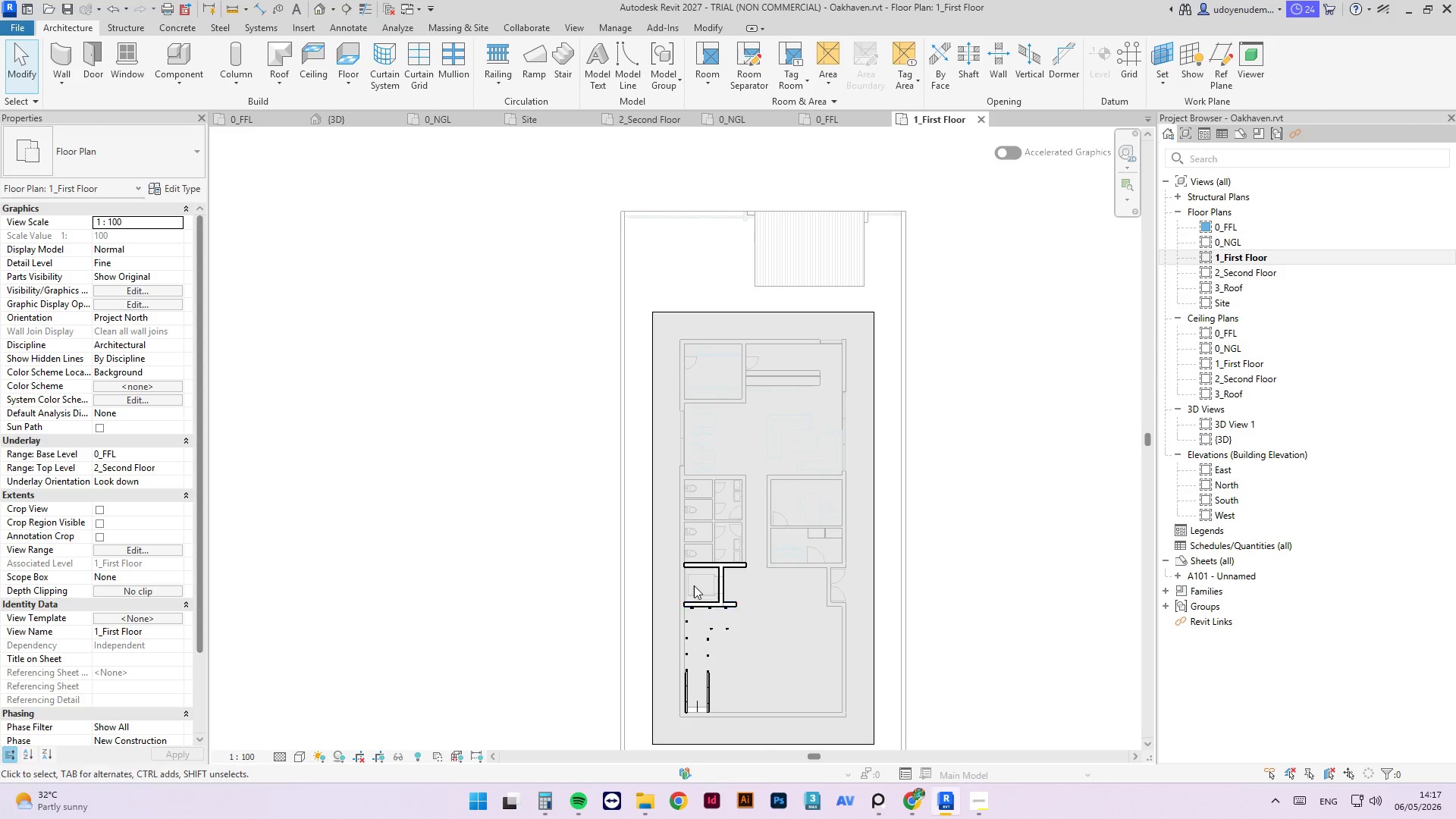 
scroll: coordinate [680, 680], scroll_direction: up, amount: 4.0
 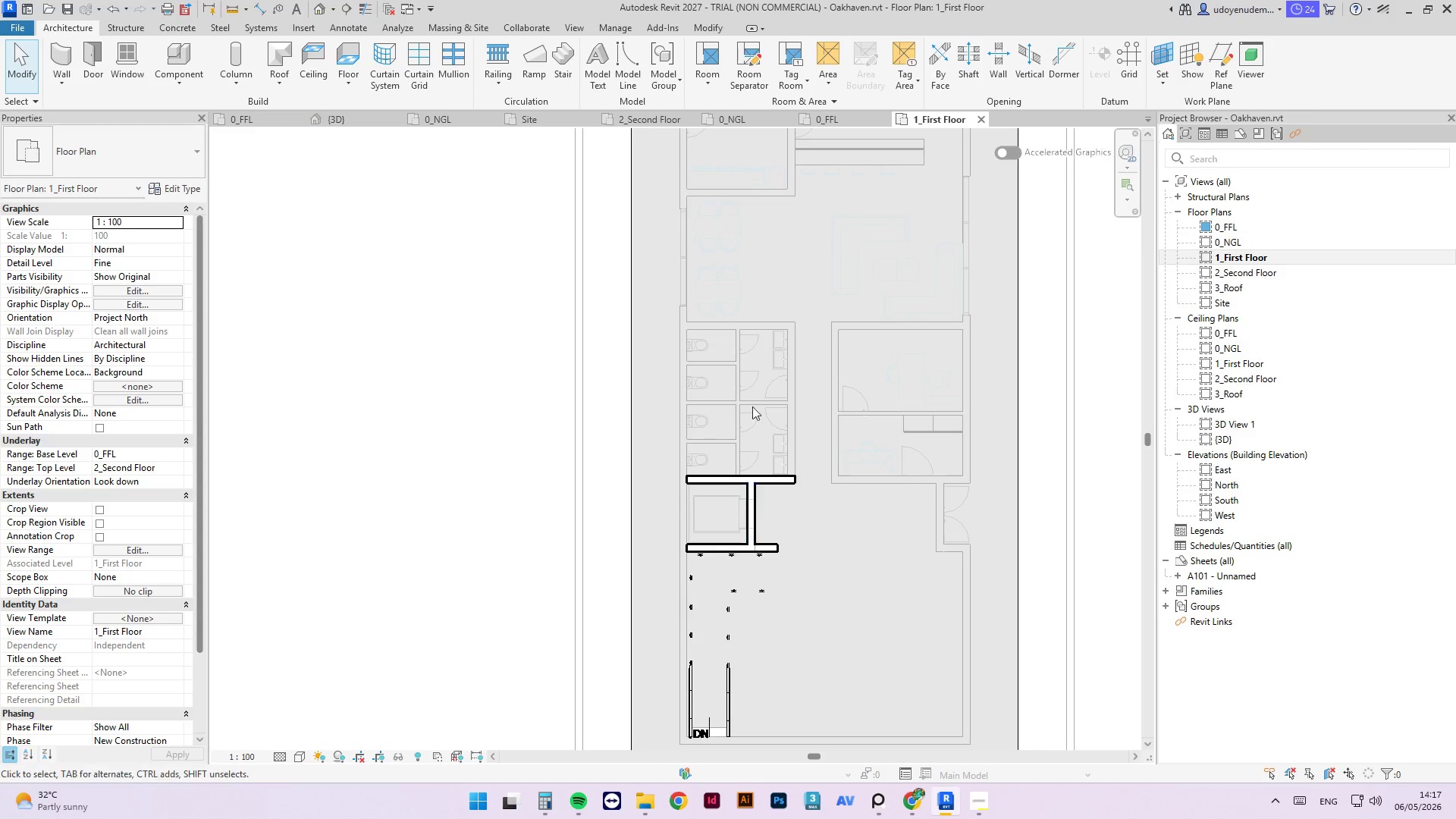 
scroll: coordinate [742, 384], scroll_direction: down, amount: 3.0
 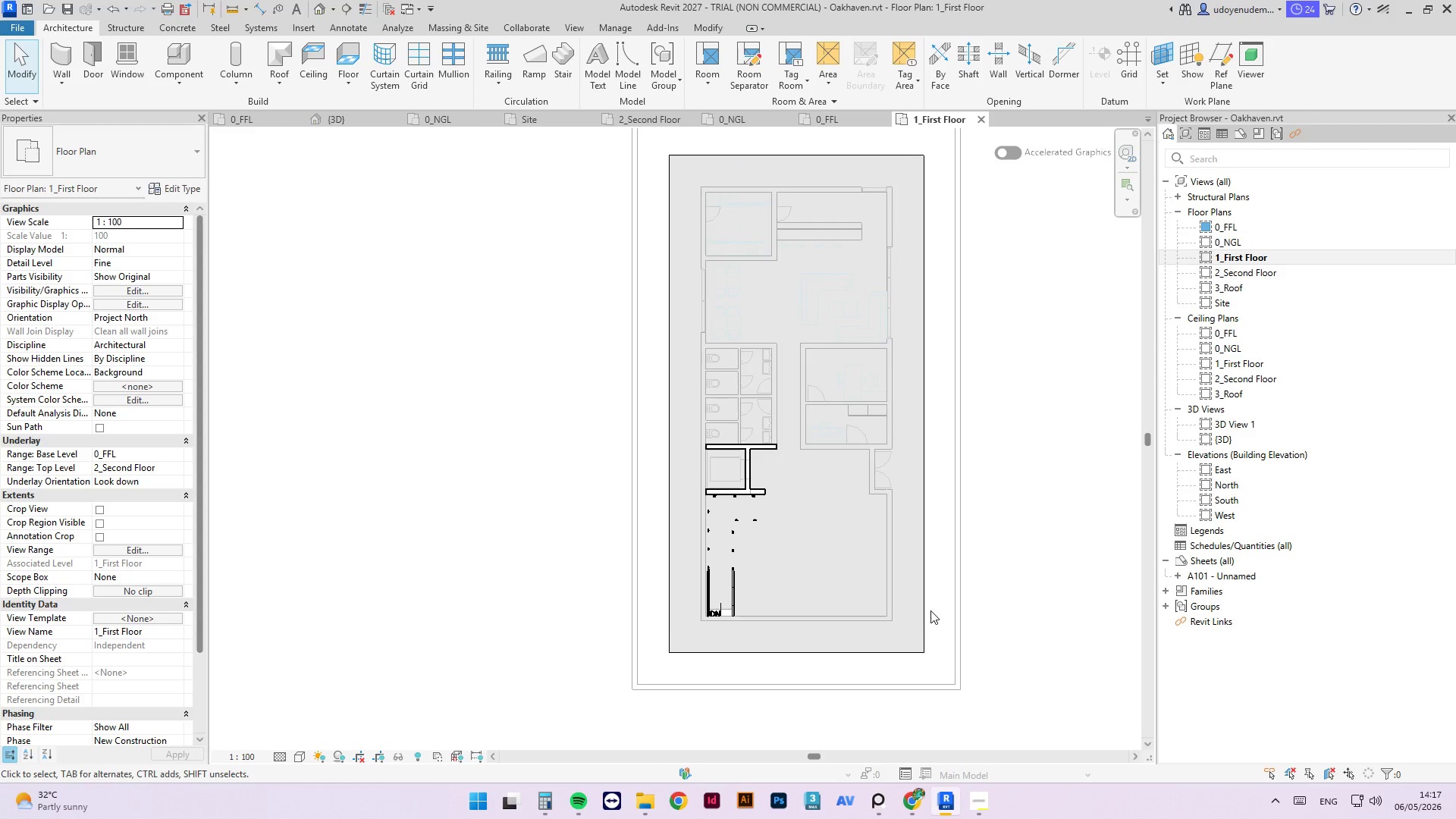 
left_click([926, 609])
 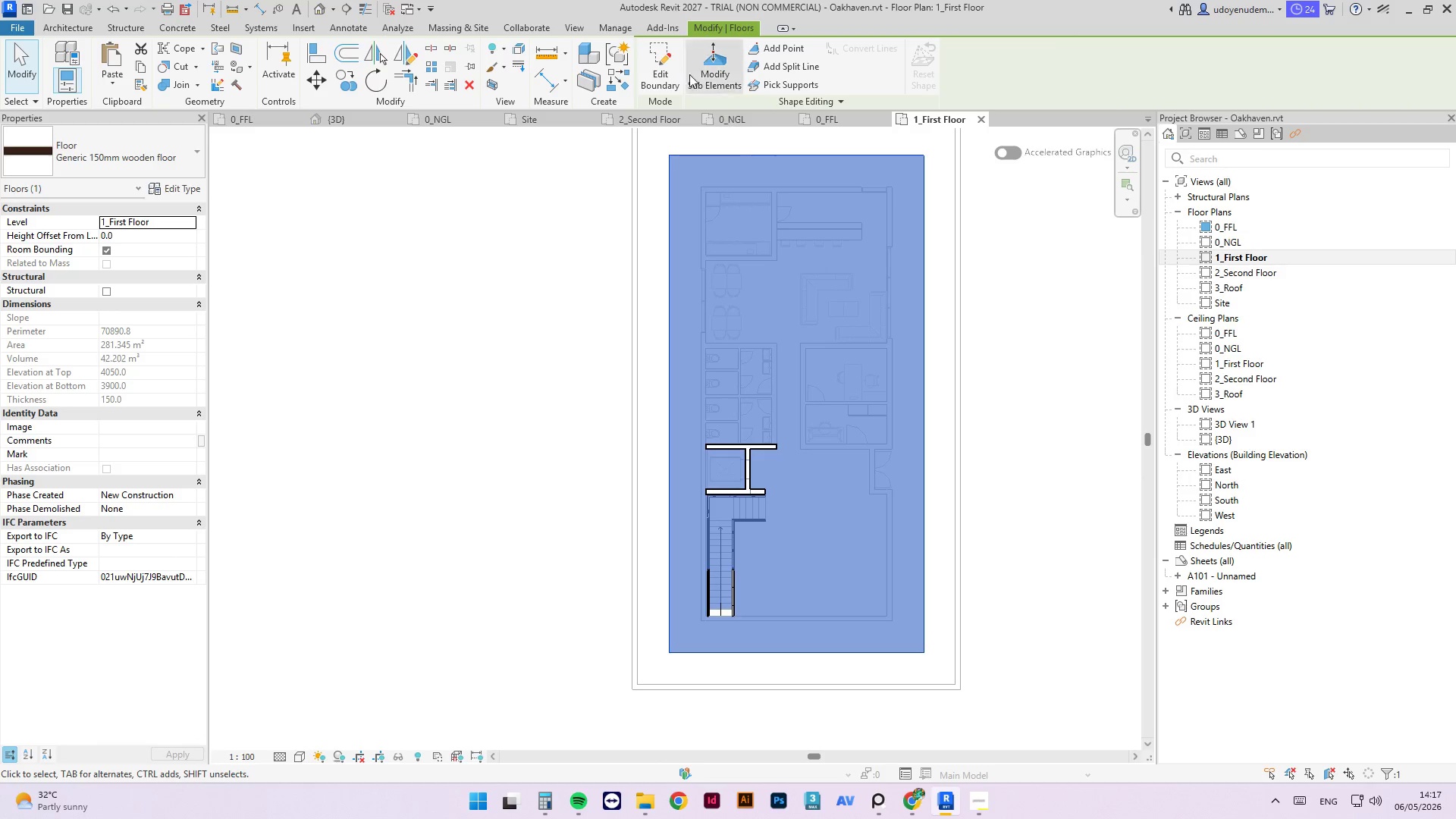 
left_click([673, 64])
 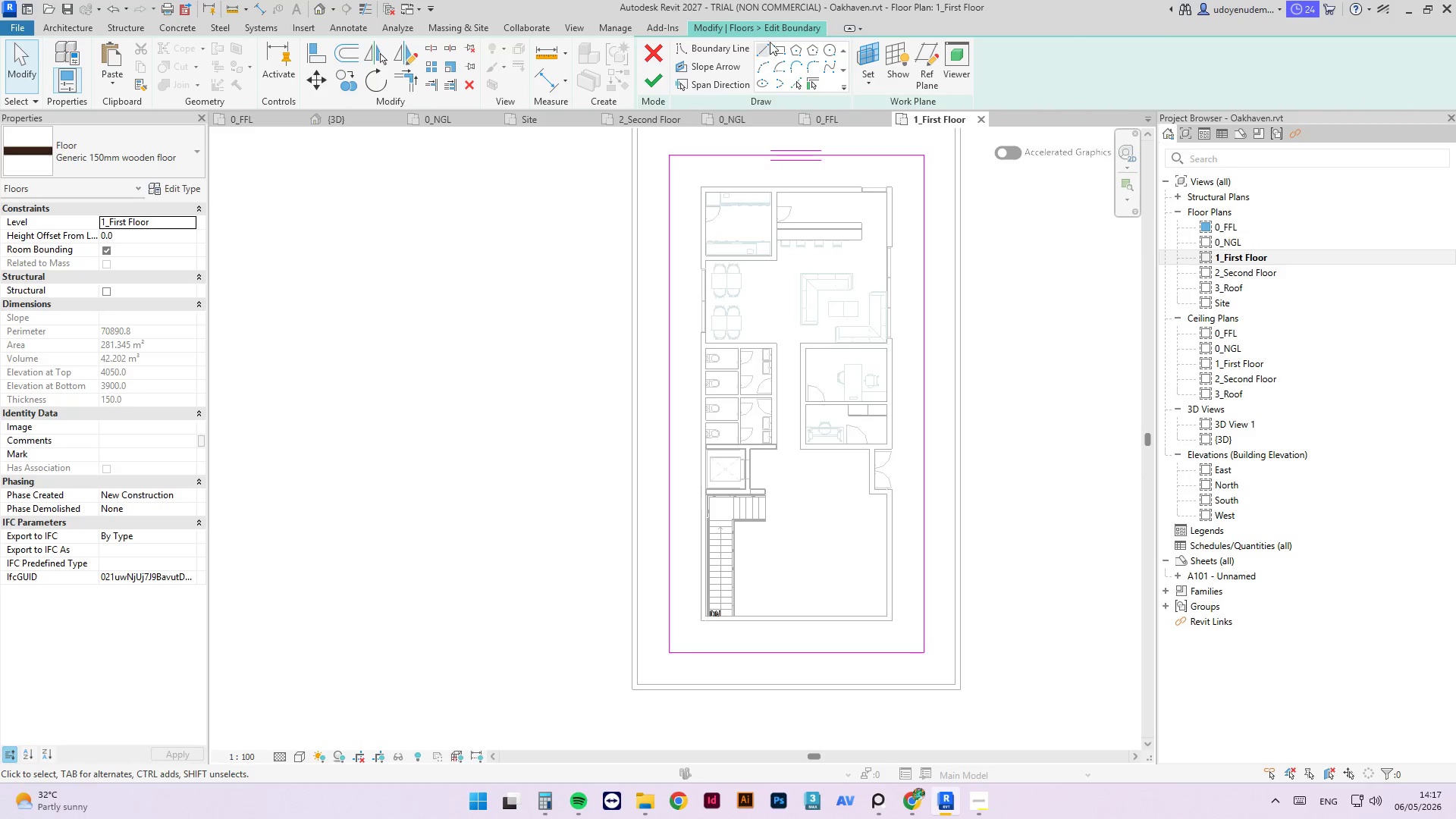 
left_click([767, 50])
 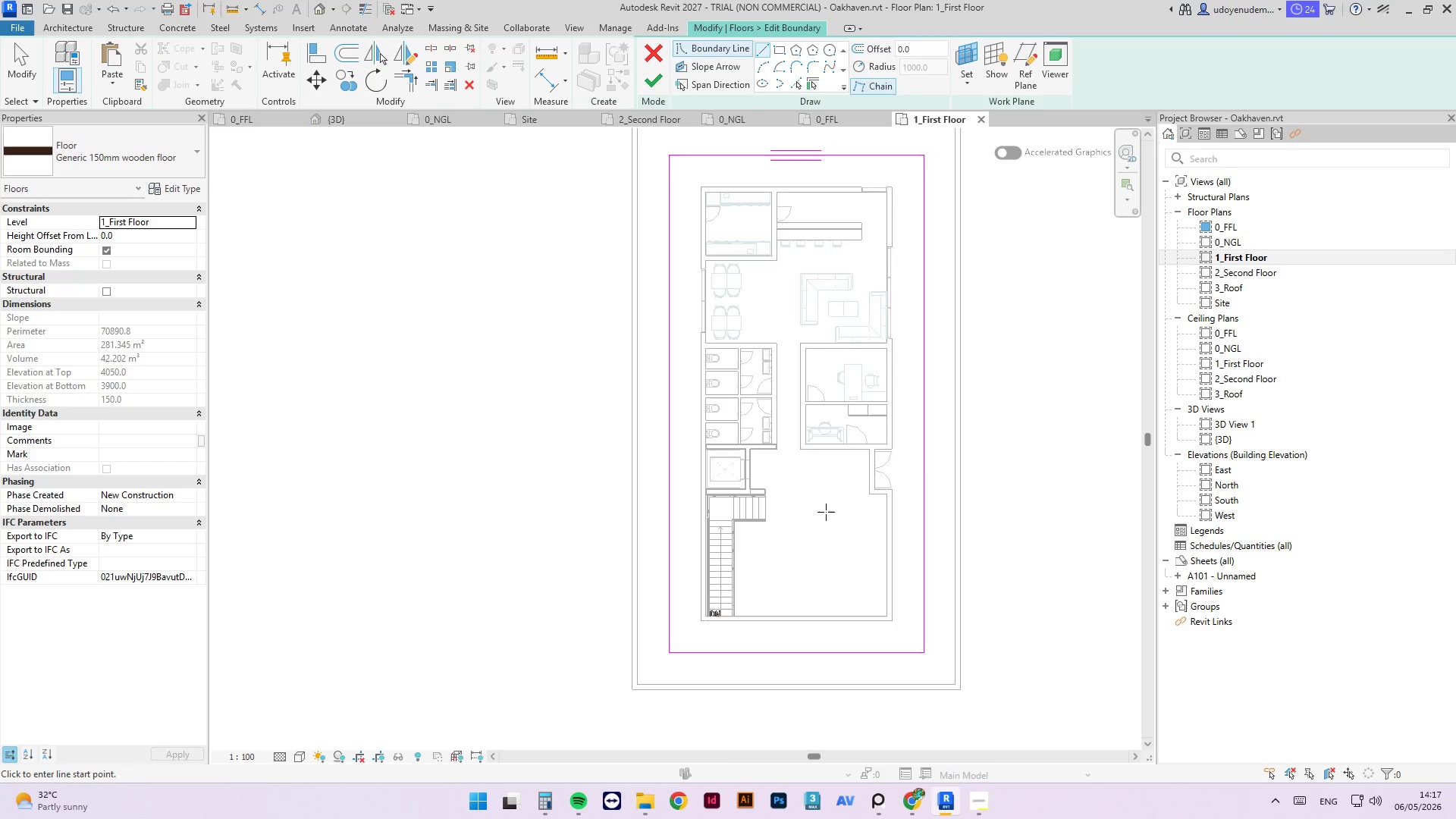 
scroll: coordinate [817, 460], scroll_direction: up, amount: 13.0
 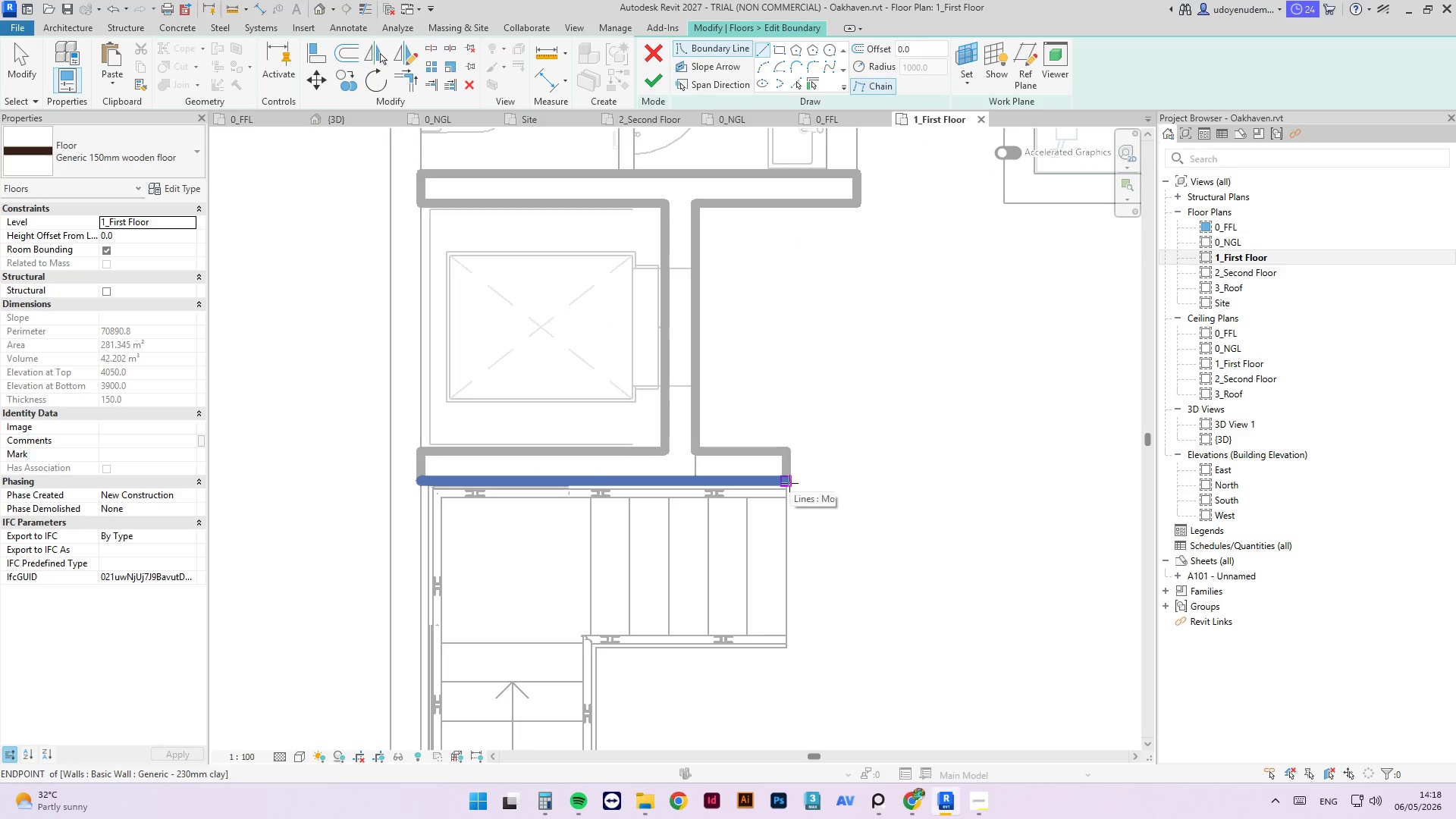 
left_click([789, 483])
 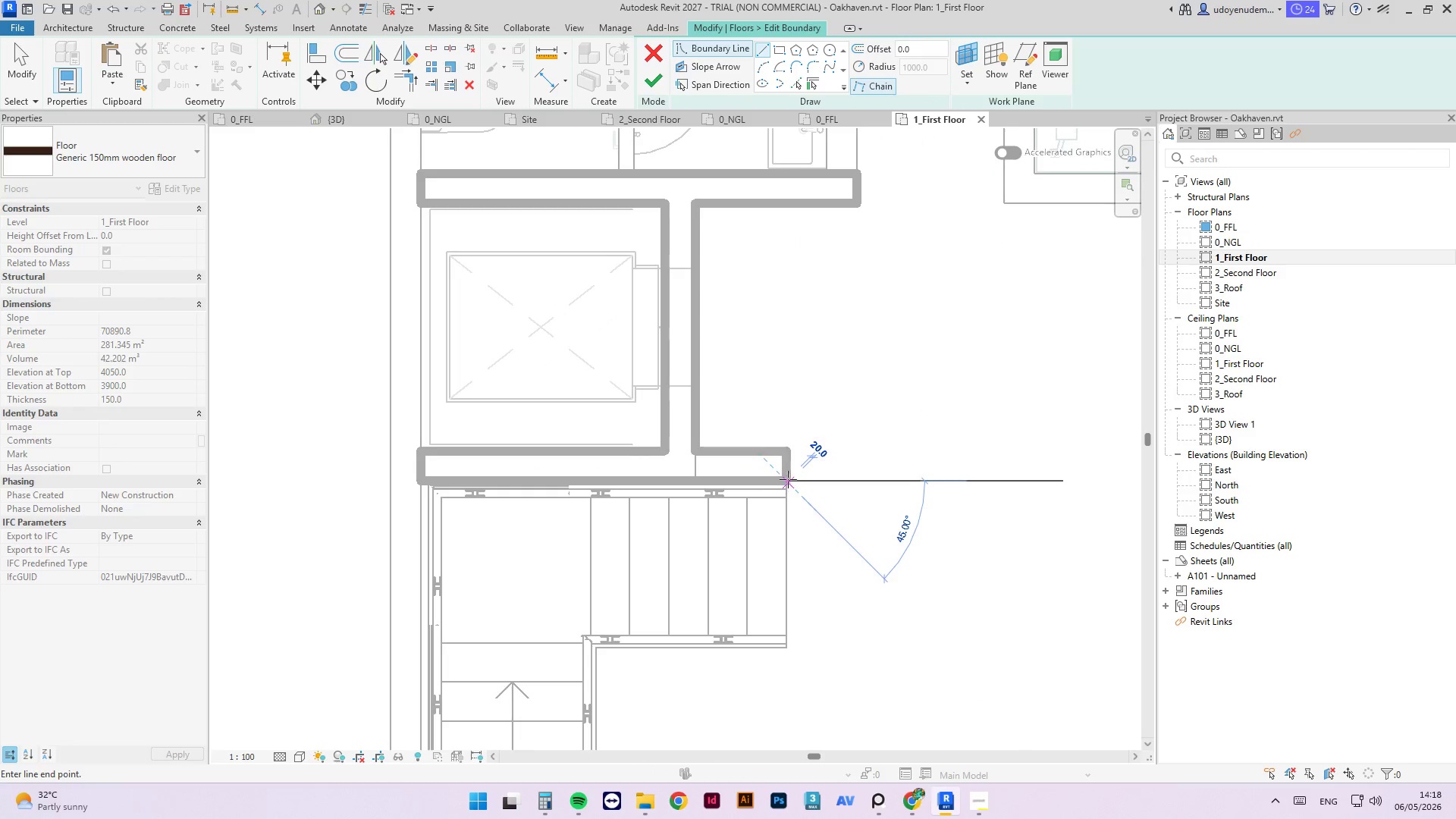 
scroll: coordinate [792, 460], scroll_direction: down, amount: 4.0
 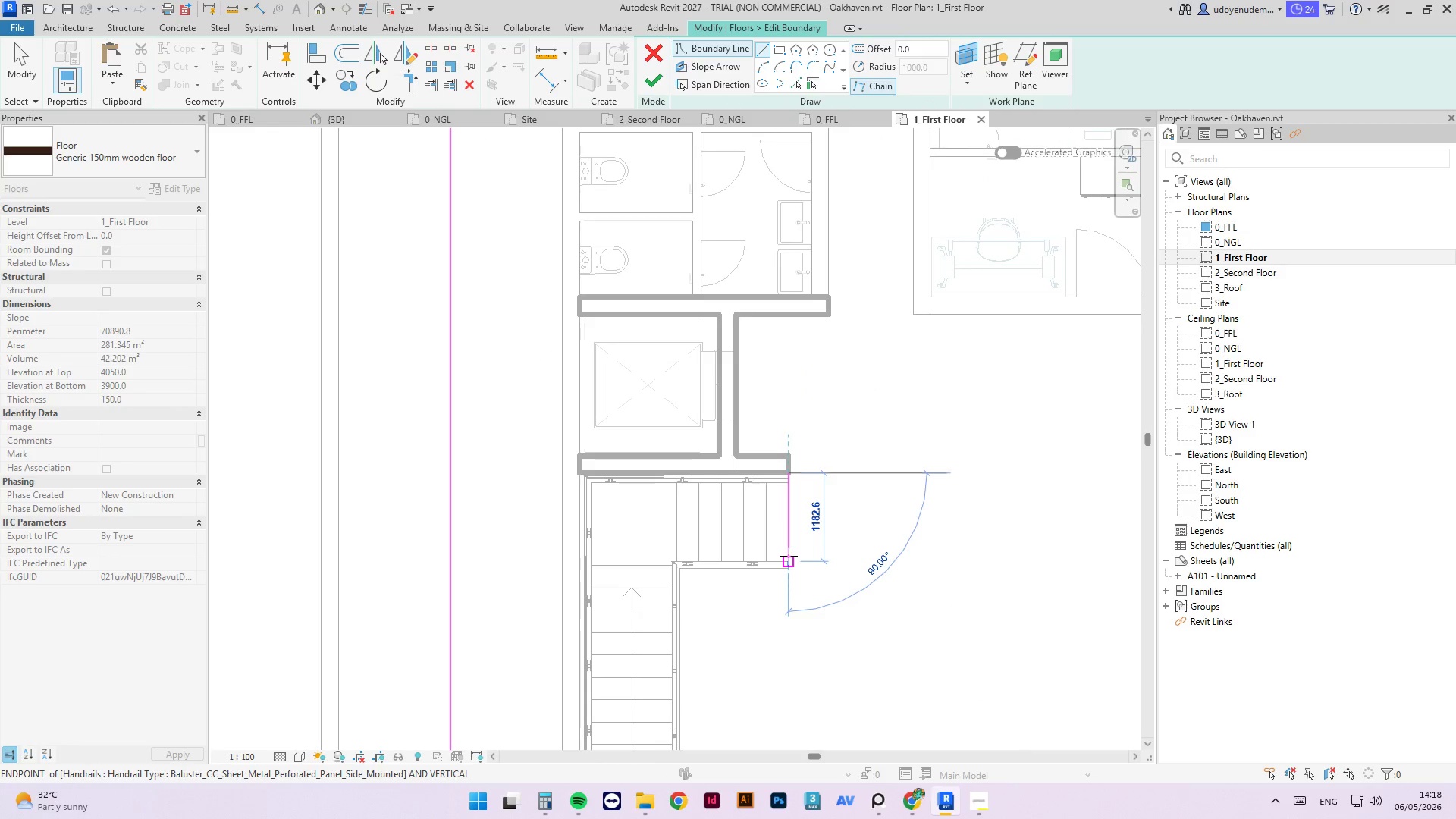 
scroll: coordinate [789, 572], scroll_direction: up, amount: 7.0
 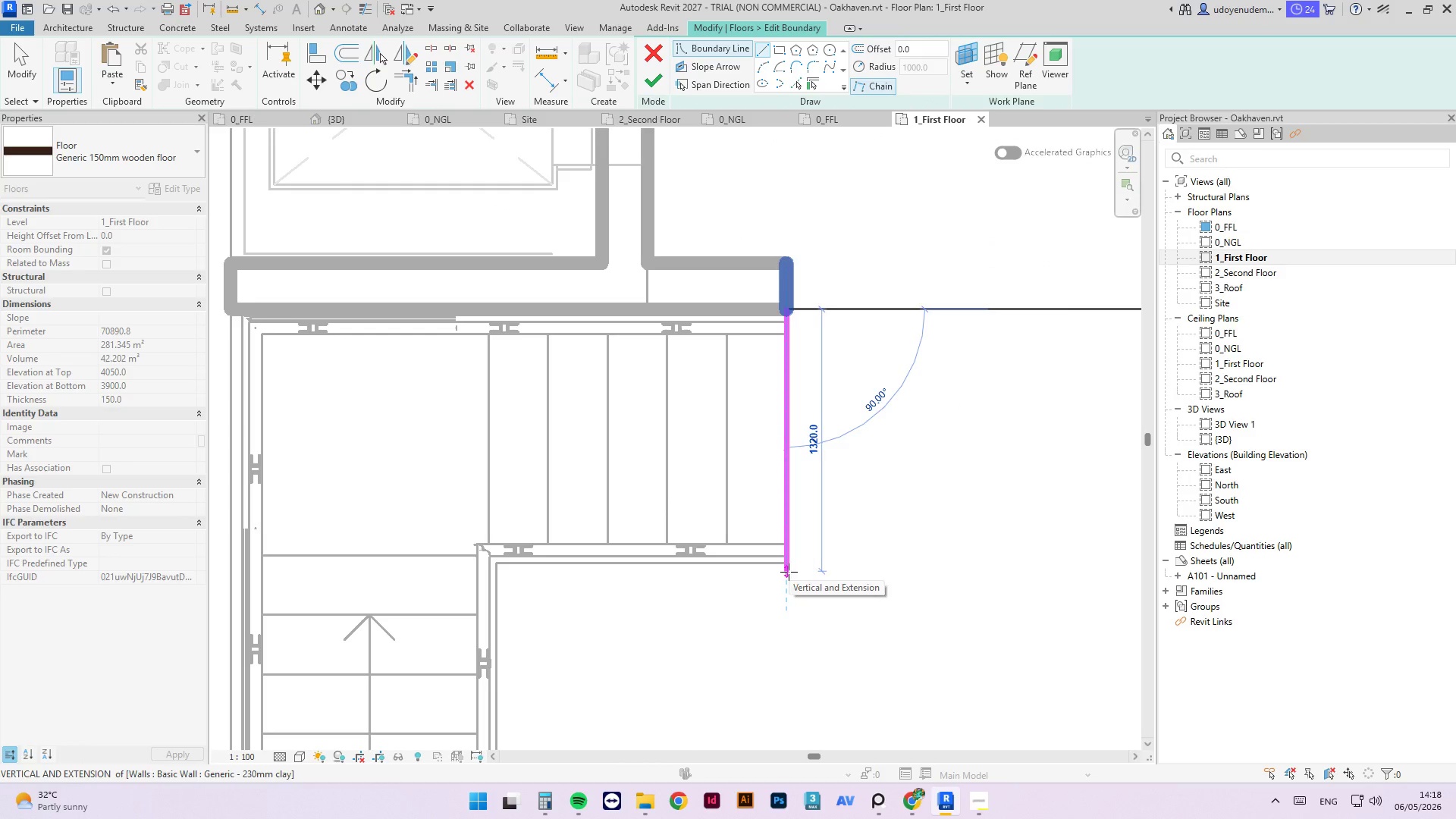 
scroll: coordinate [742, 415], scroll_direction: down, amount: 9.0
 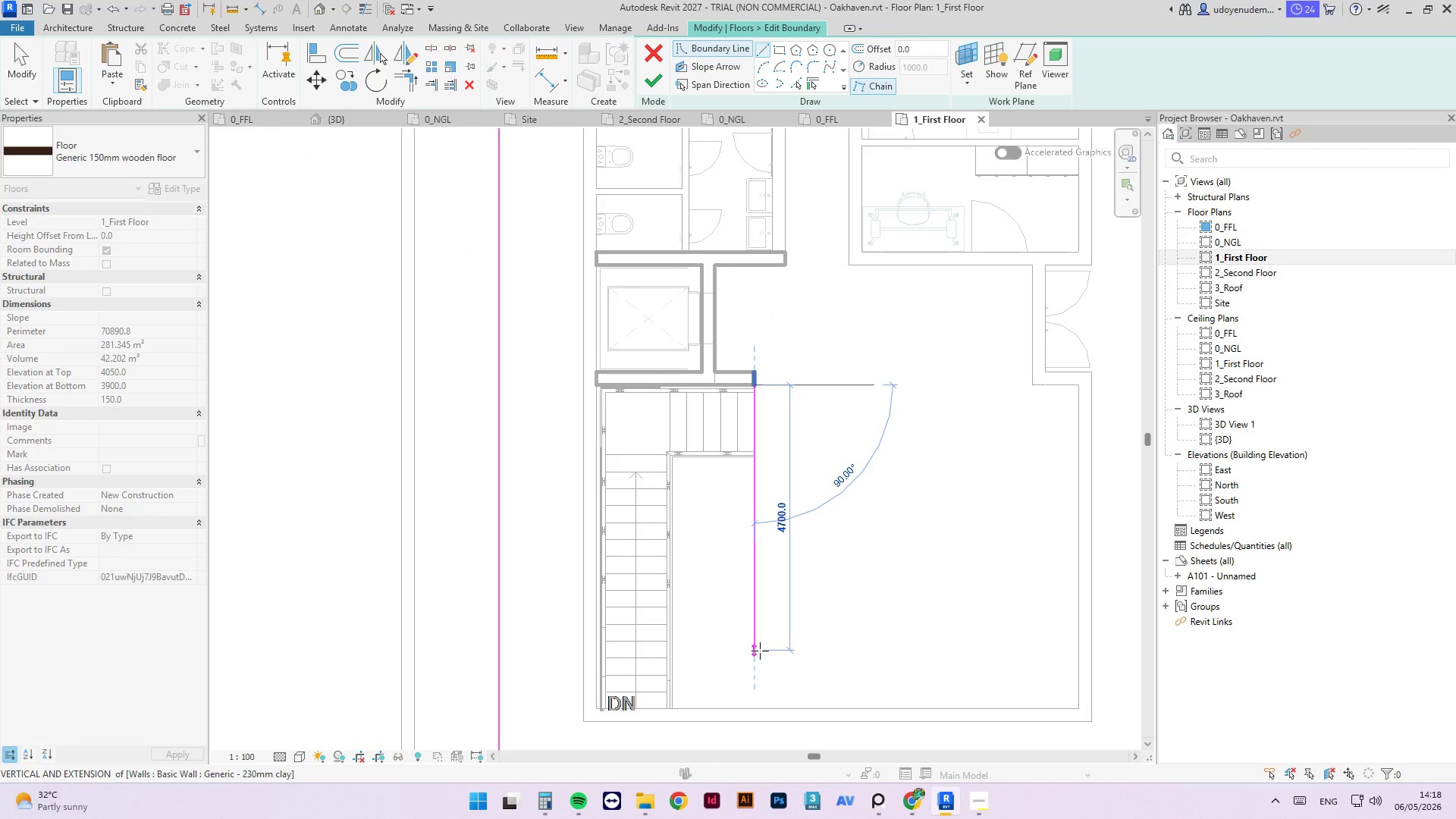 
wait(5.59)
 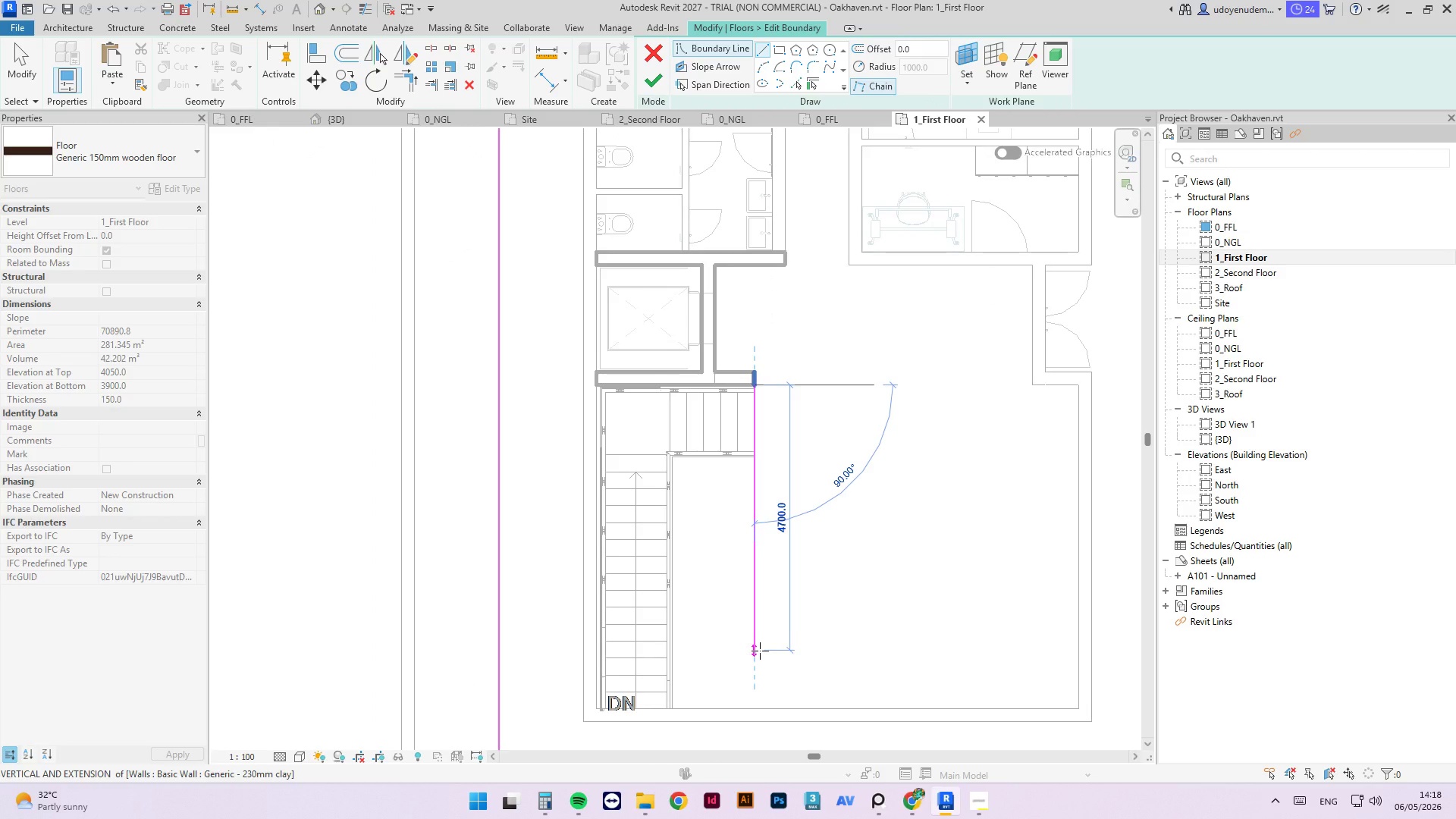 
key(Escape)
 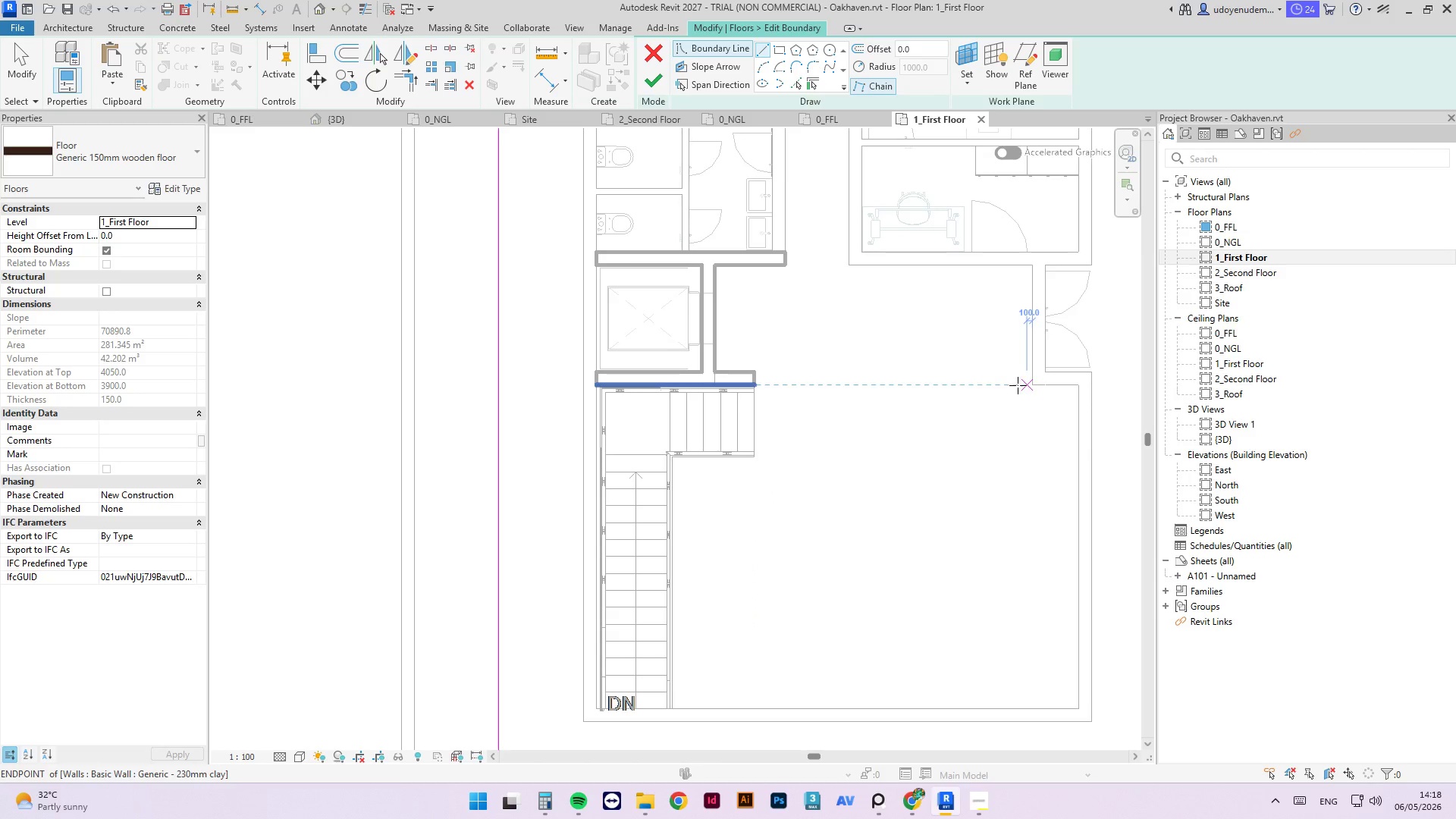 
wait(6.61)
 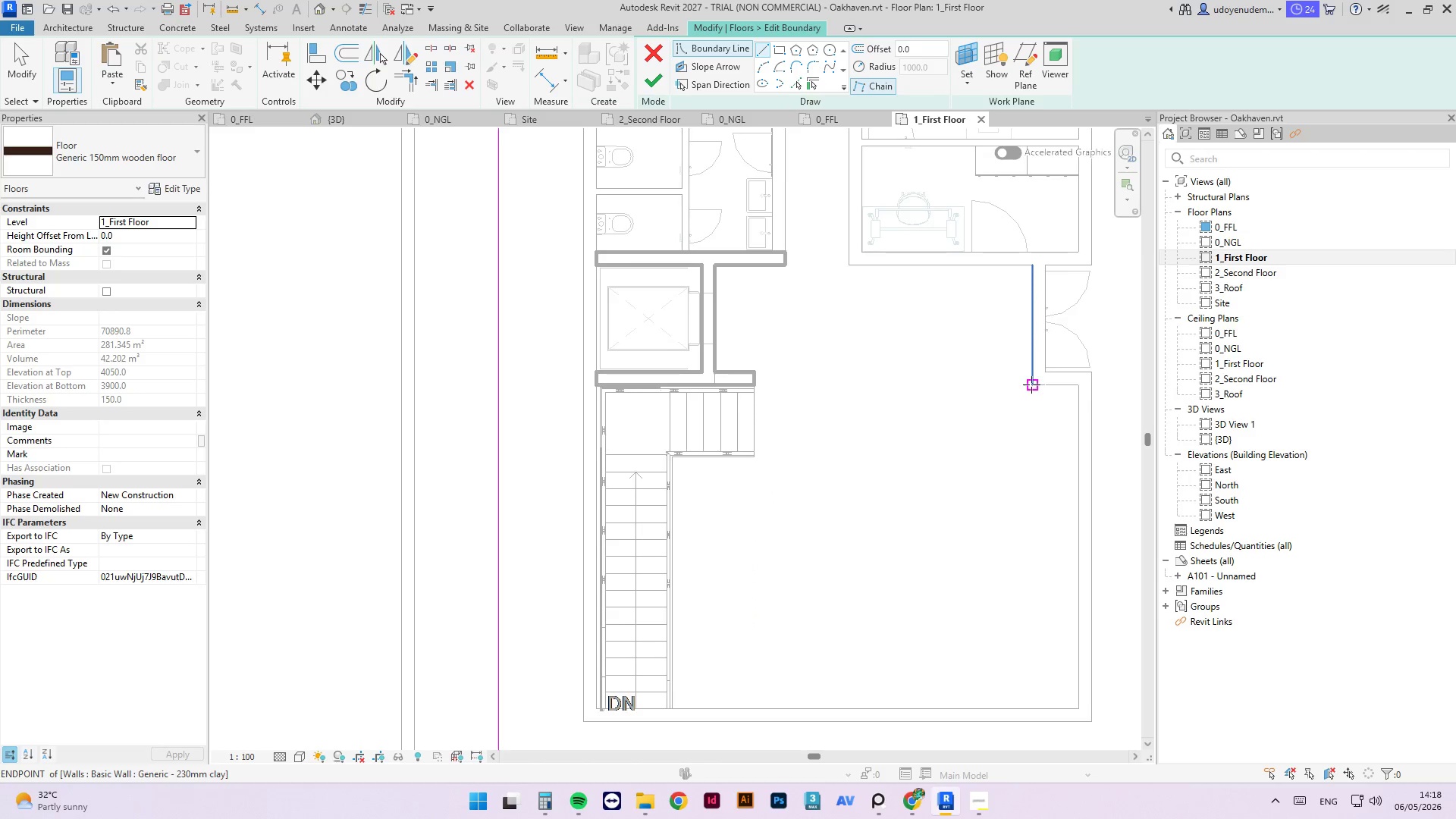 
scroll: coordinate [765, 413], scroll_direction: down, amount: 6.0
 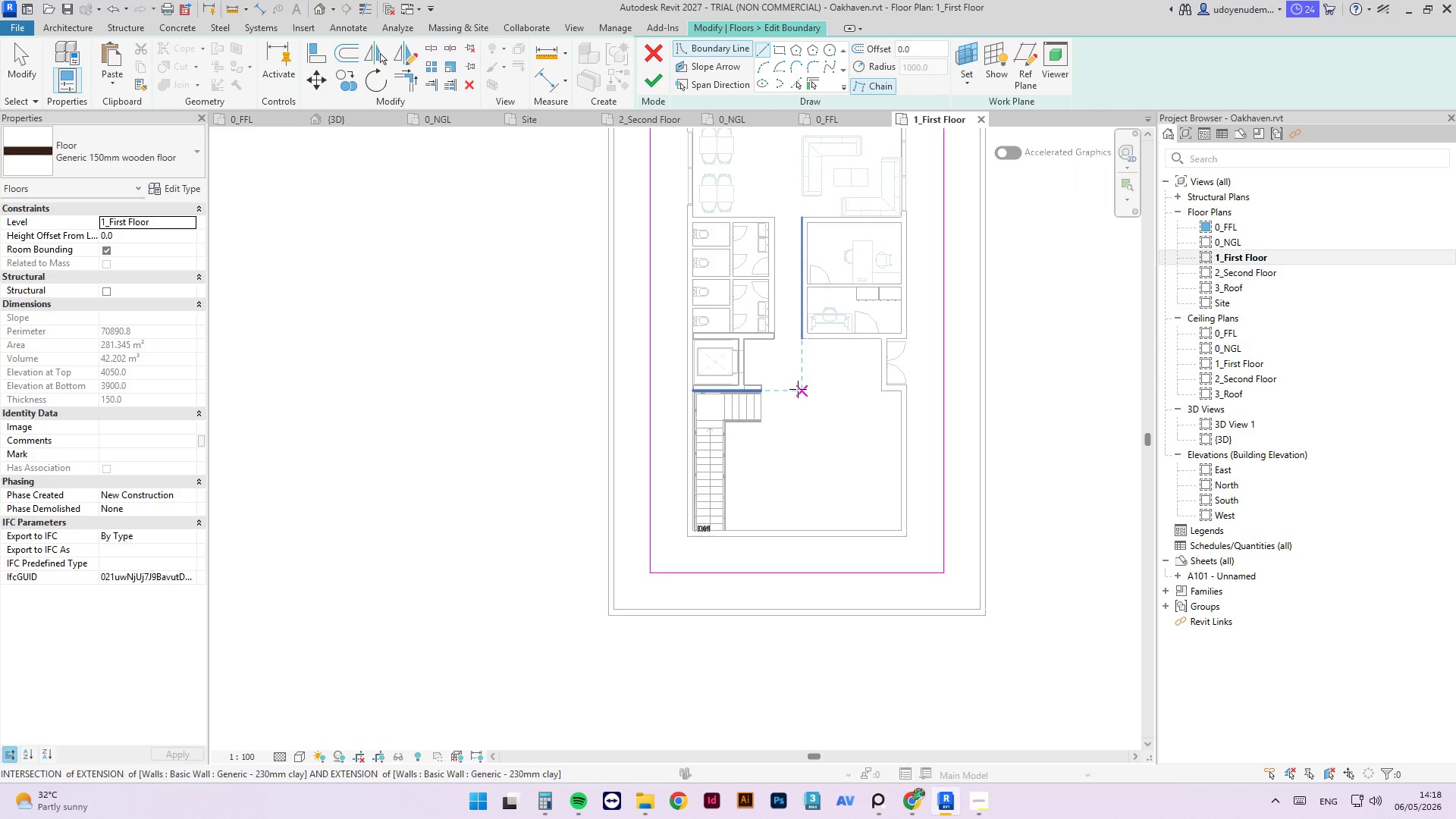 
wait(5.0)
 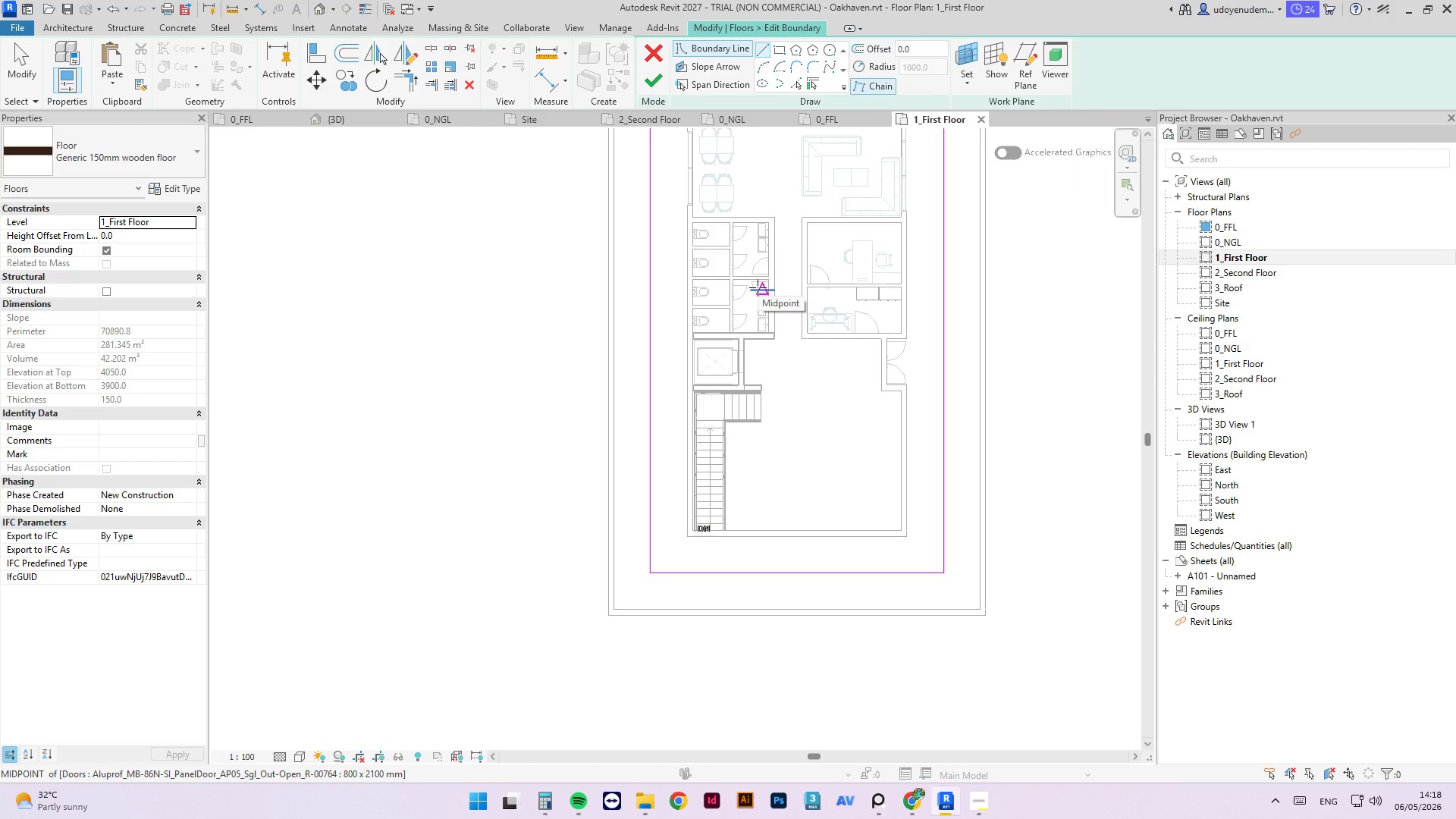 
scroll: coordinate [790, 399], scroll_direction: down, amount: 2.0
 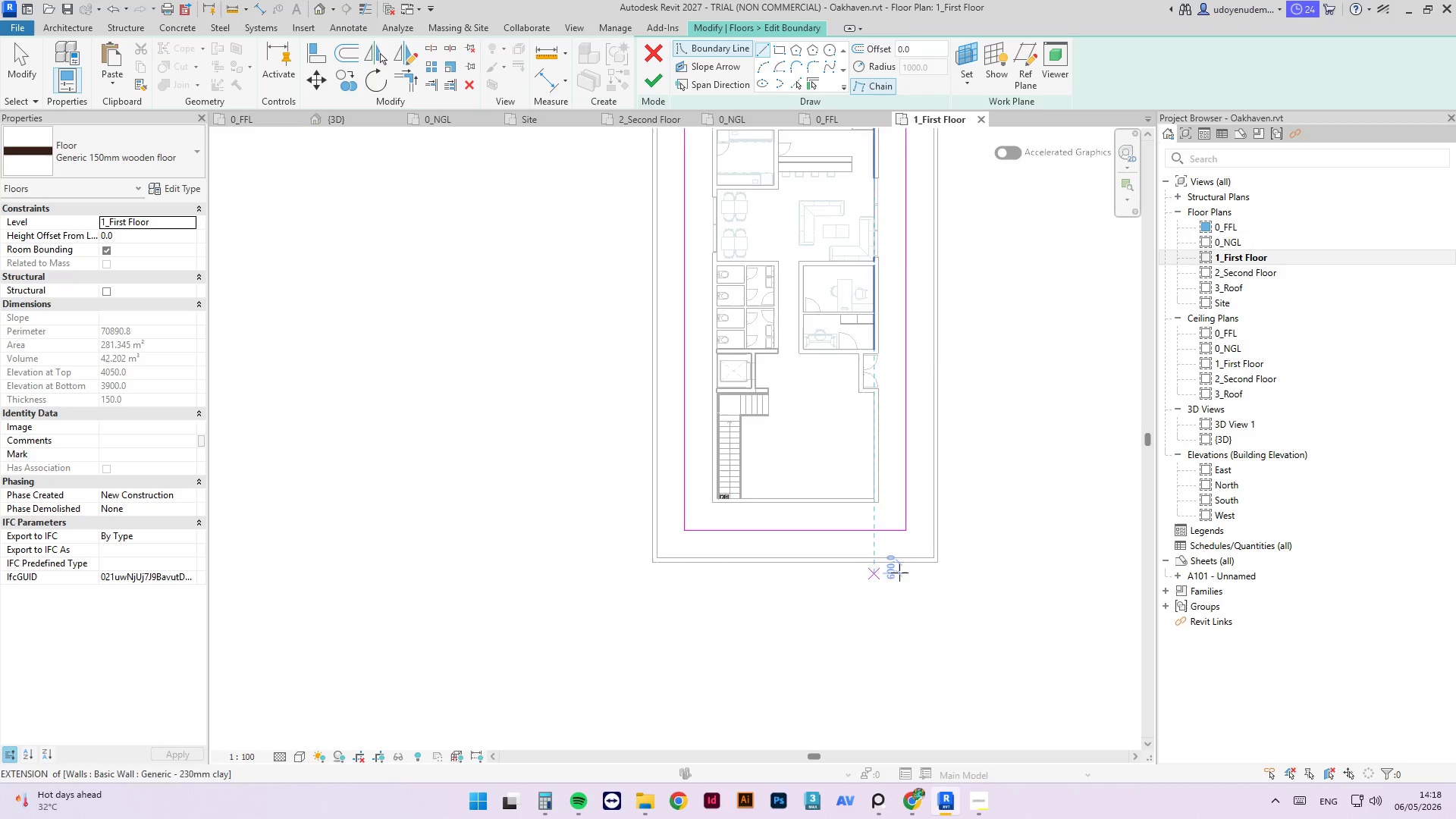 
wait(18.41)
 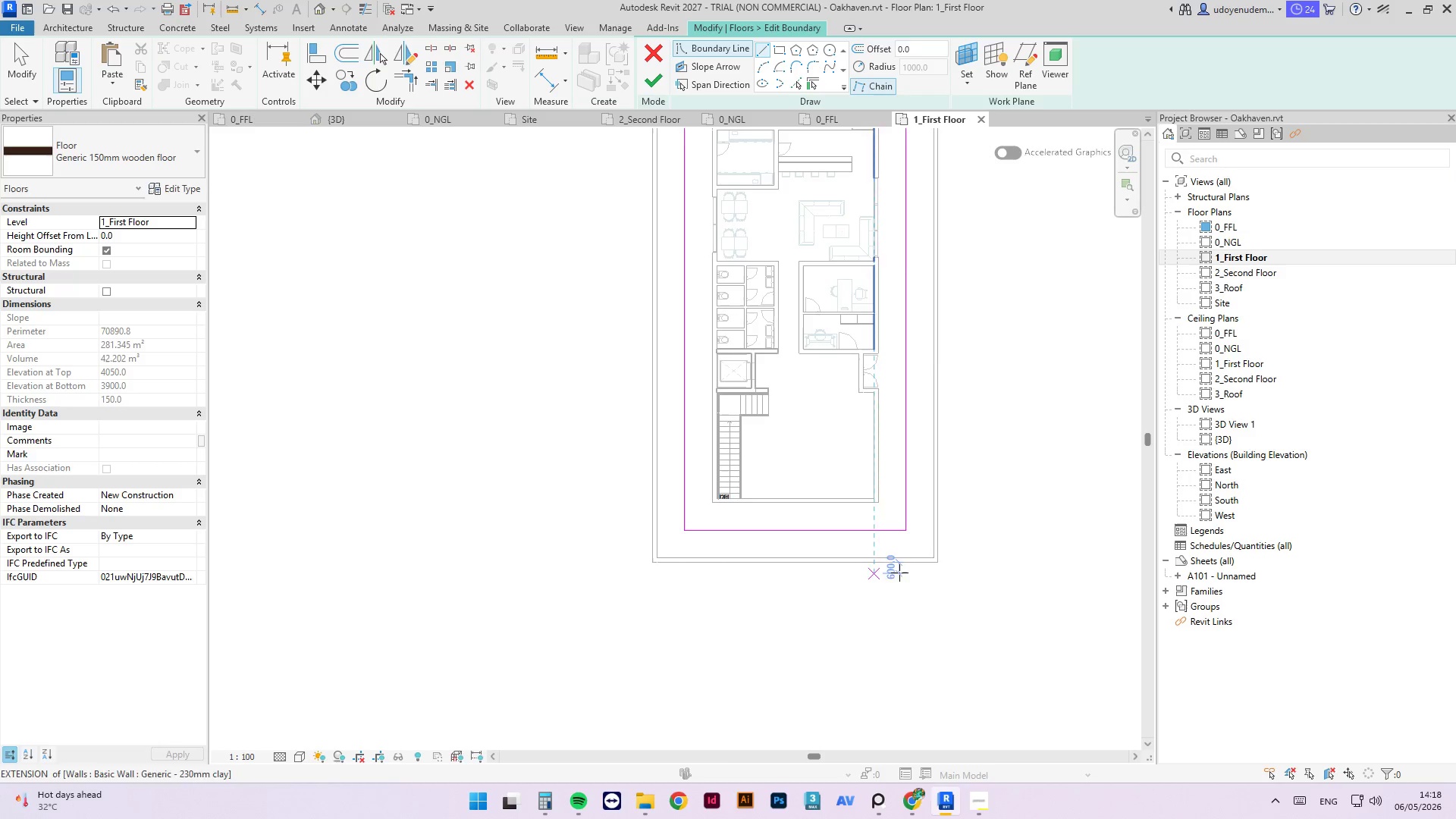 
left_click([786, 46])
 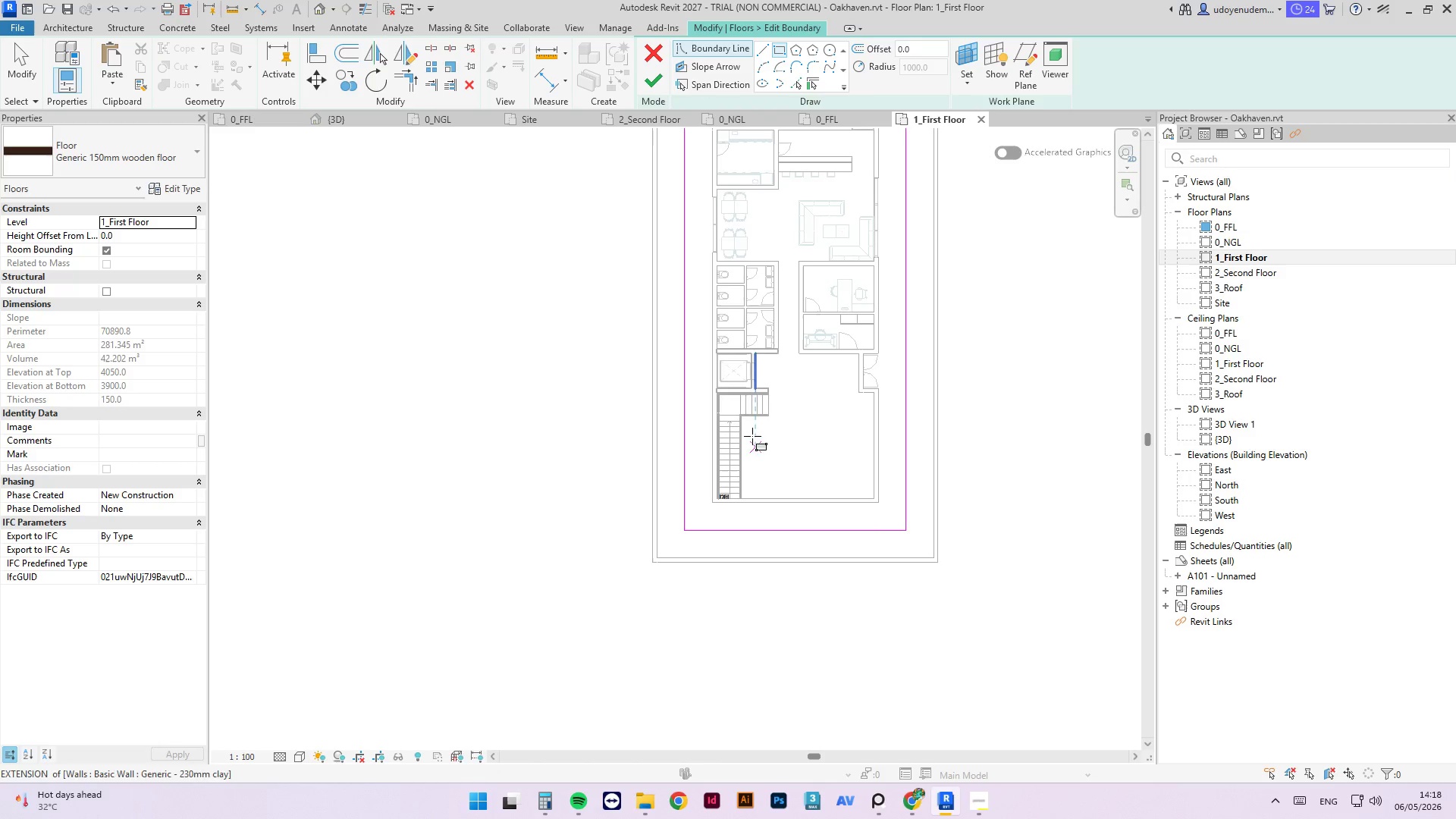 
left_click_drag(start_coordinate=[816, 391], to_coordinate=[769, 521])
 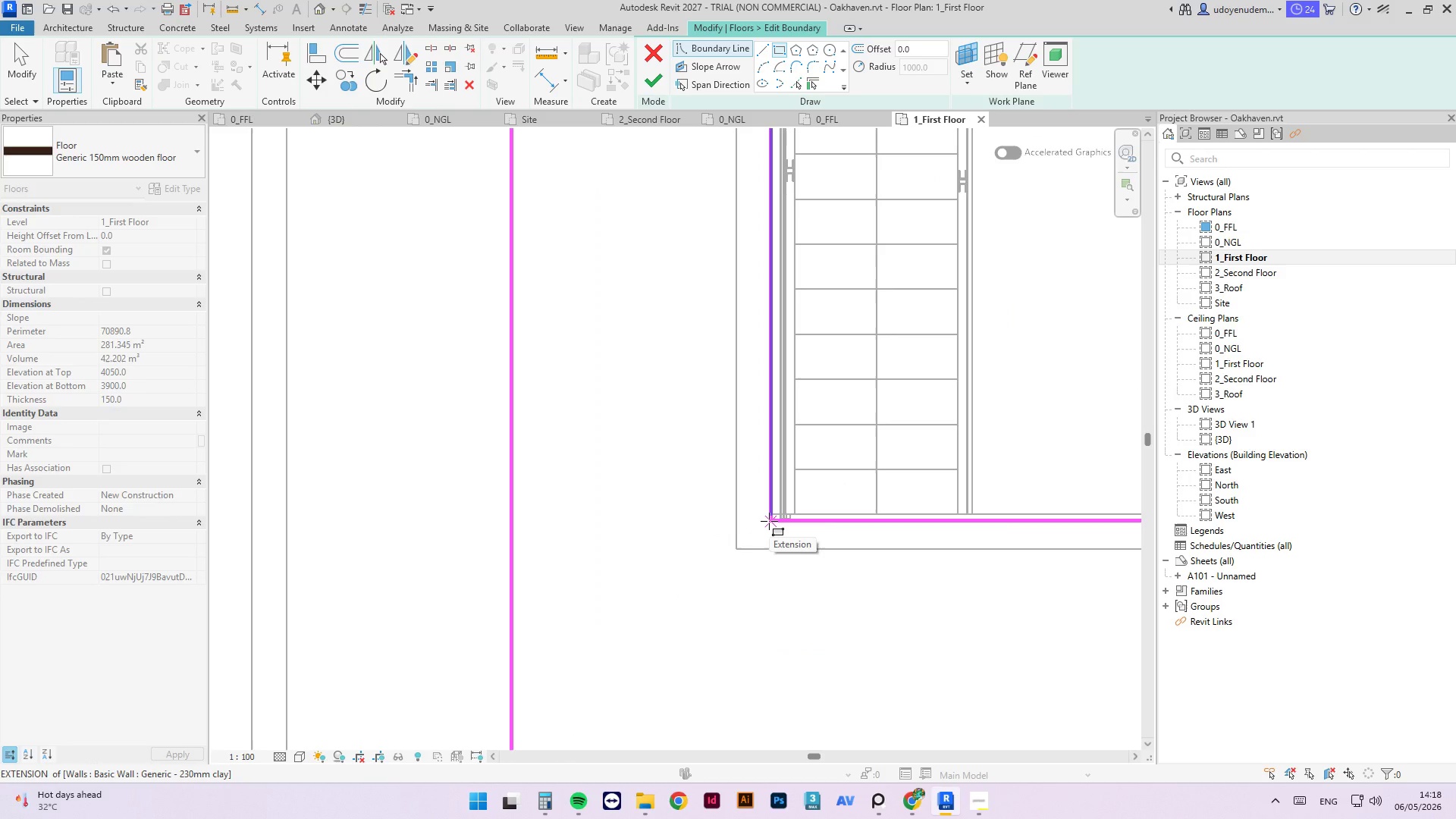 
scroll: coordinate [816, 382], scroll_direction: up, amount: 10.0
 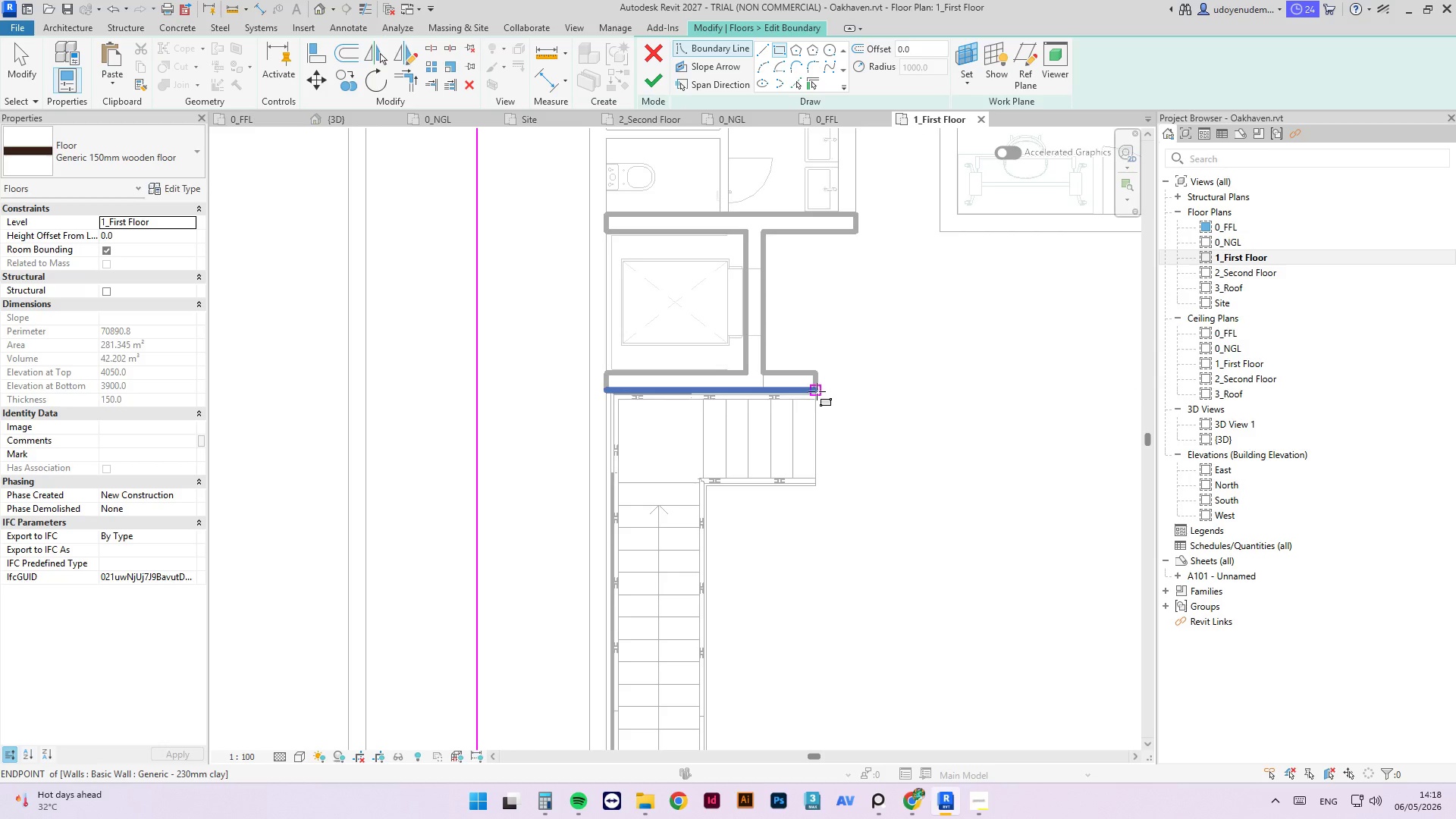 
scroll: coordinate [840, 305], scroll_direction: down, amount: 7.0
 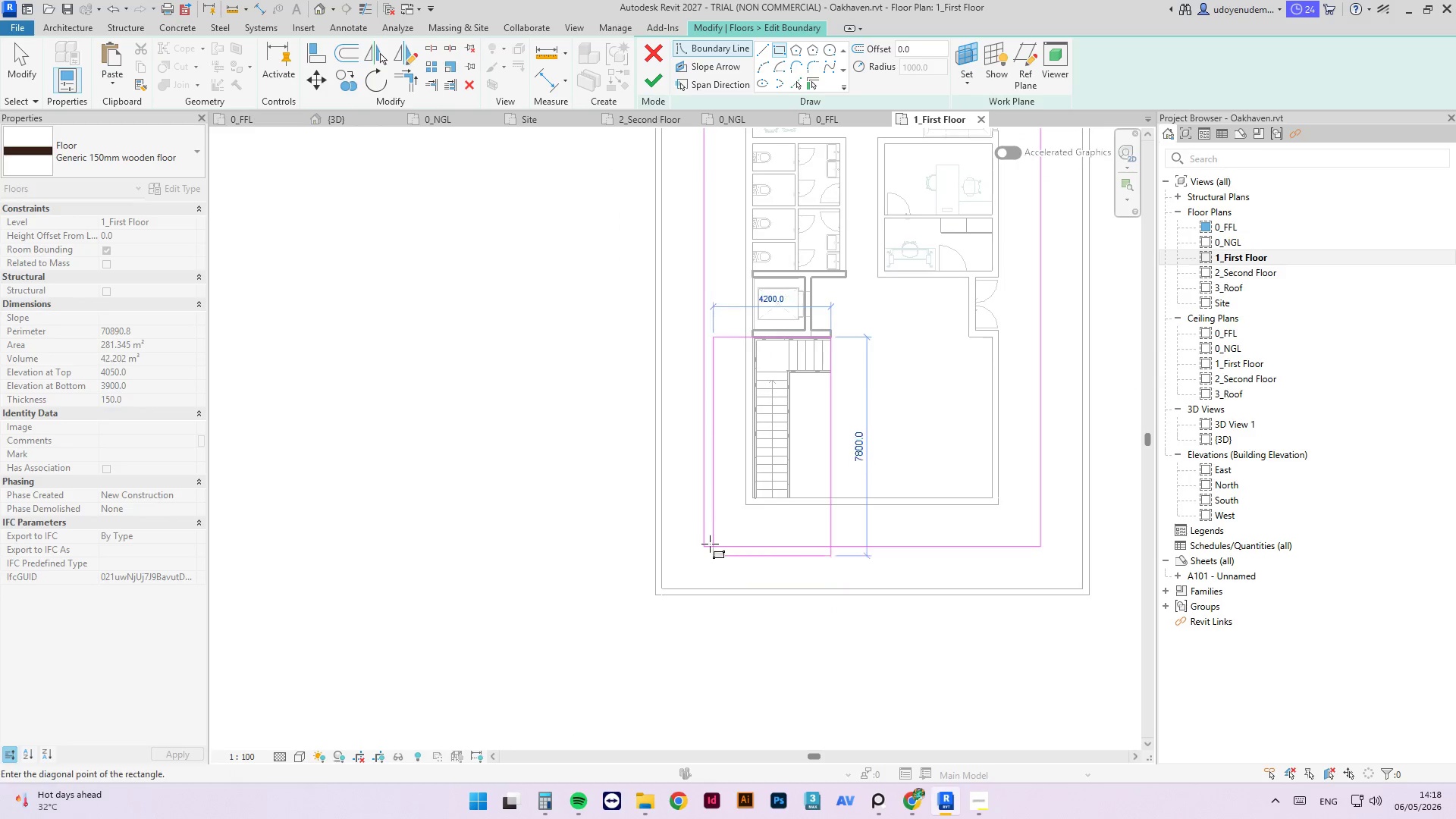 
scroll: coordinate [760, 523], scroll_direction: up, amount: 12.0
 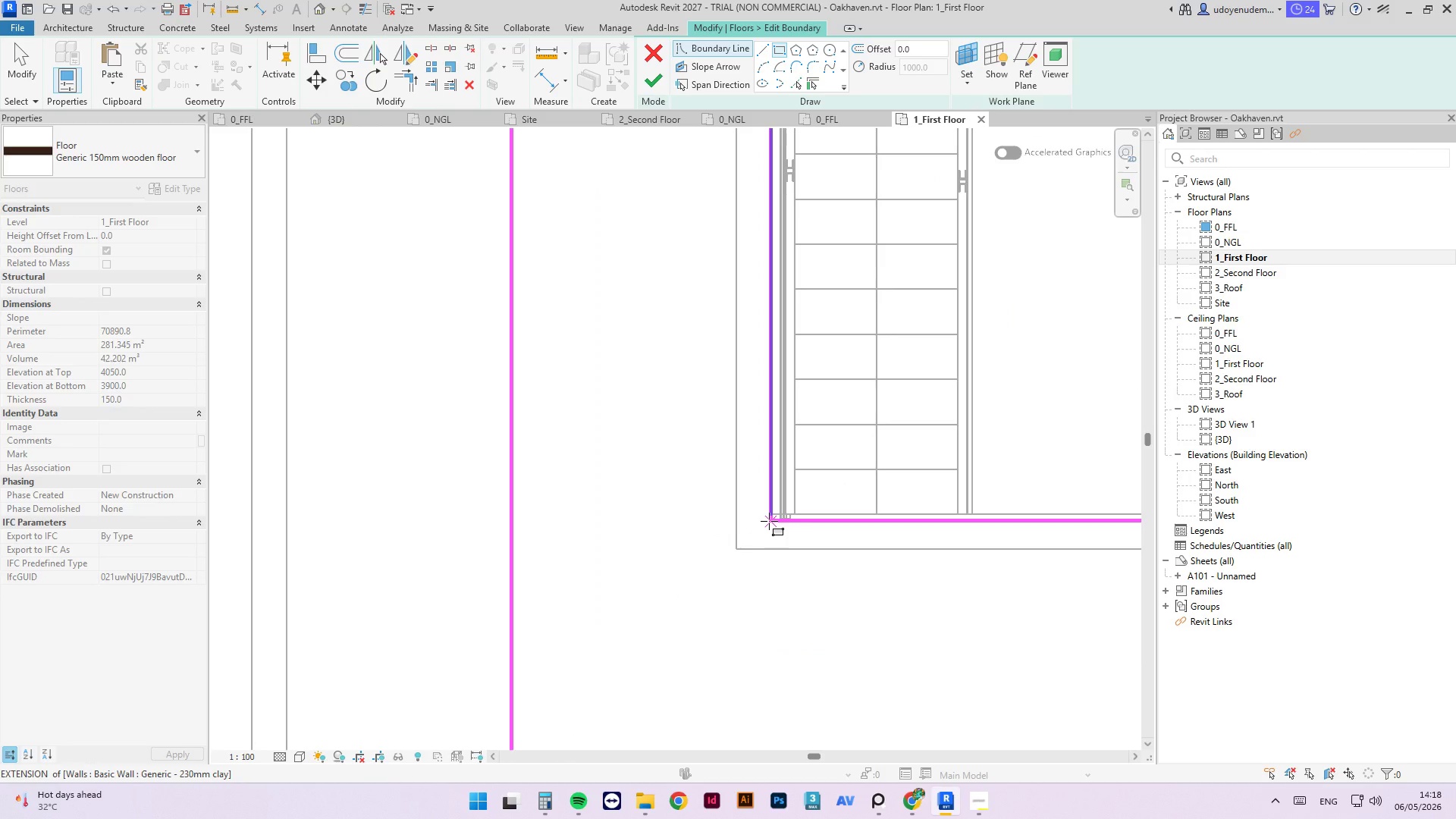 
left_click([769, 521])
 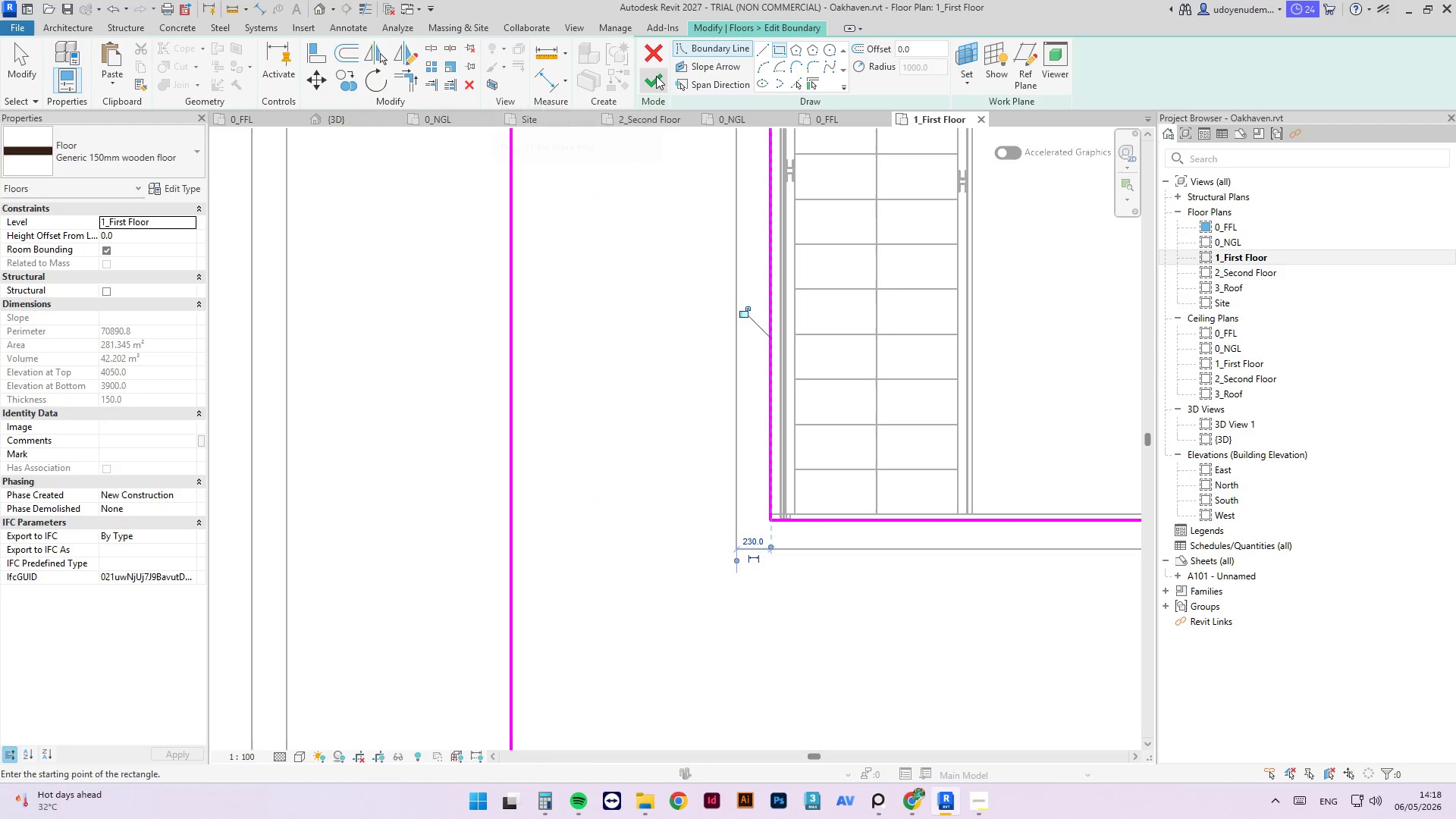 
left_click([656, 76])
 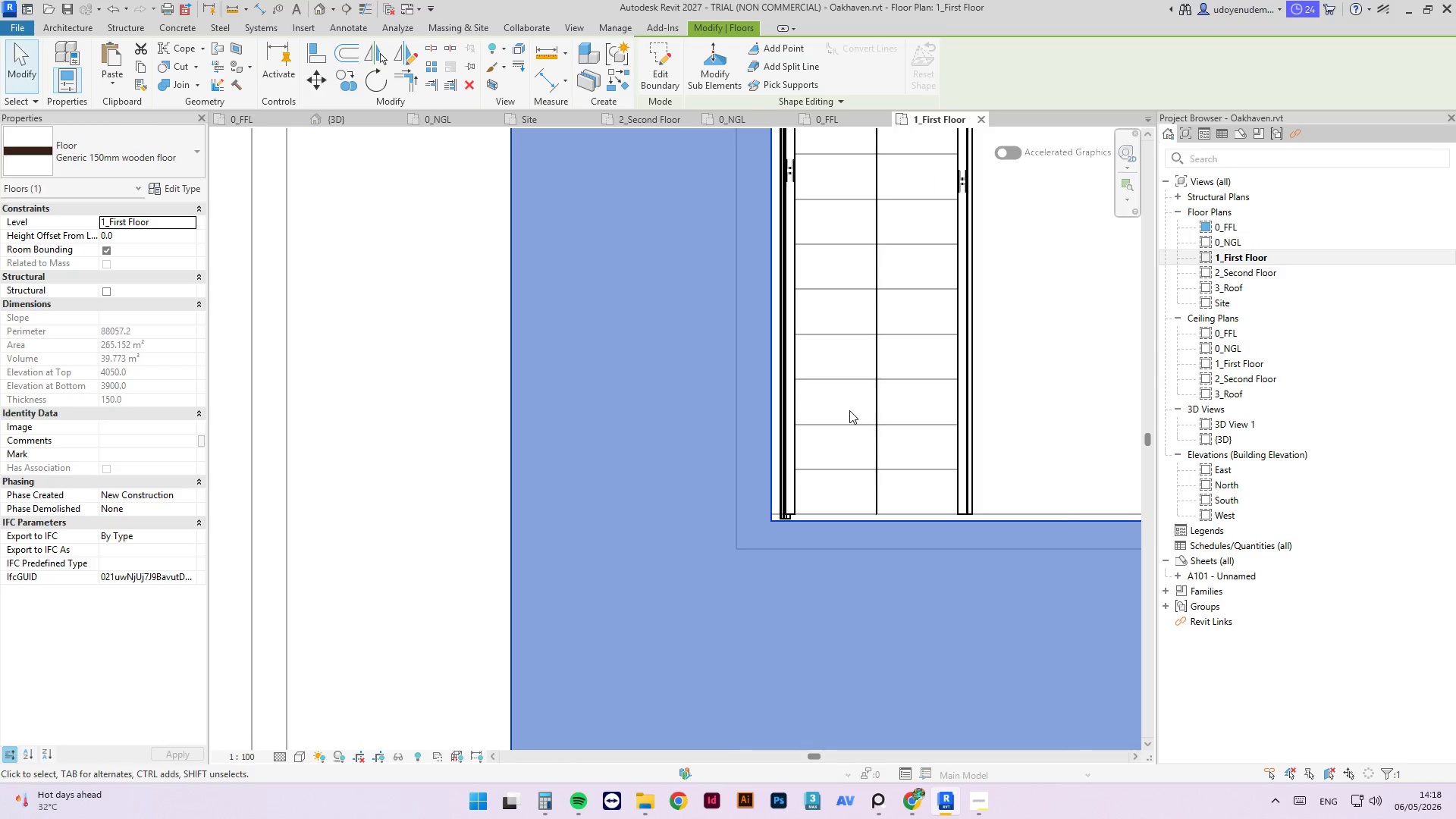 
left_click([965, 690])
 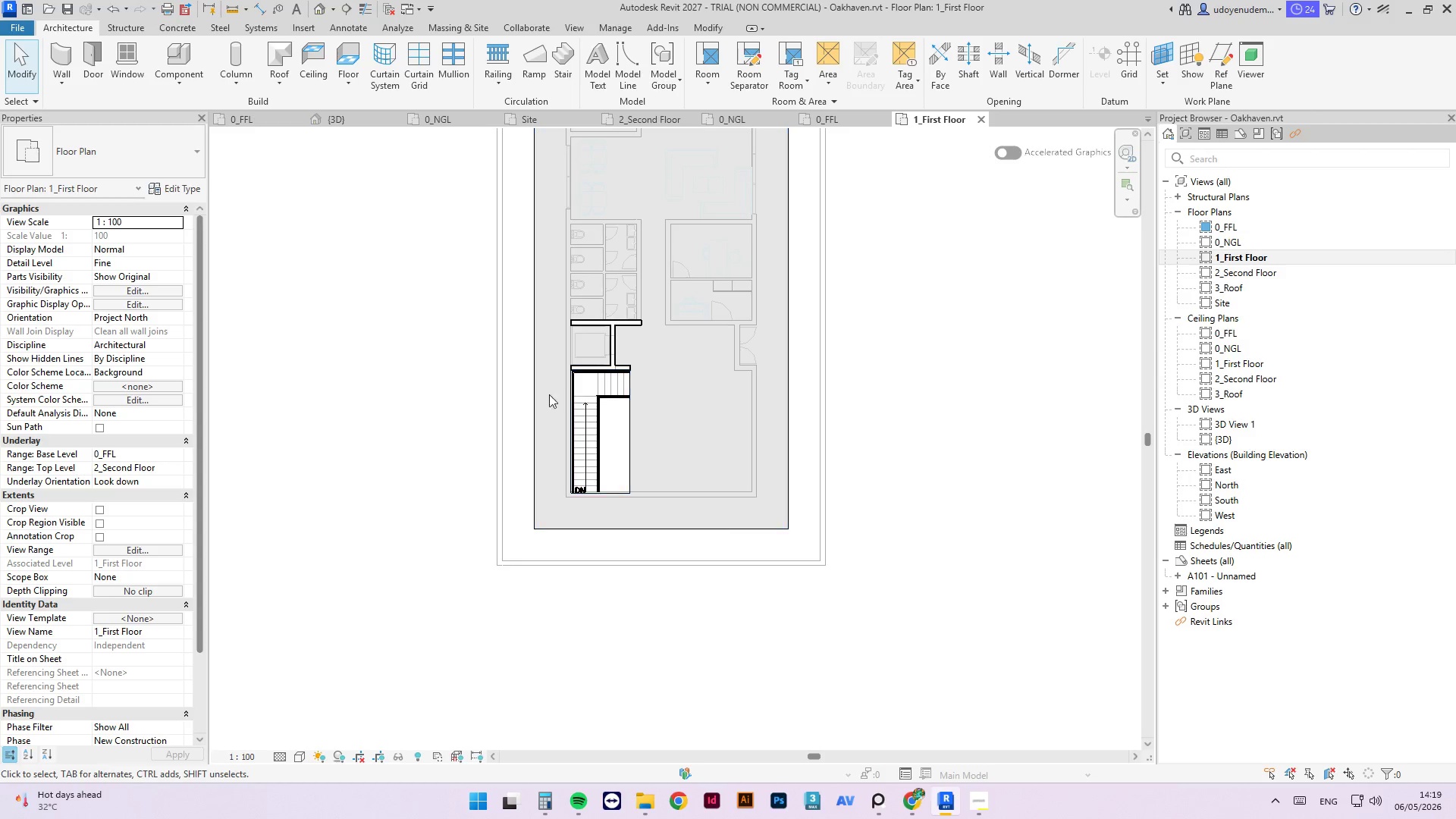 
scroll: coordinate [541, 499], scroll_direction: down, amount: 14.0
 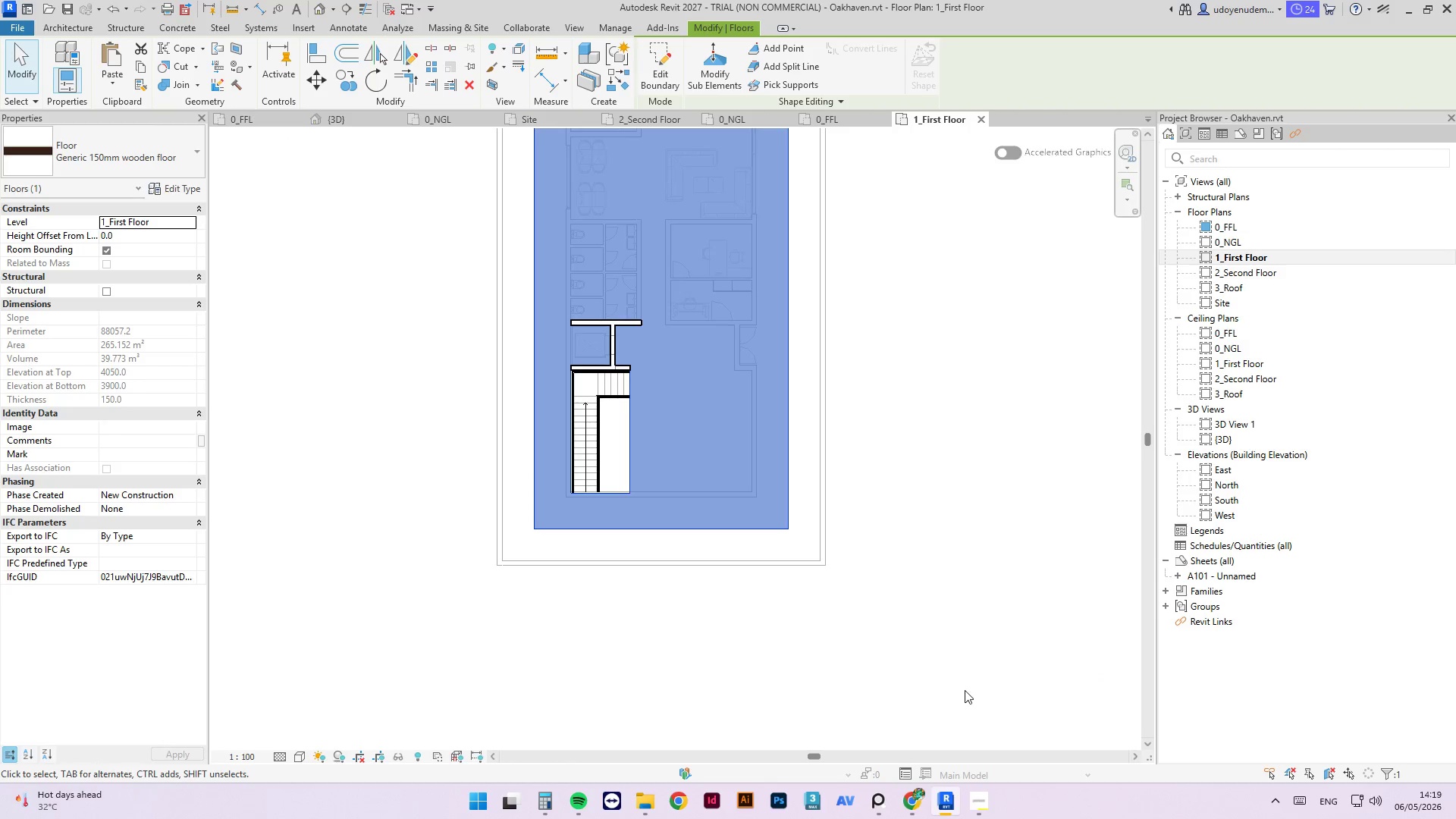 
wait(5.3)
 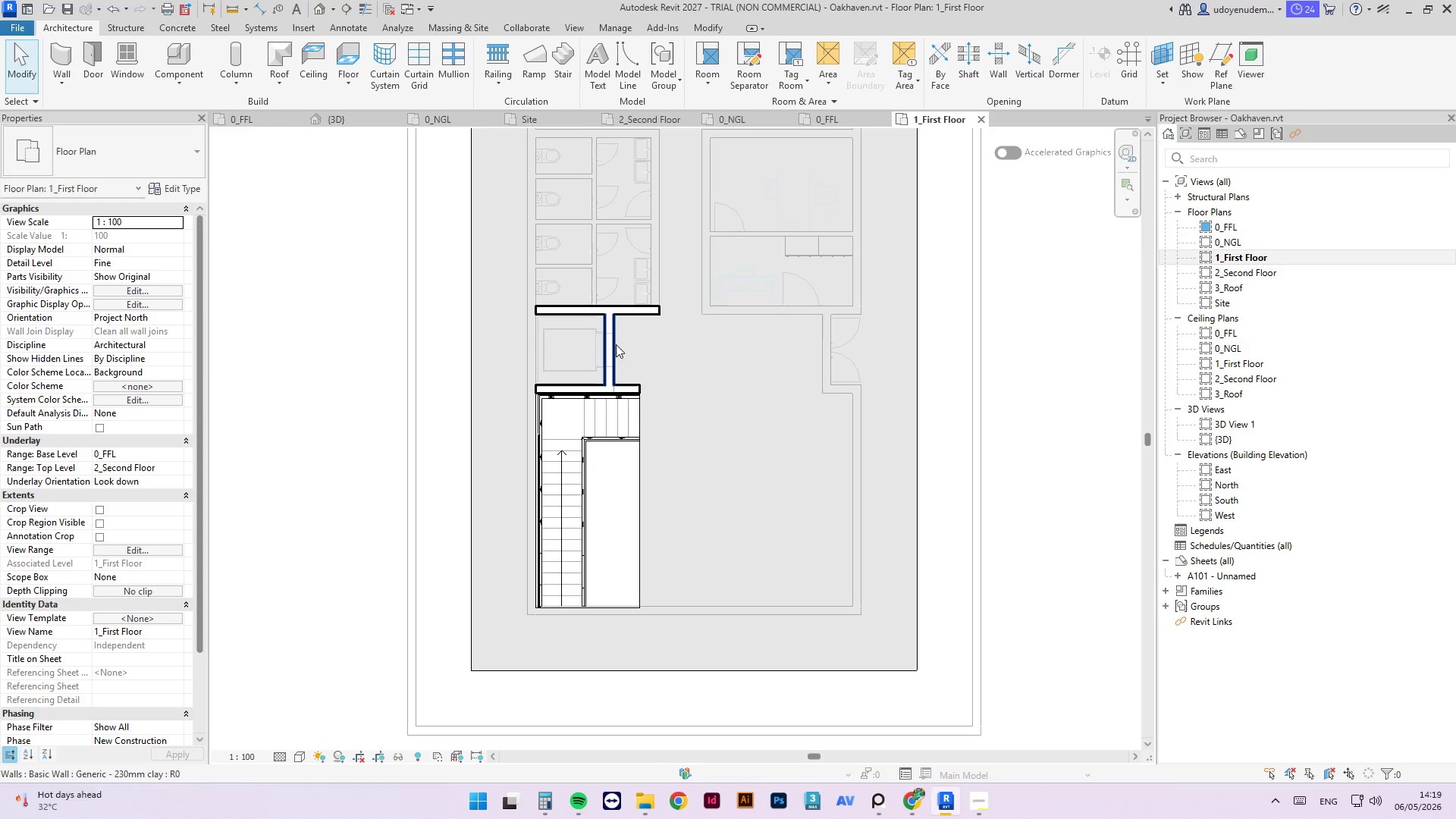 
left_click([610, 344])
 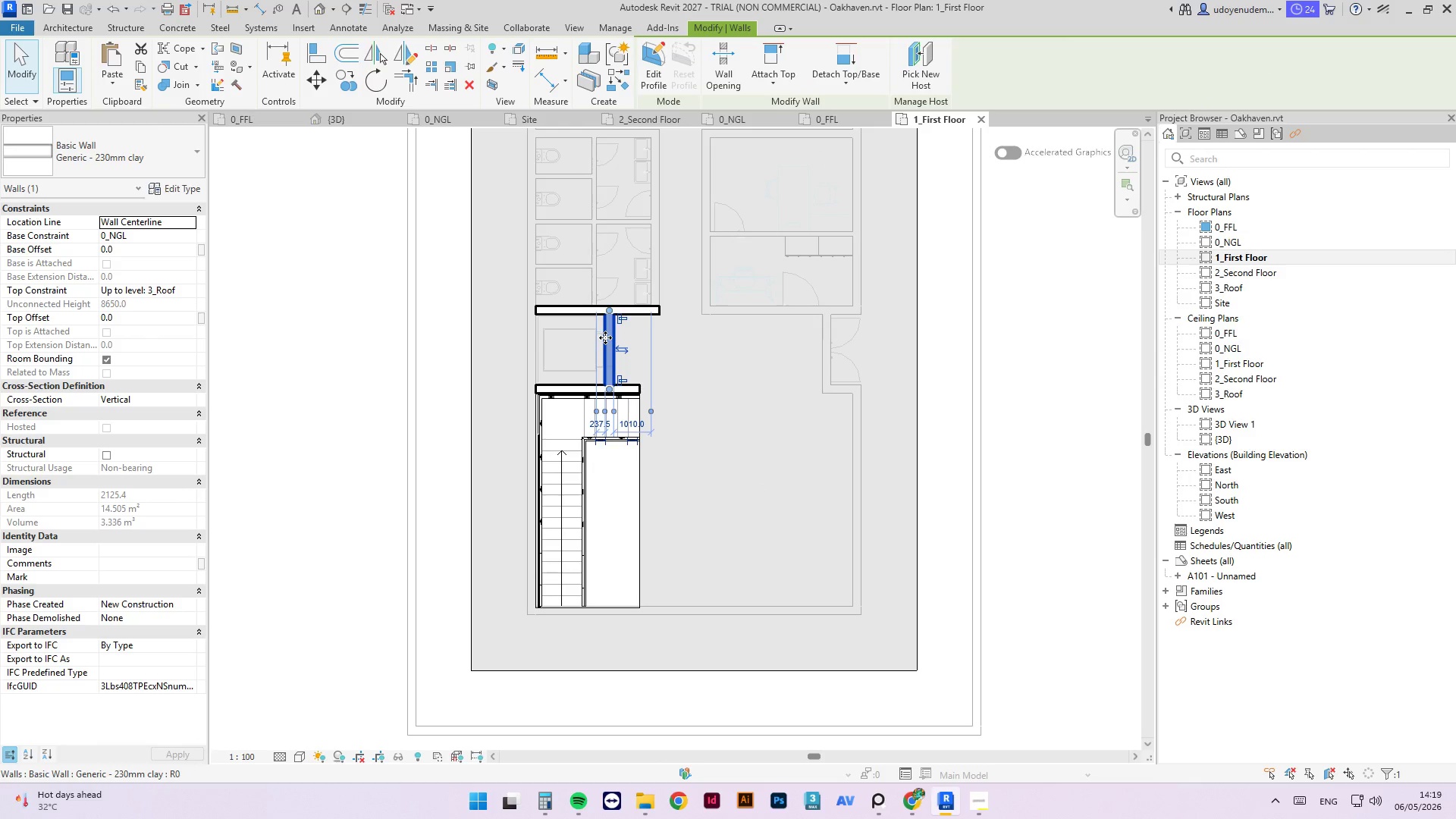 
scroll: coordinate [620, 340], scroll_direction: up, amount: 4.0
 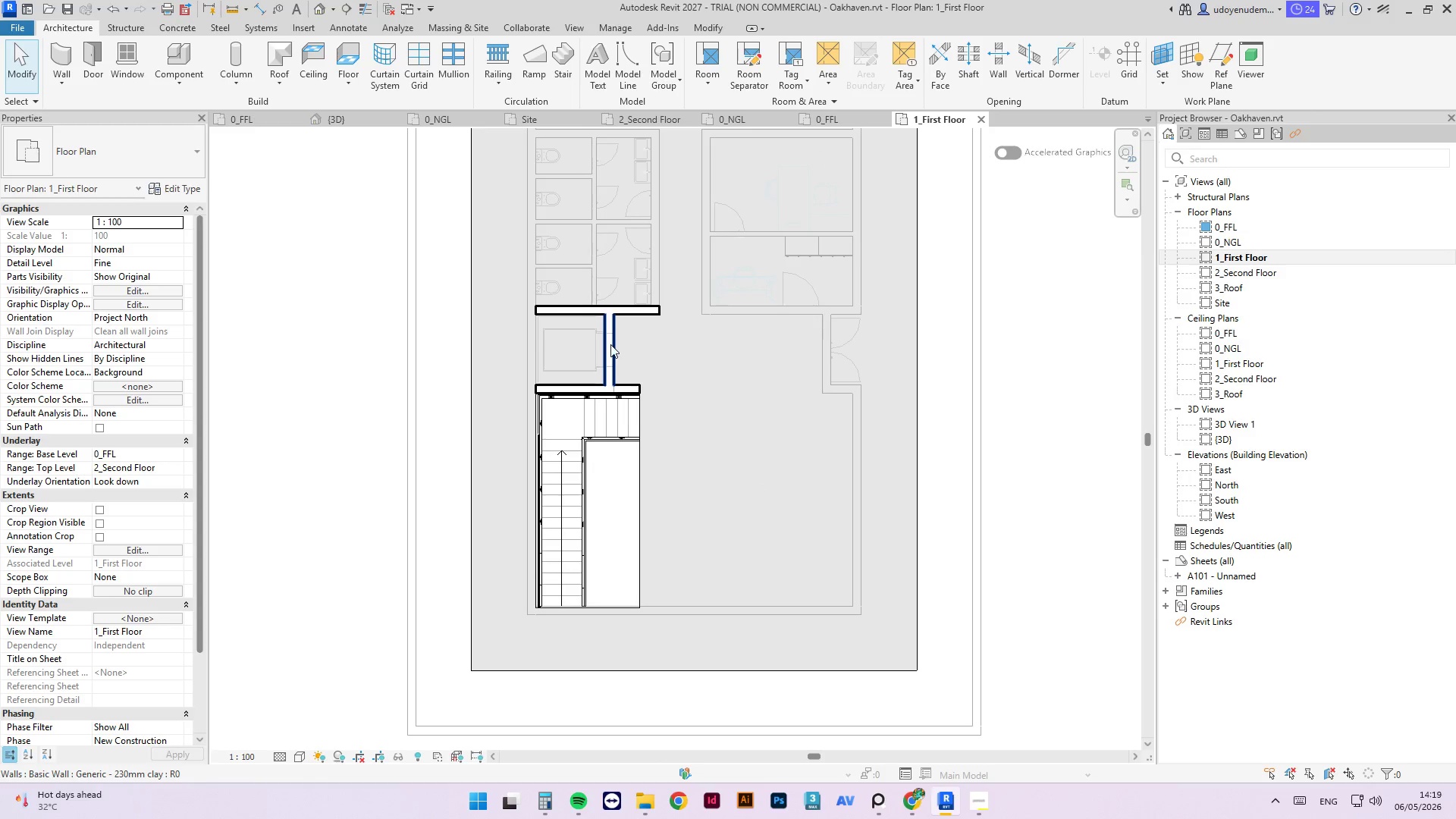 
hold_key(key=C, duration=13.42)
 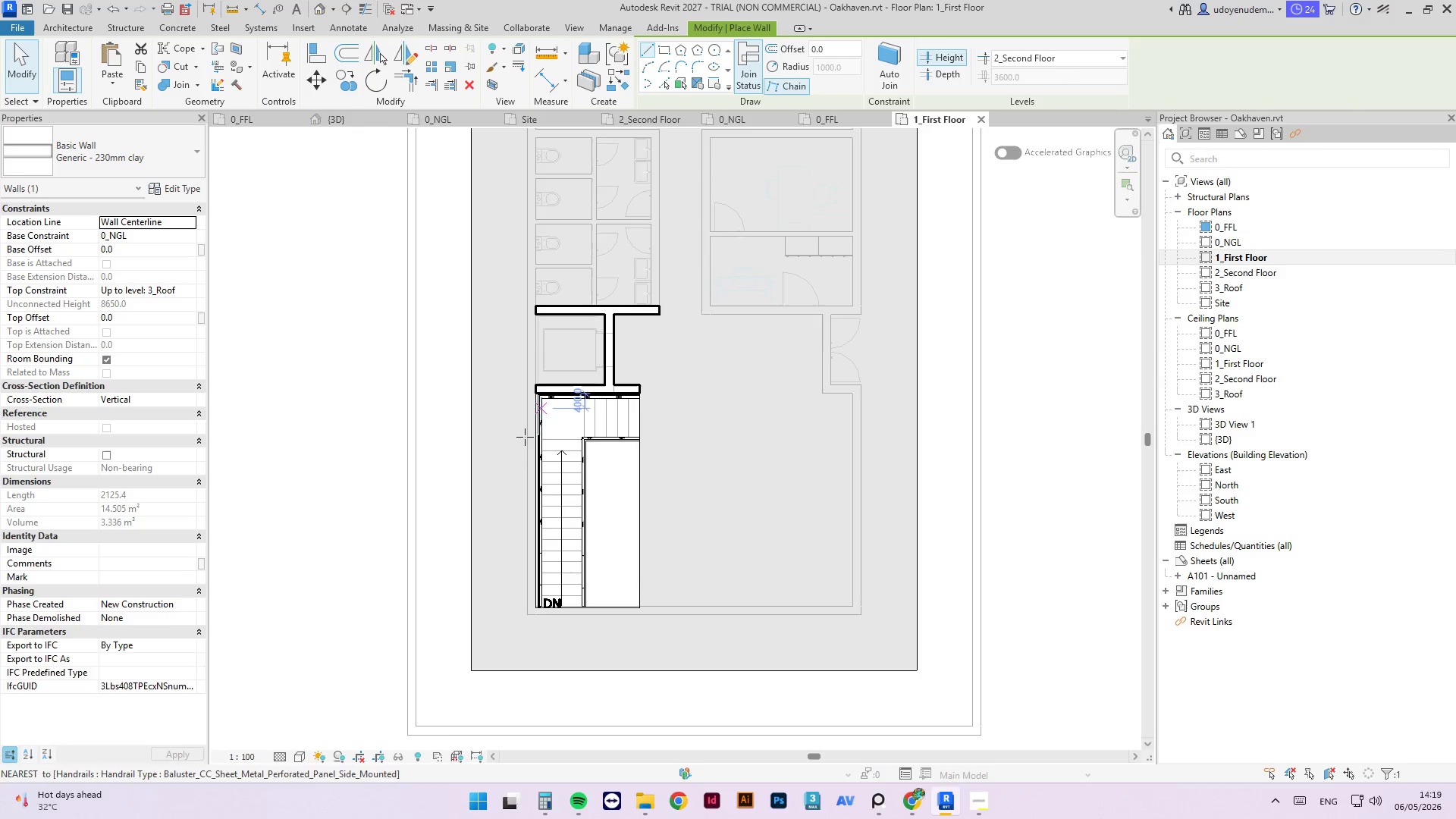 
key(S)
 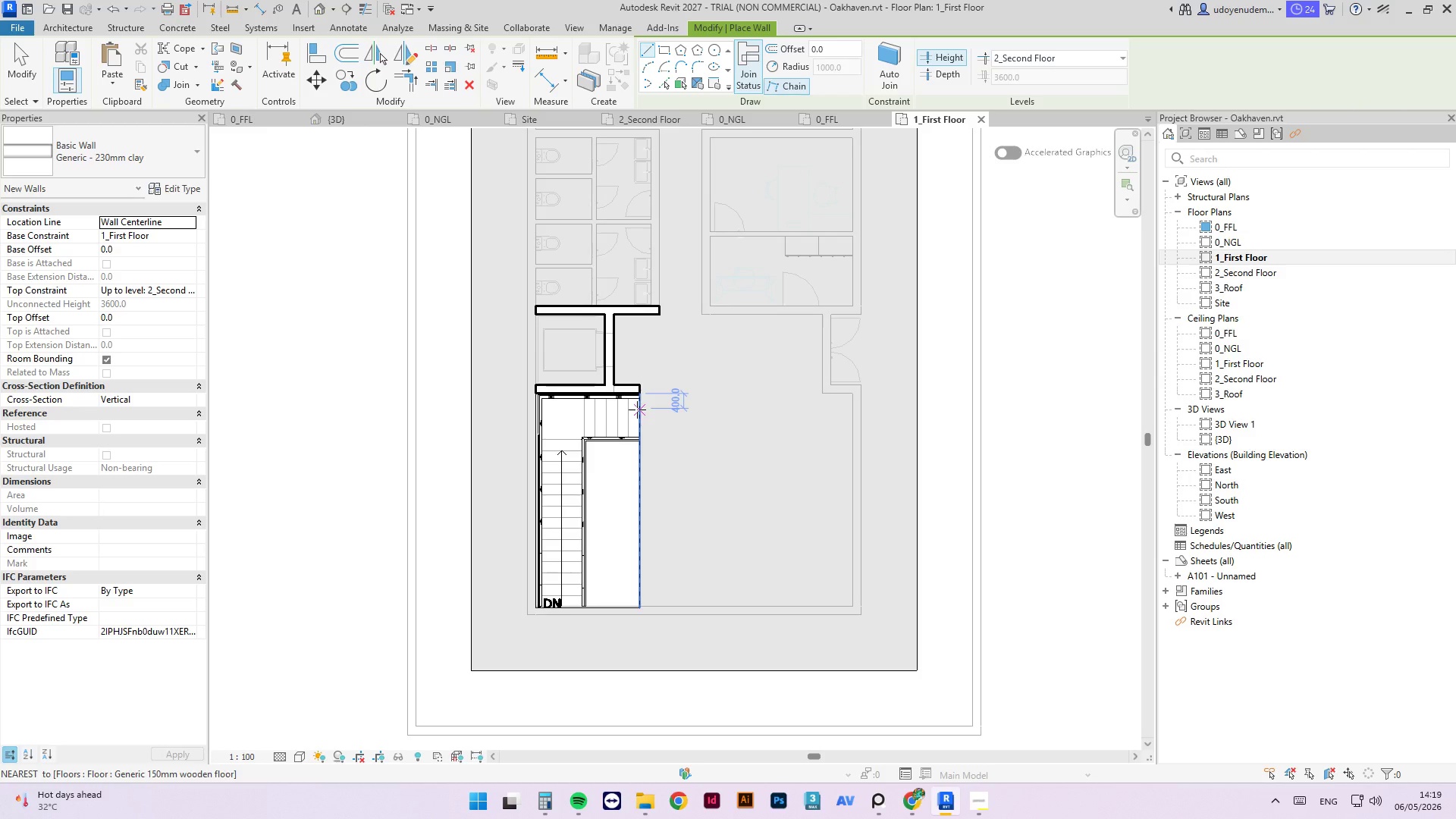 
key(Escape)
 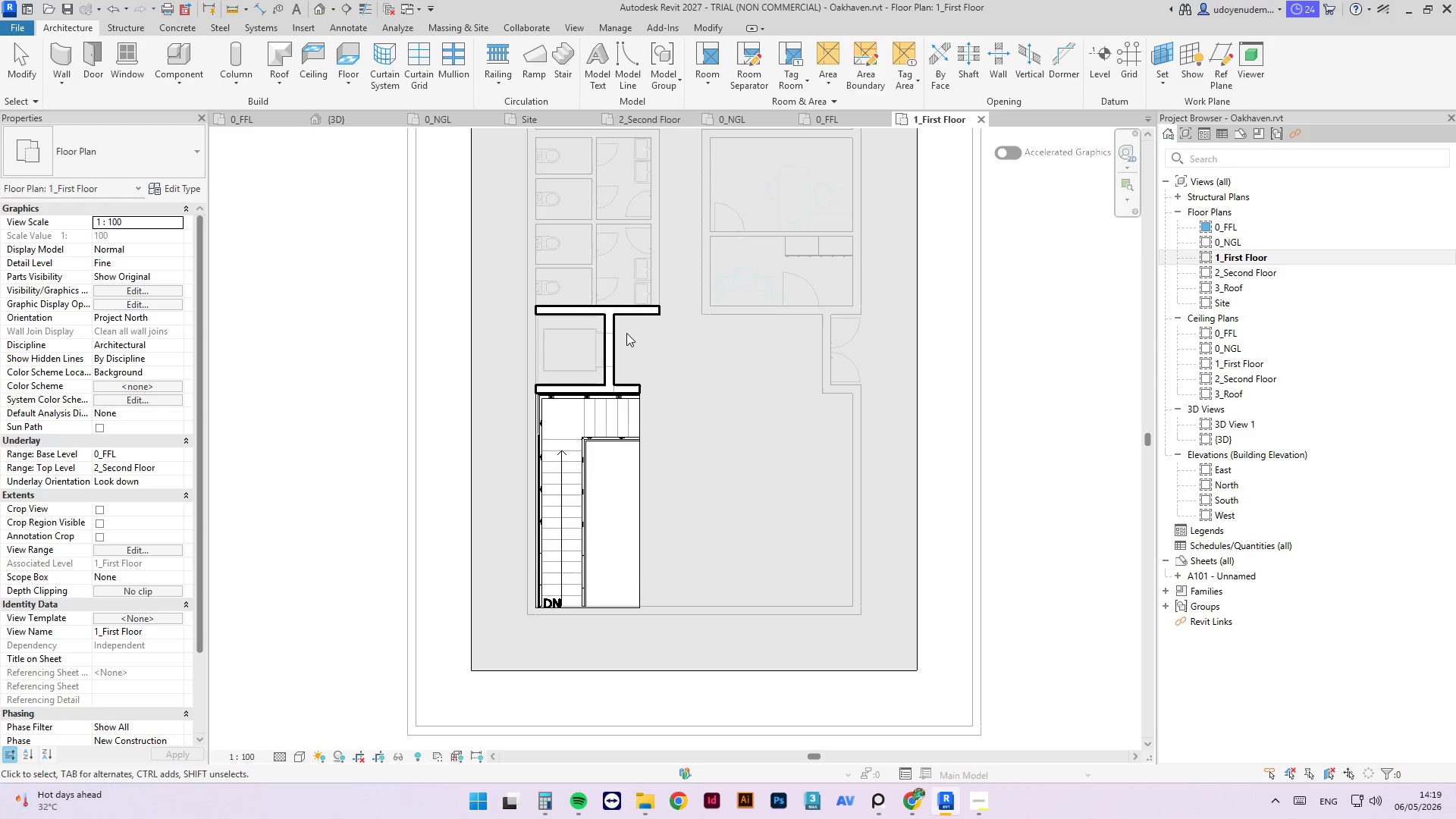 
key(Escape)
 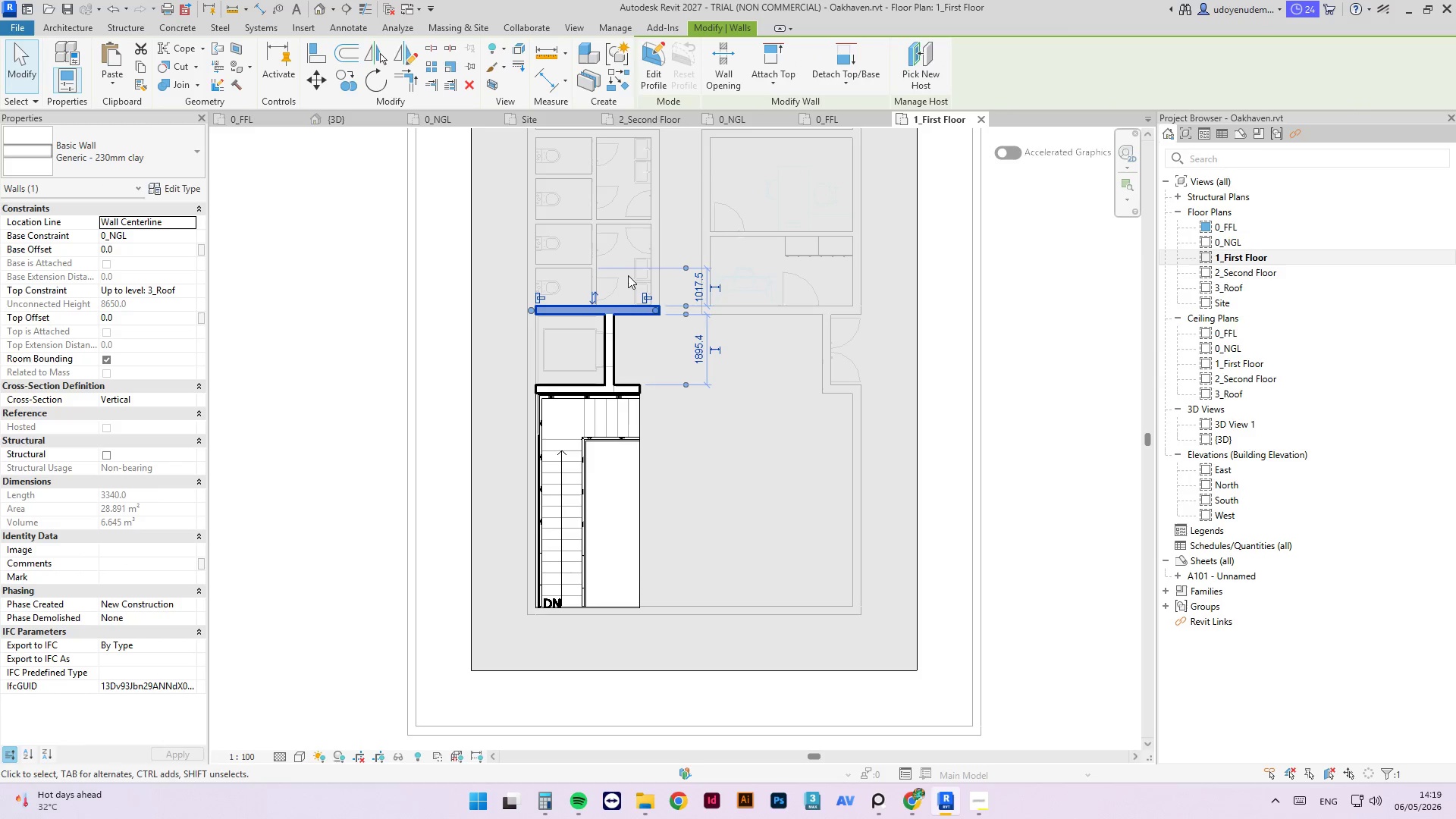 
key(Escape)
 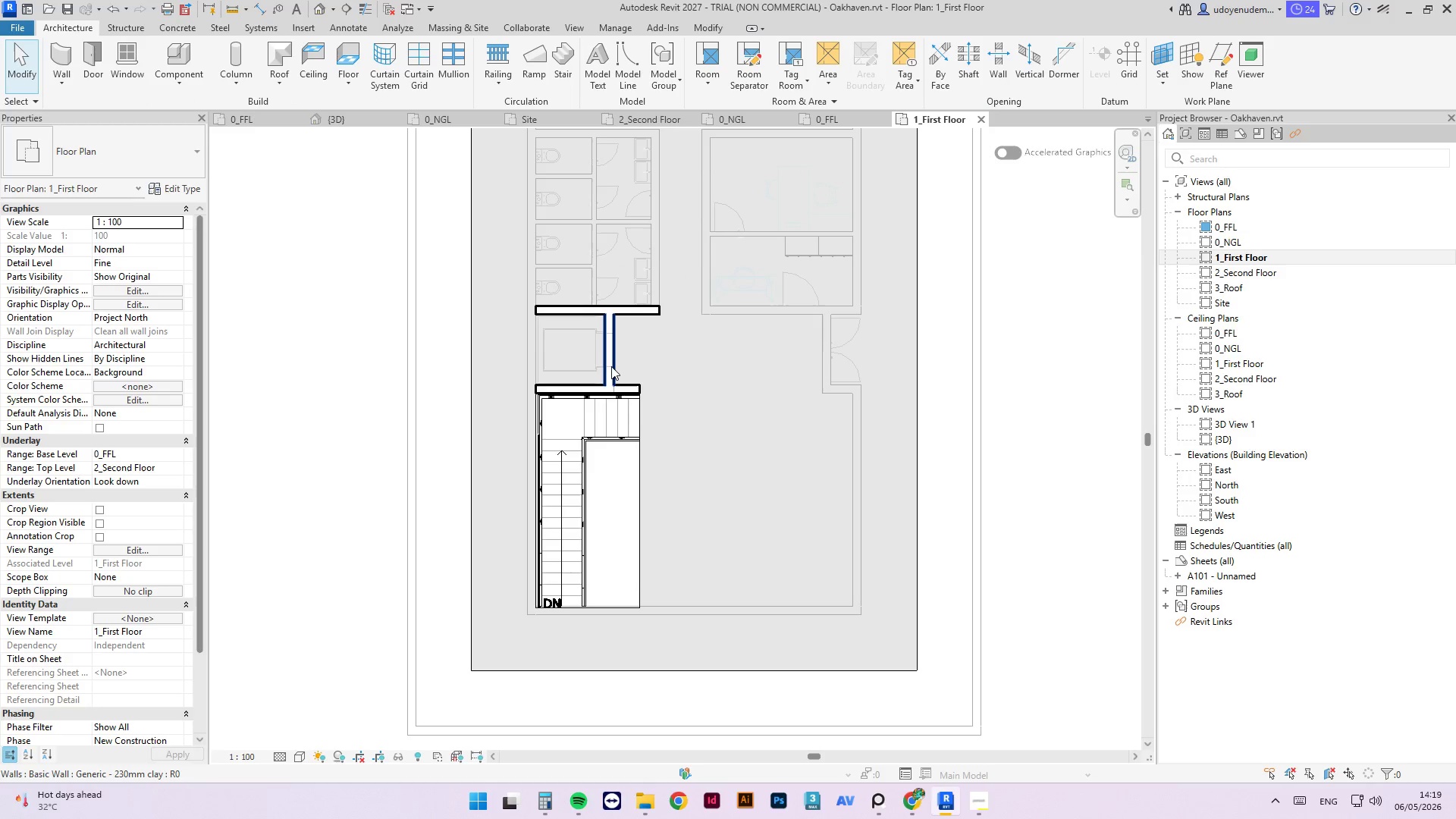 
left_click([611, 366])
 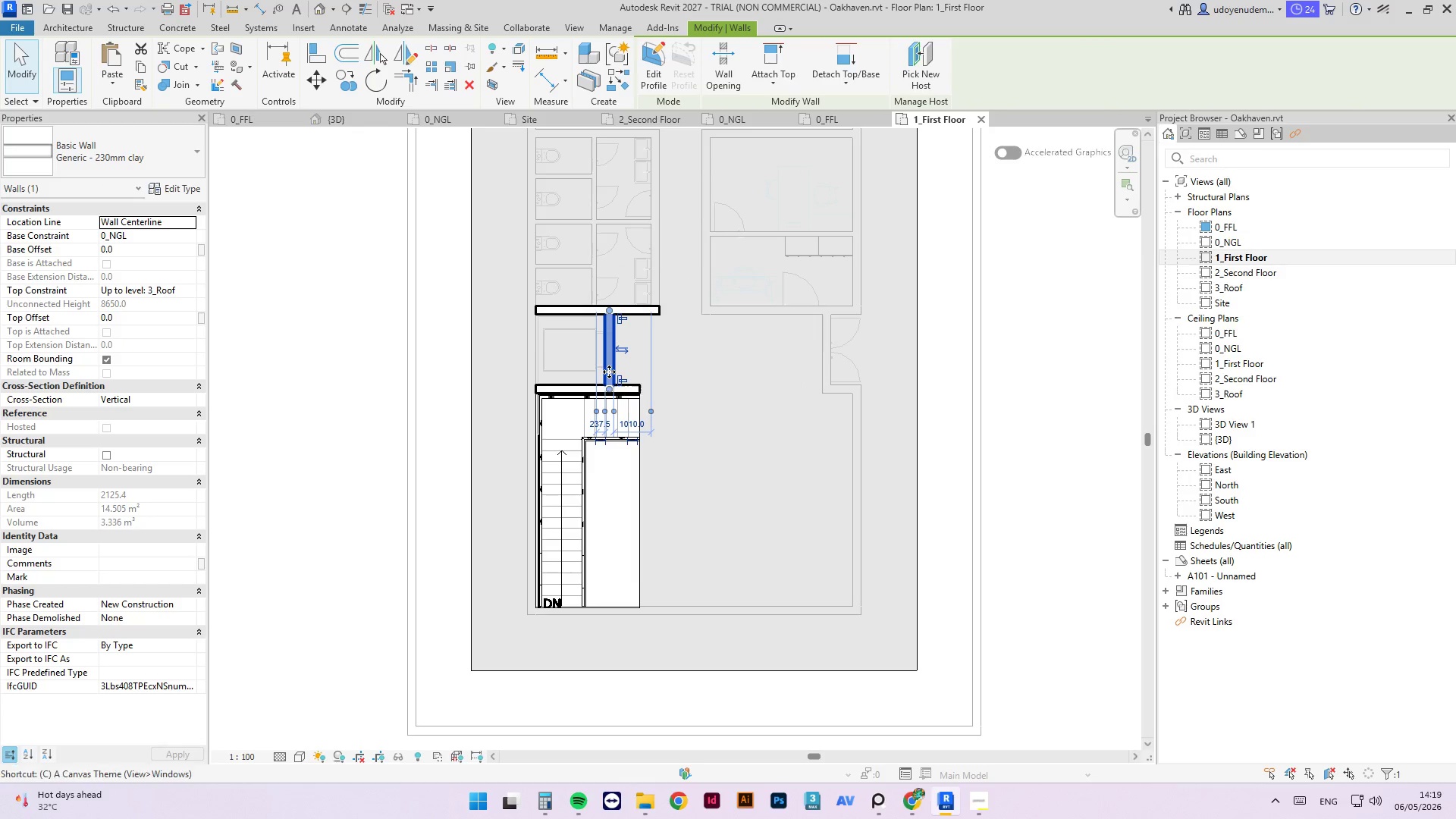 
key(S)
 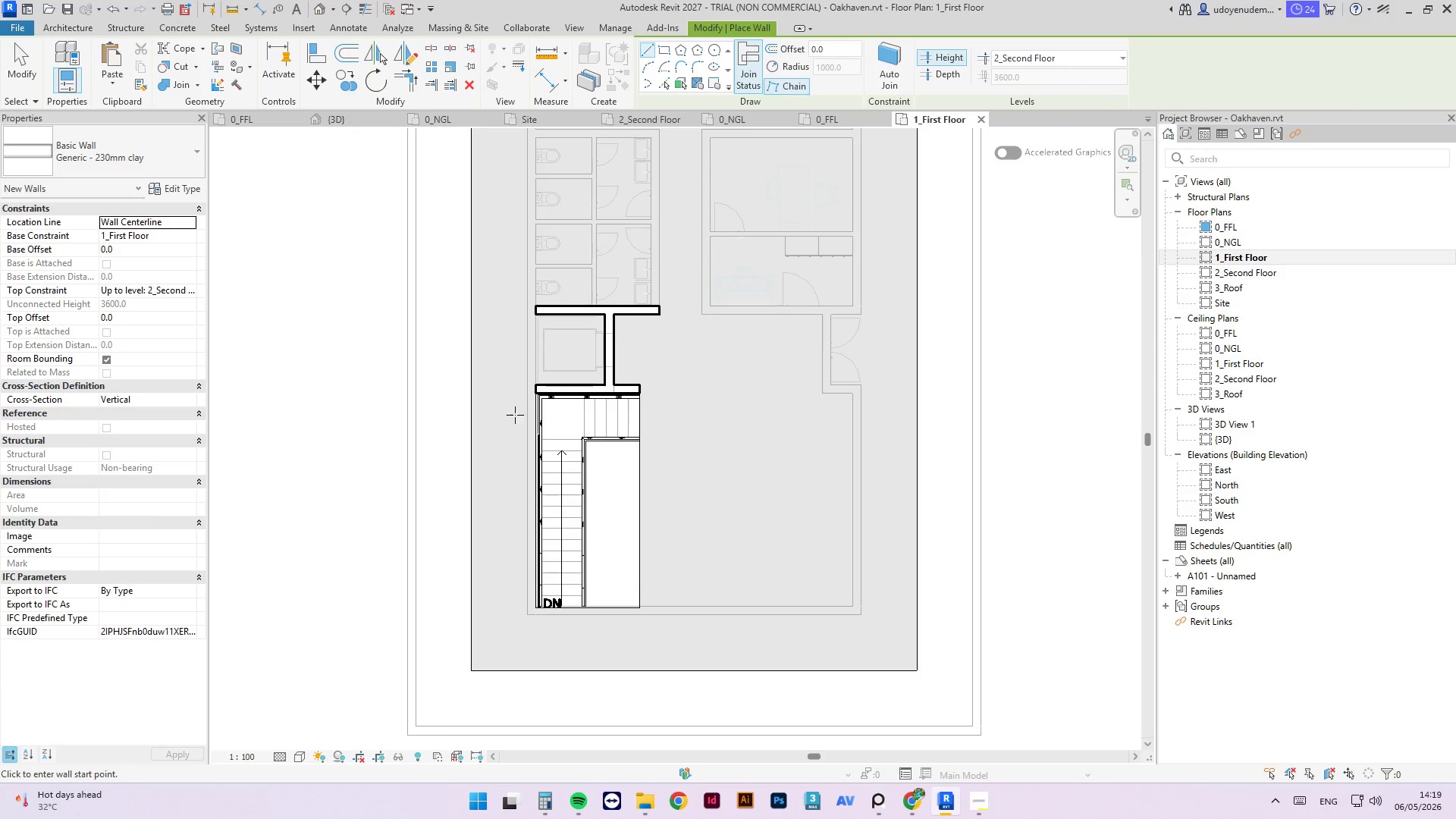 
scroll: coordinate [539, 384], scroll_direction: up, amount: 7.0
 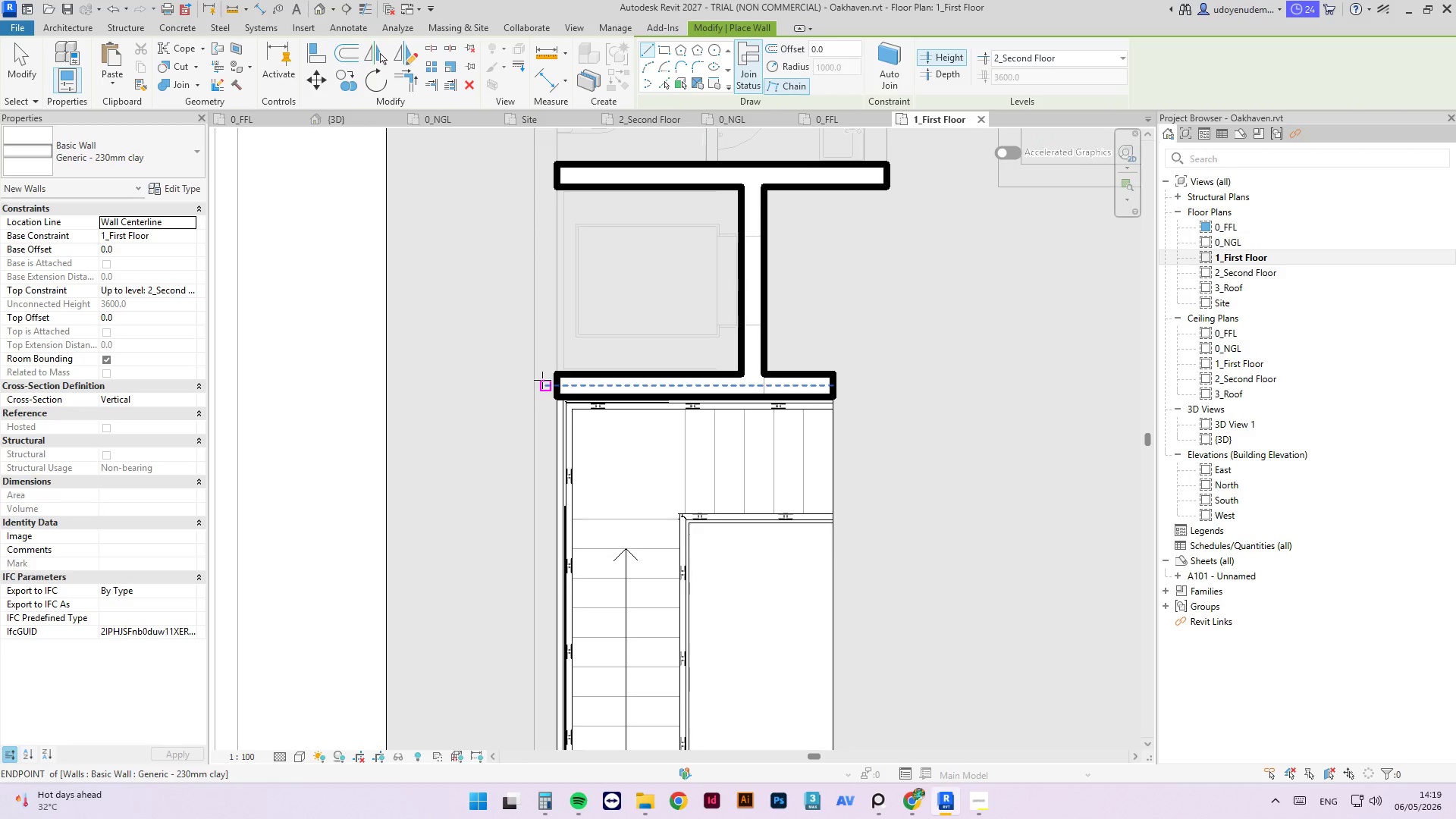 
left_click([542, 380])
 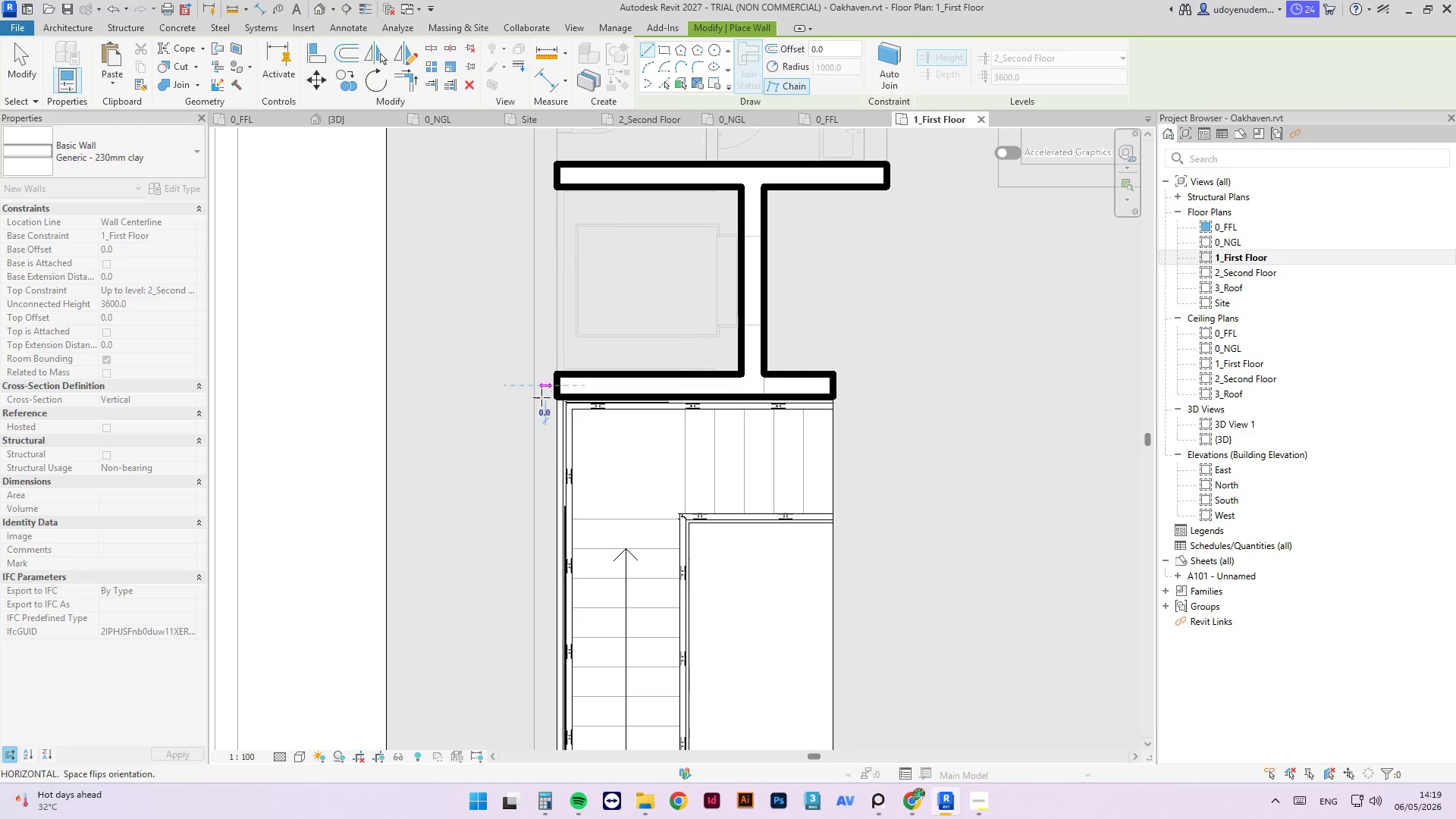 
scroll: coordinate [500, 412], scroll_direction: down, amount: 12.0
 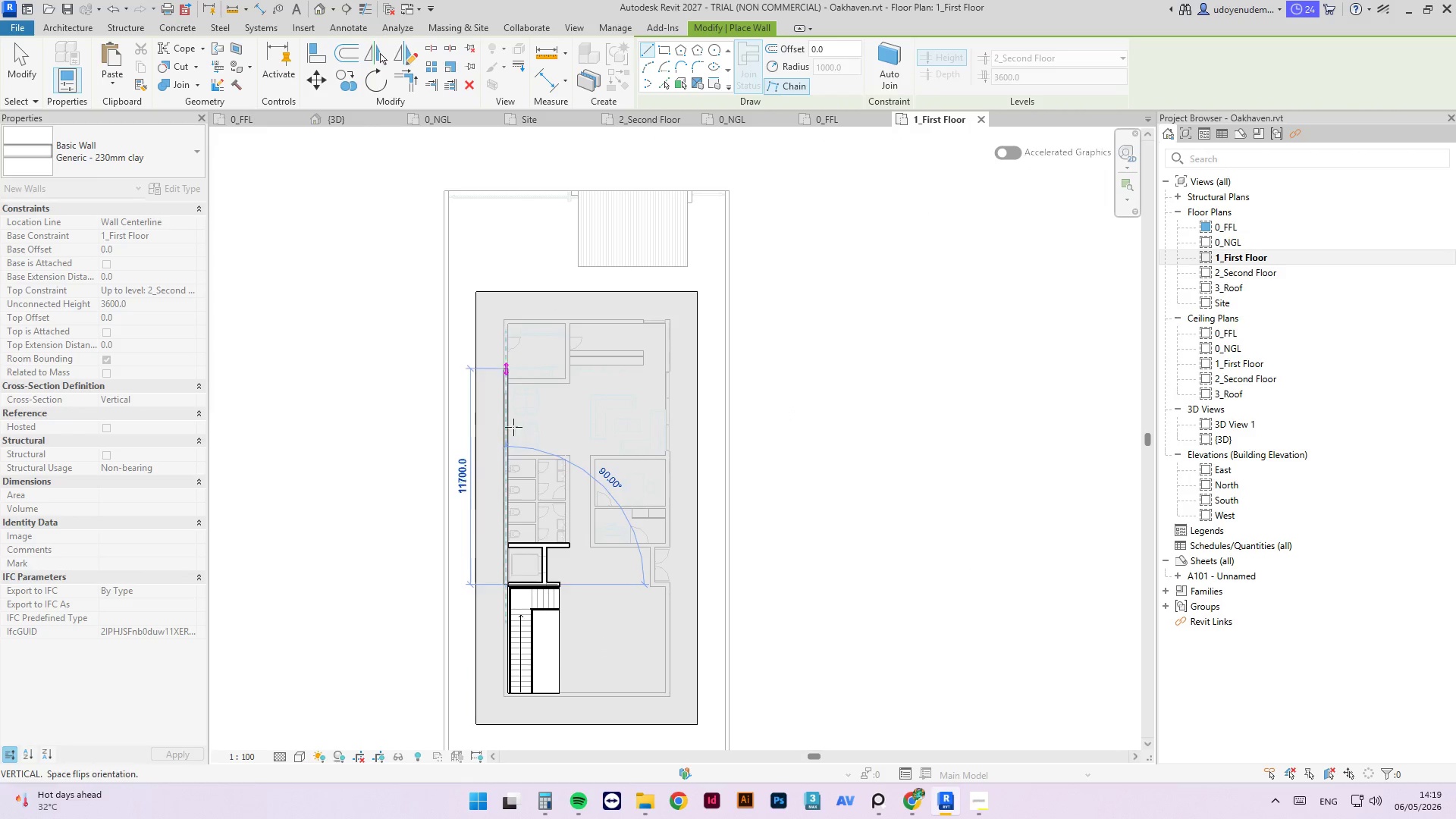 
scroll: coordinate [491, 250], scroll_direction: up, amount: 7.0
 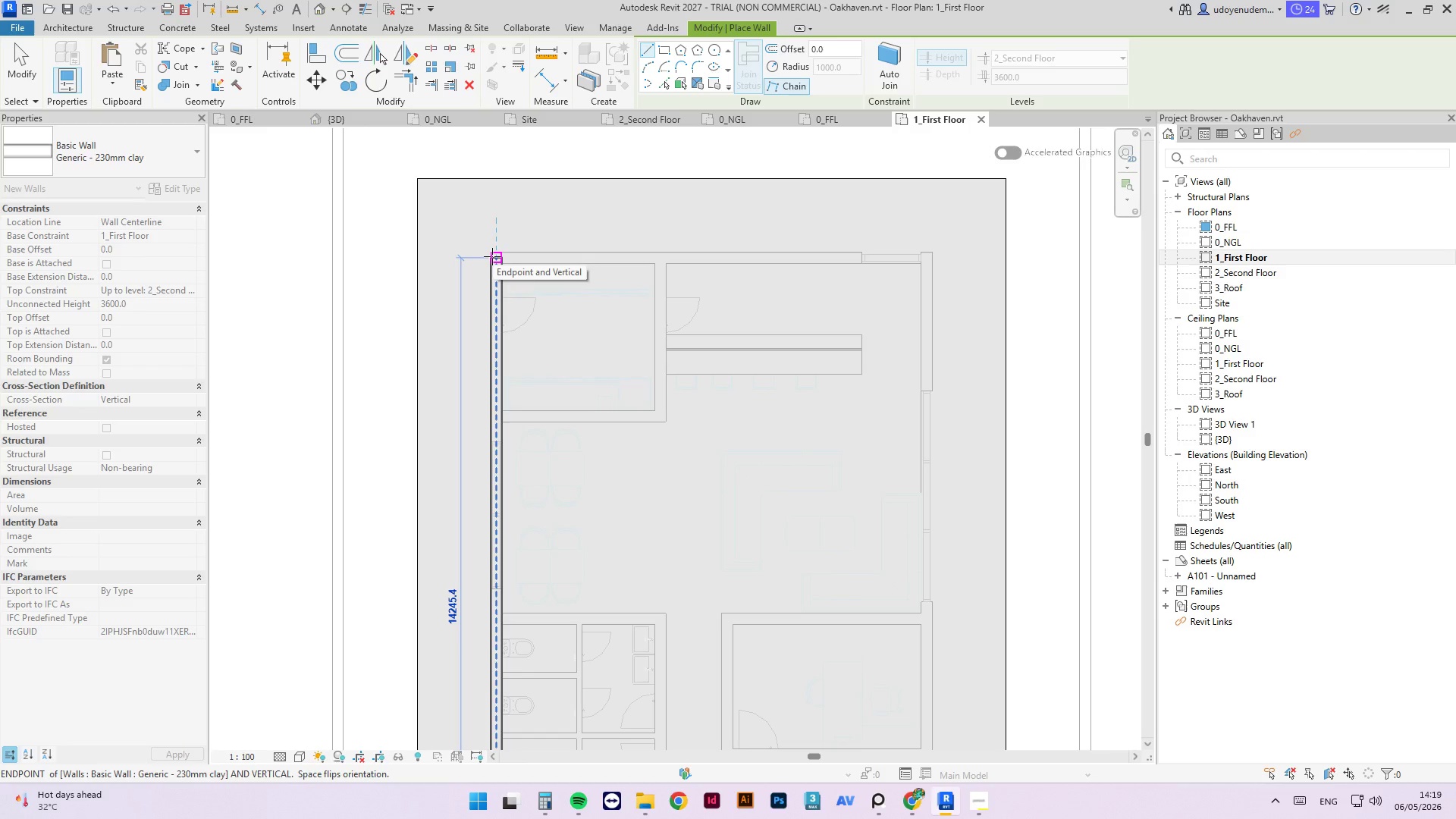 
key(Escape)
 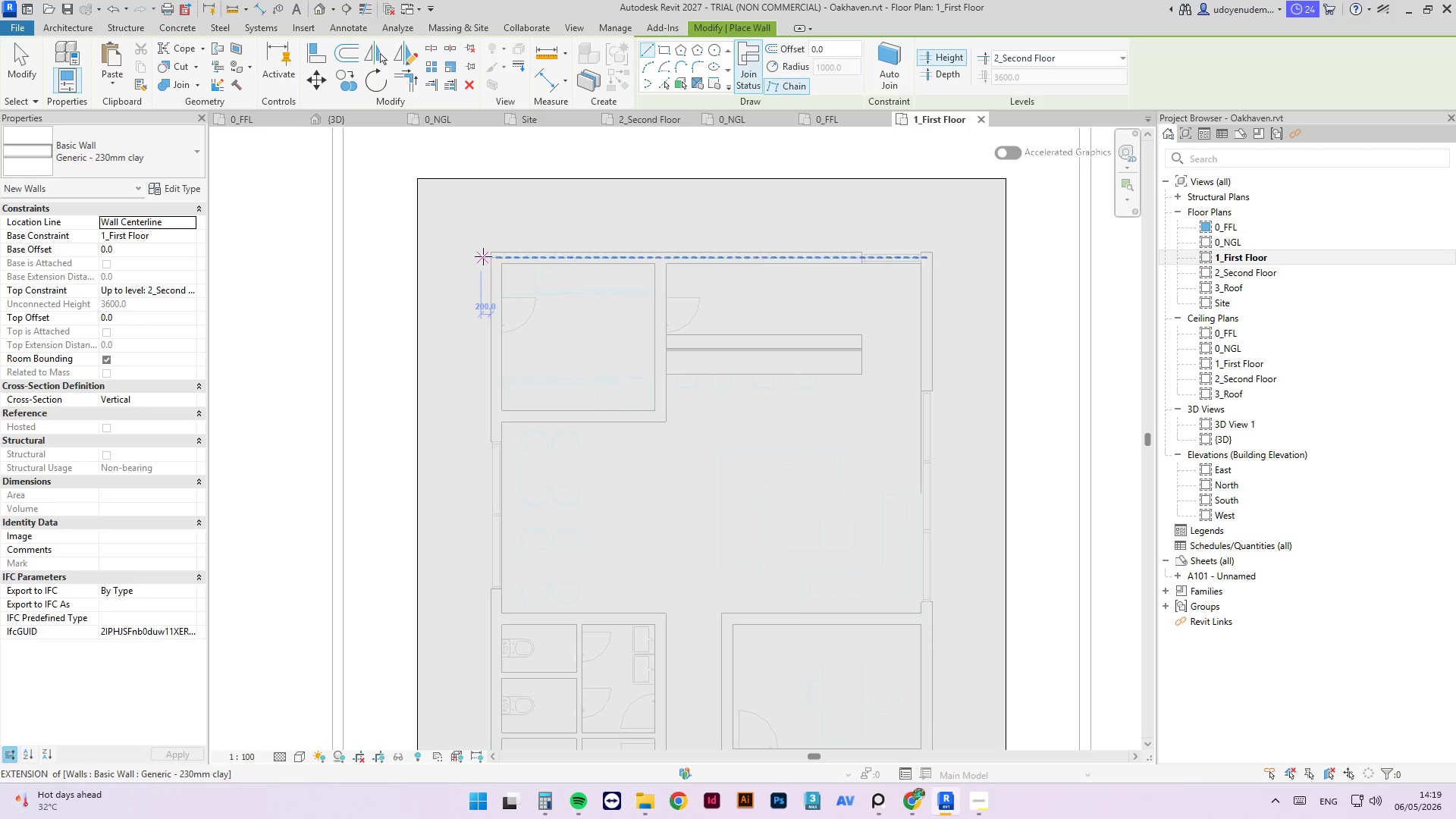 
key(Escape)
 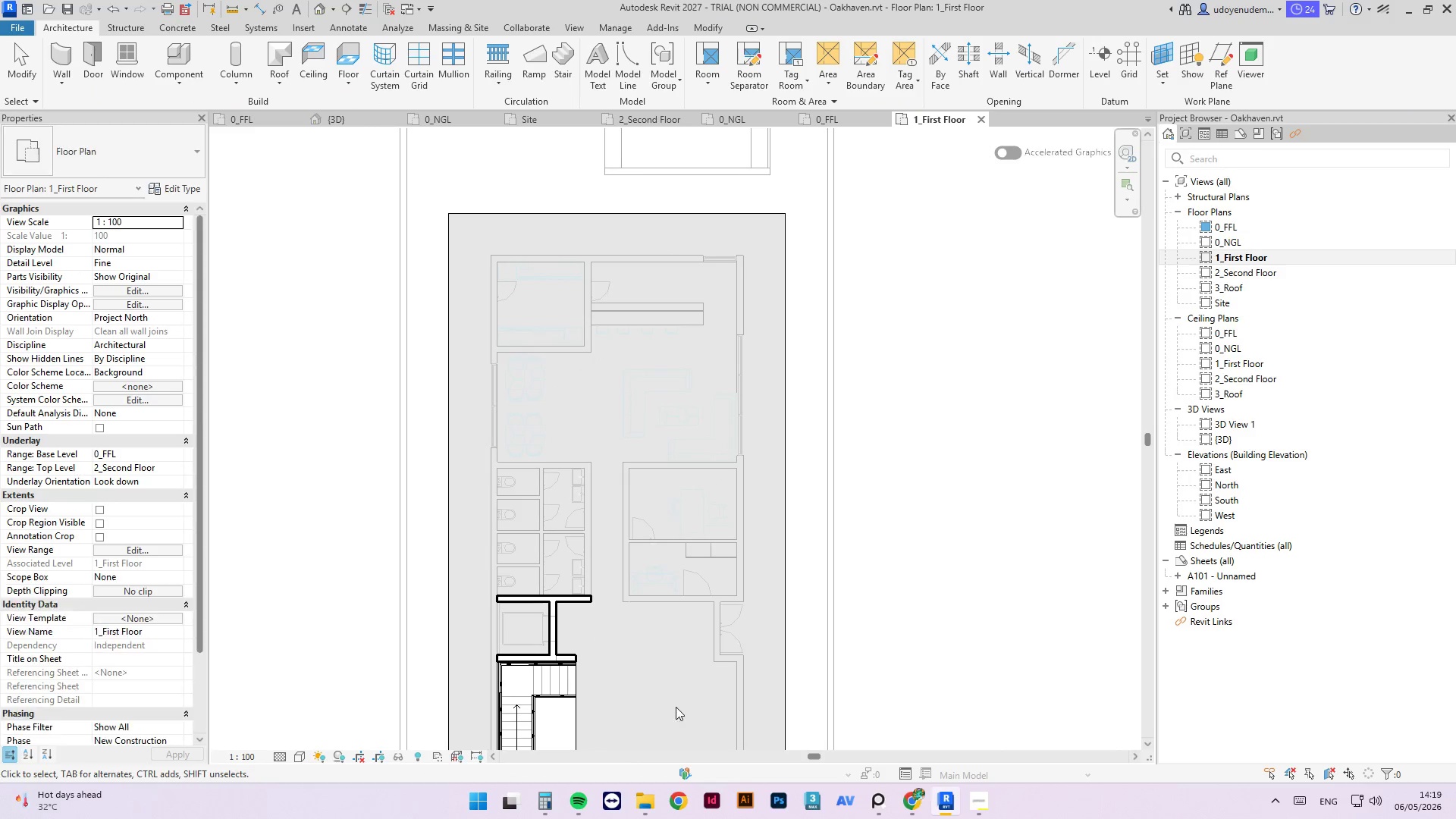 
key(Escape)
 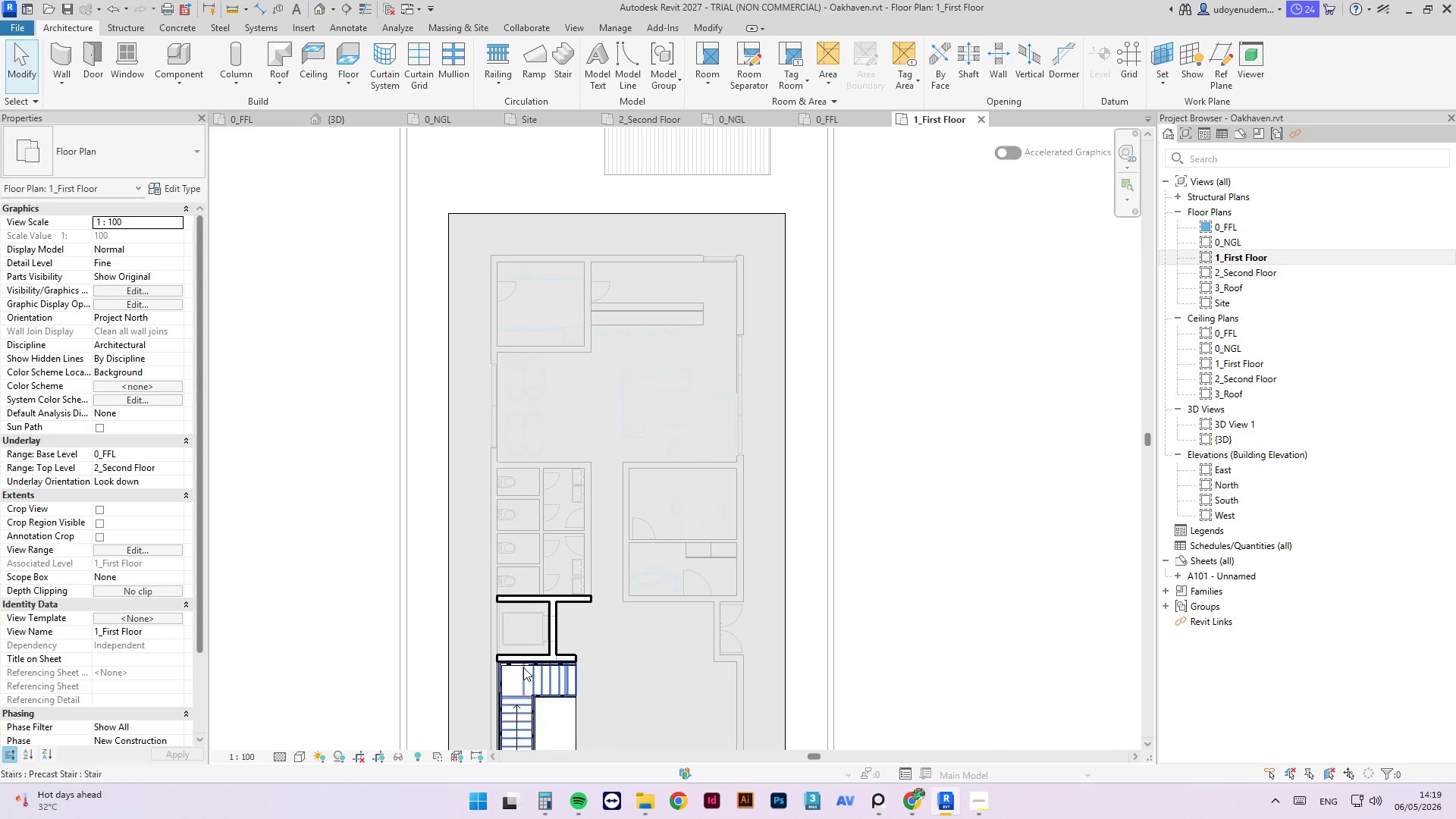 
scroll: coordinate [497, 262], scroll_direction: down, amount: 4.0
 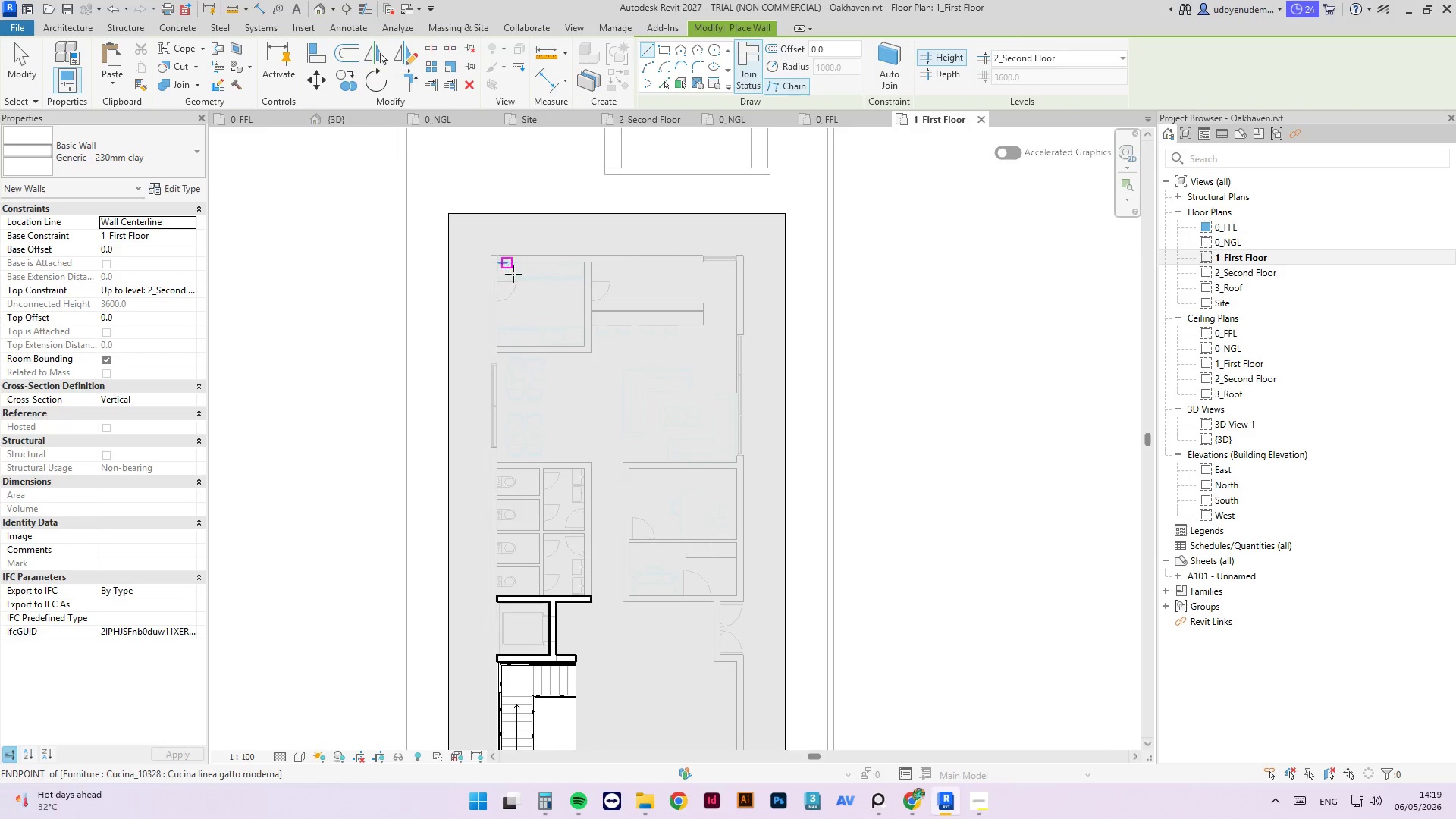 
key(Escape)
 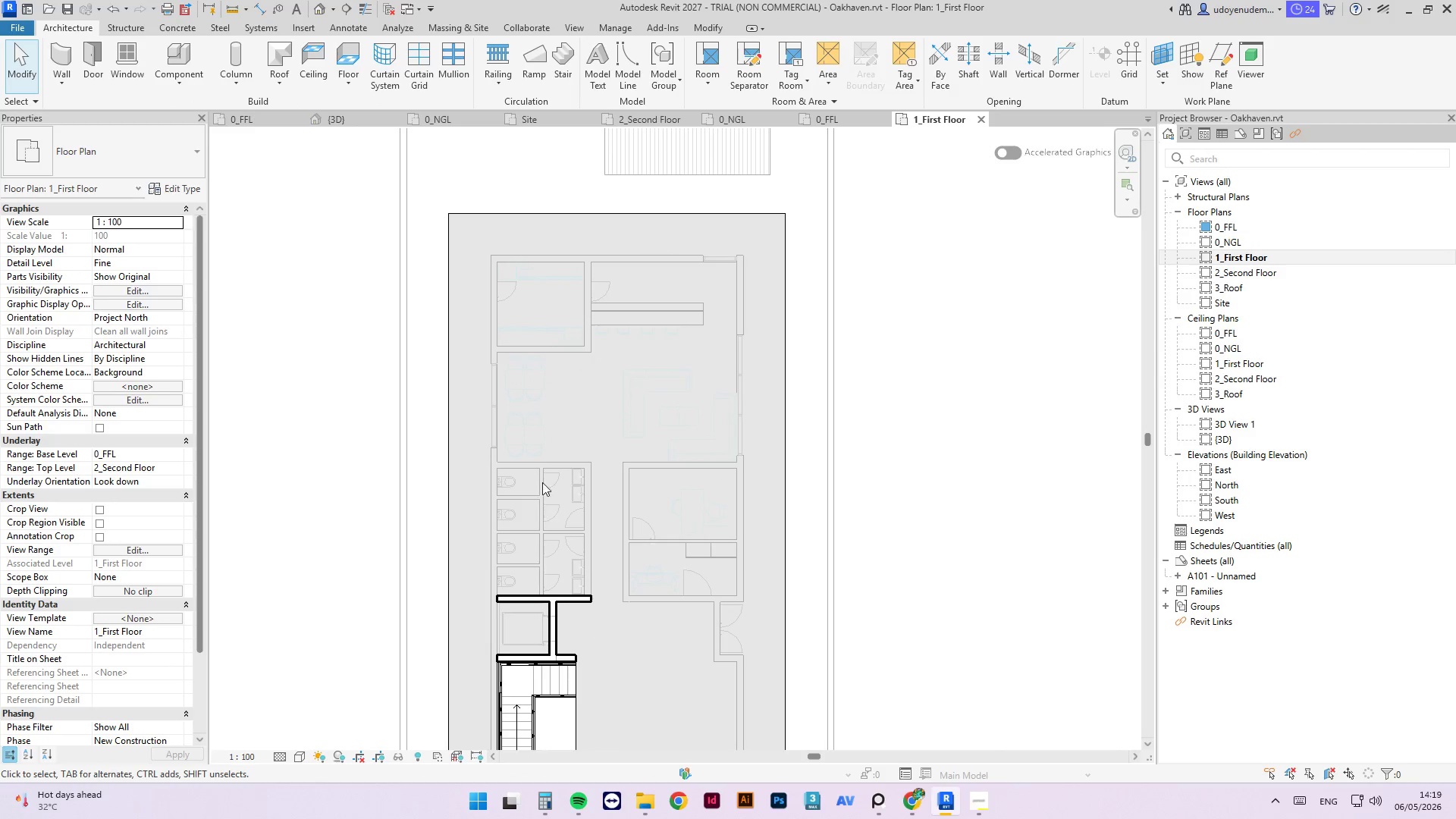 
scroll: coordinate [539, 654], scroll_direction: up, amount: 10.0
 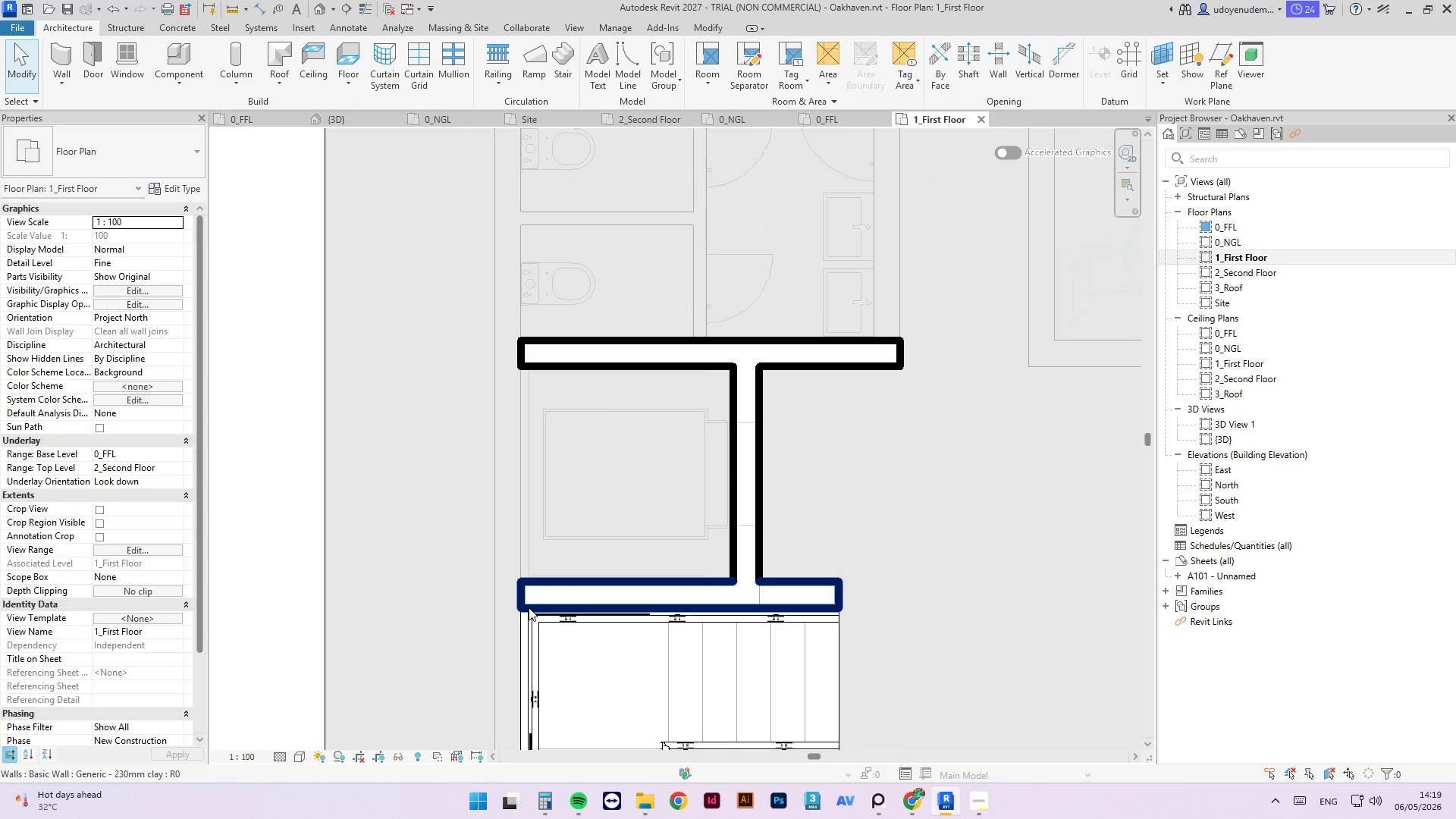 
left_click([529, 595])
 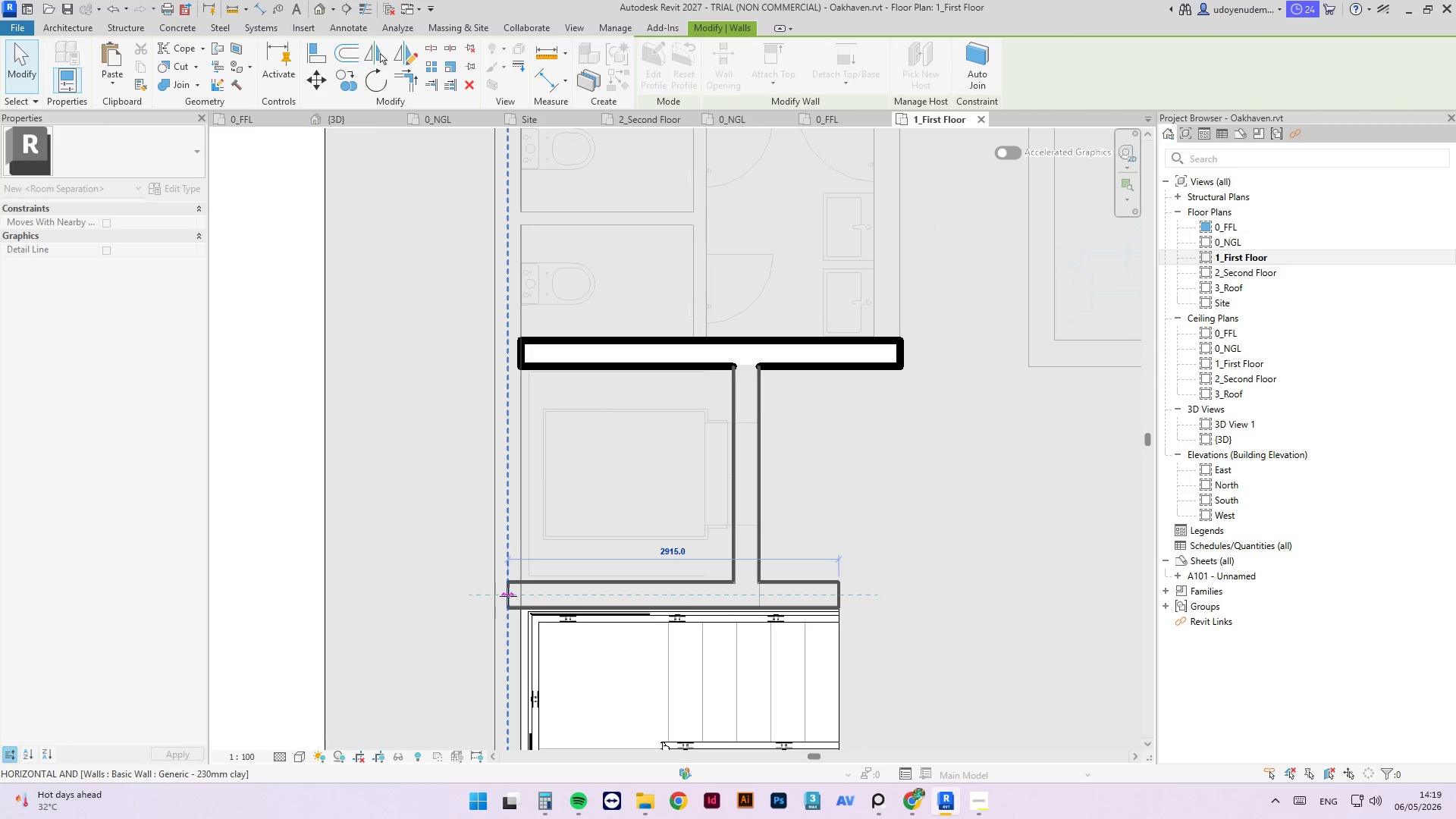 
scroll: coordinate [530, 506], scroll_direction: down, amount: 3.0
 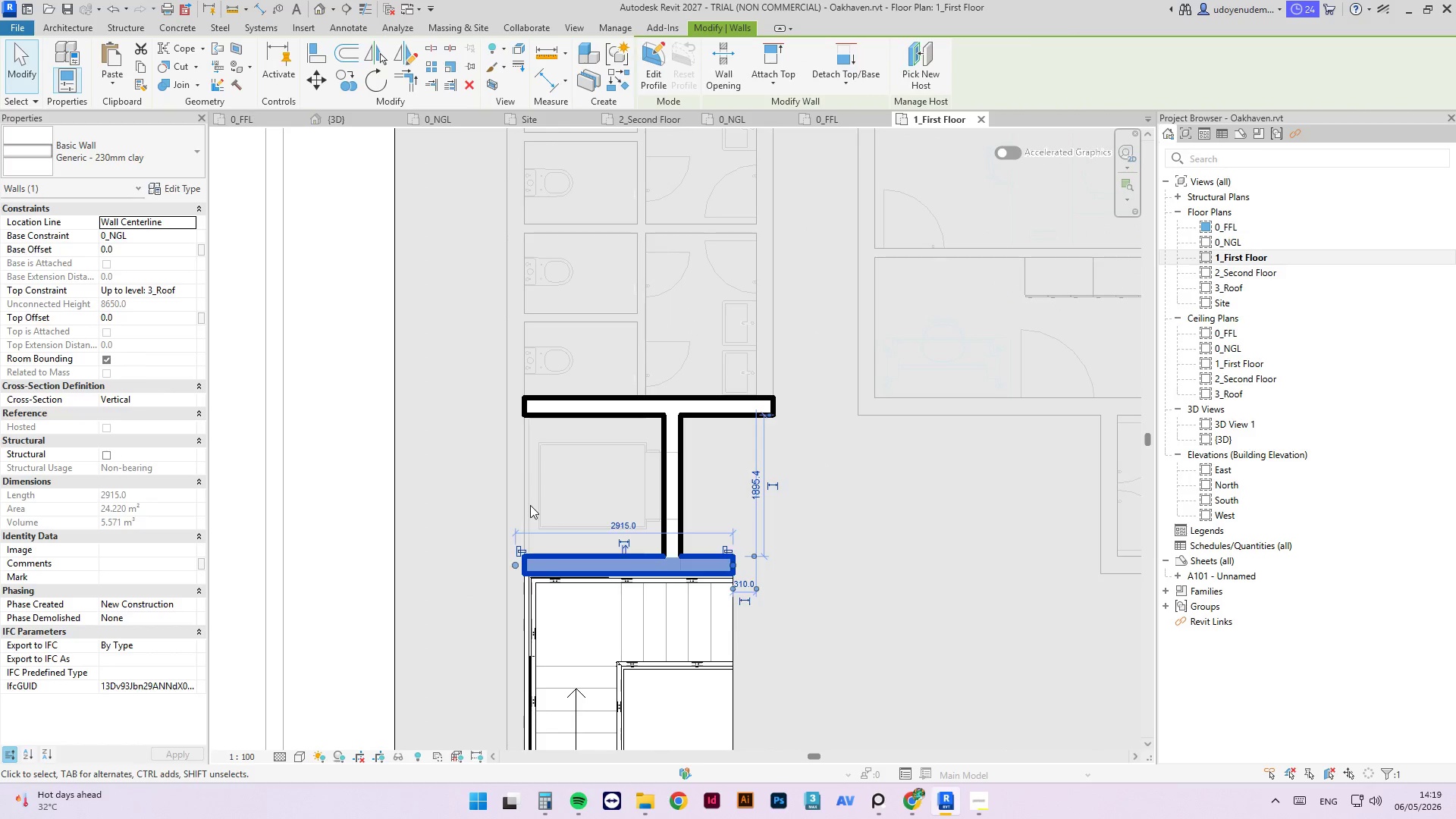 
key(Escape)
 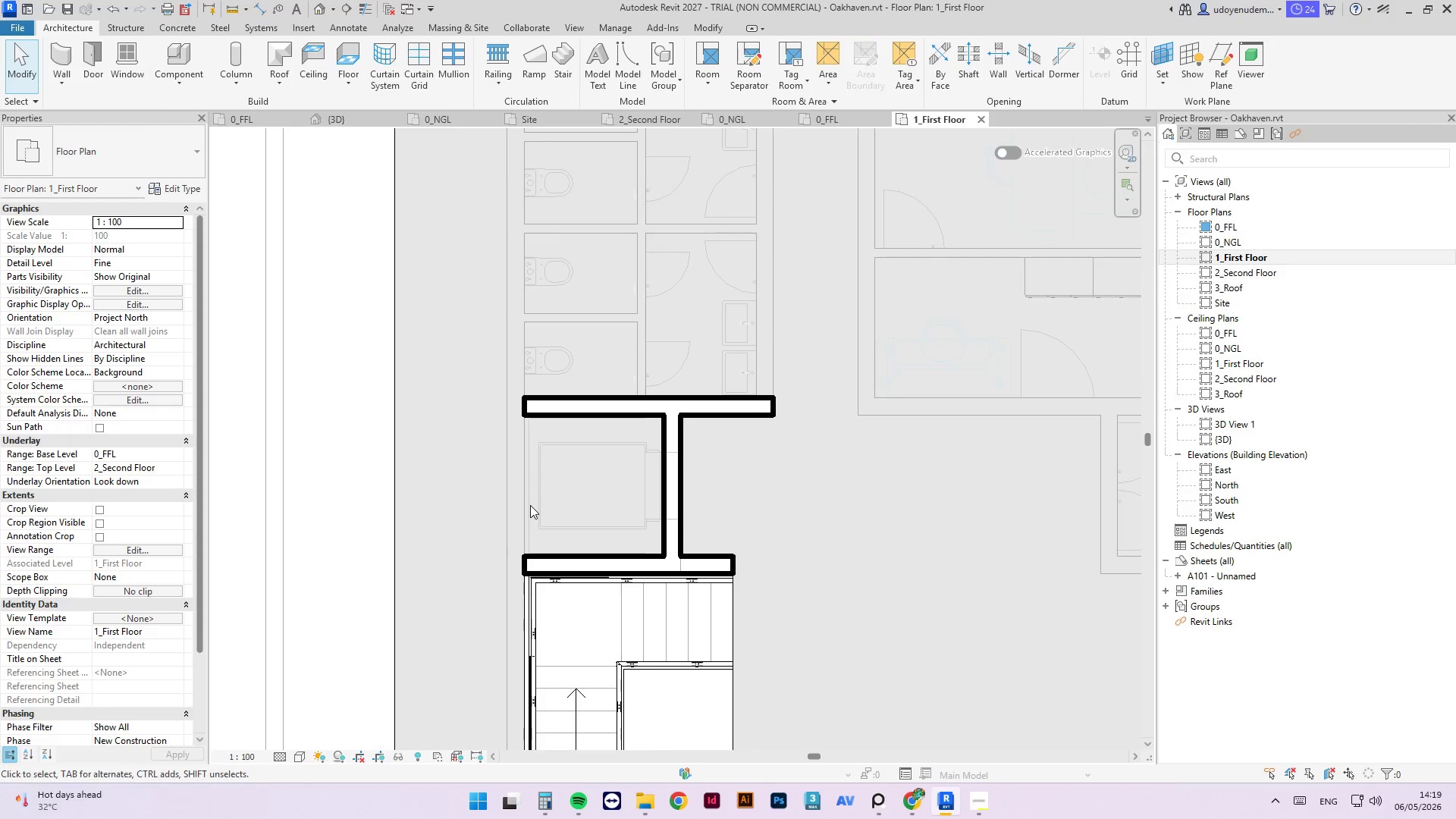 
key(Escape)
 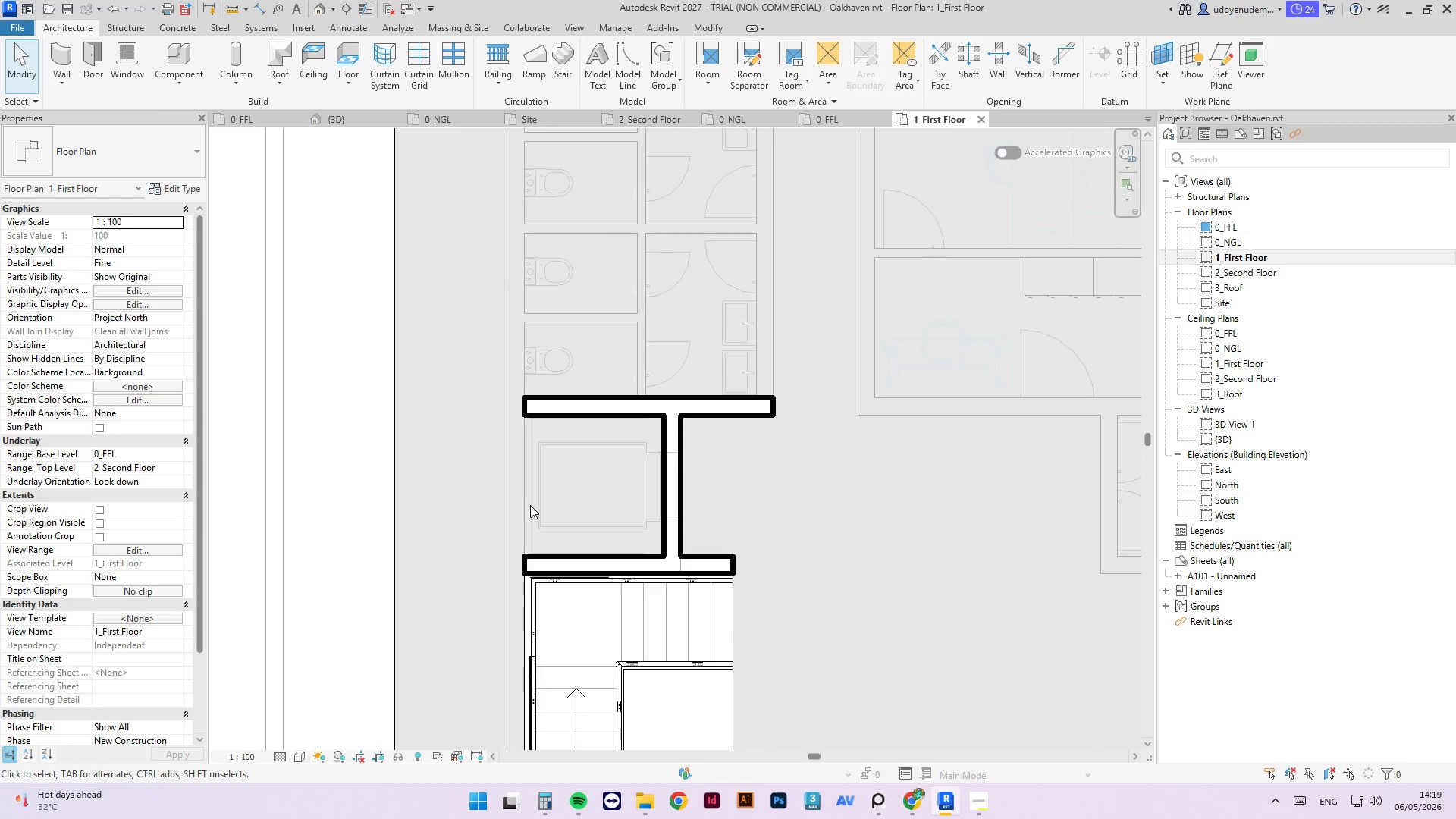 
key(Escape)
 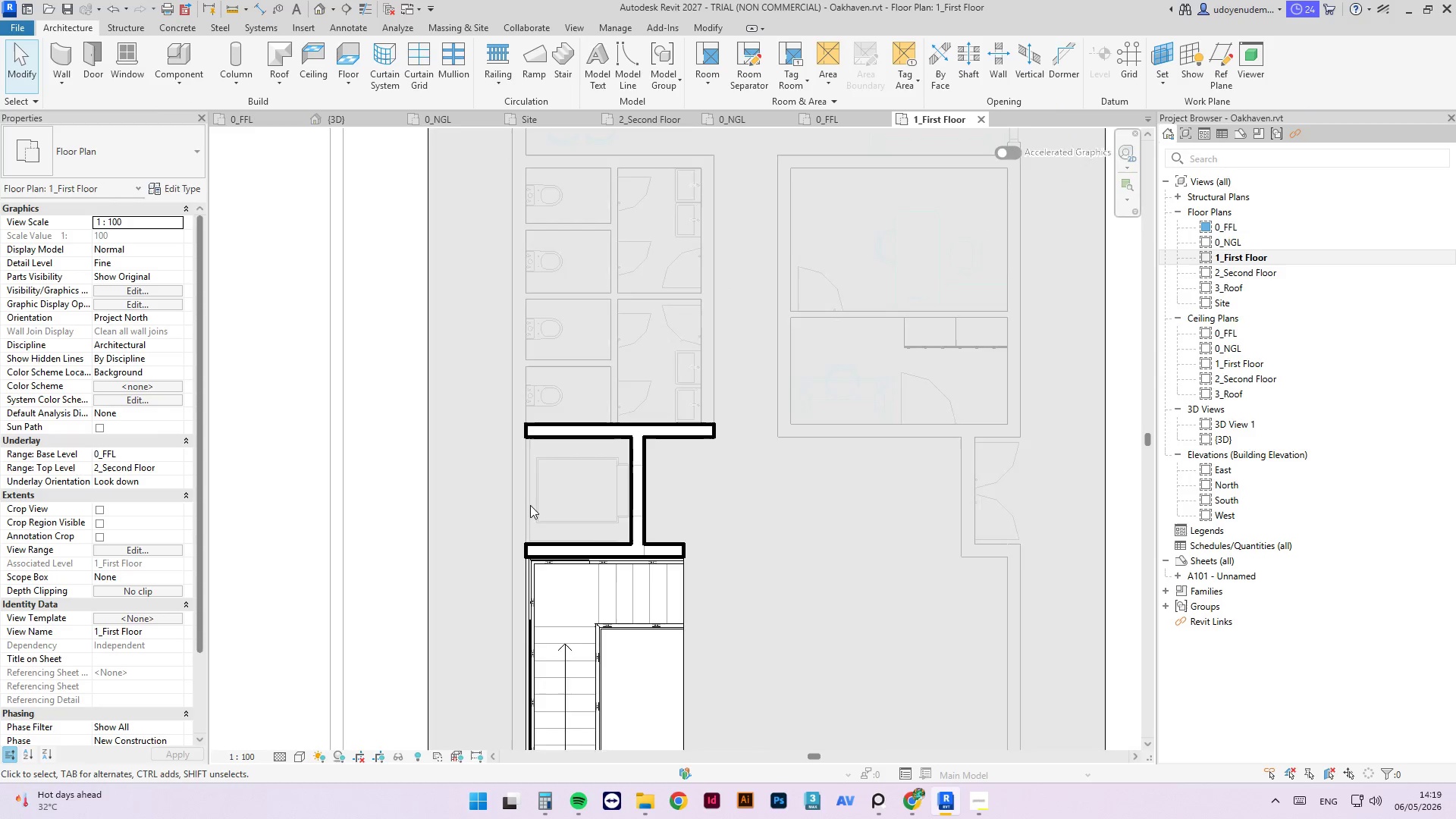 
scroll: coordinate [529, 505], scroll_direction: down, amount: 4.0
 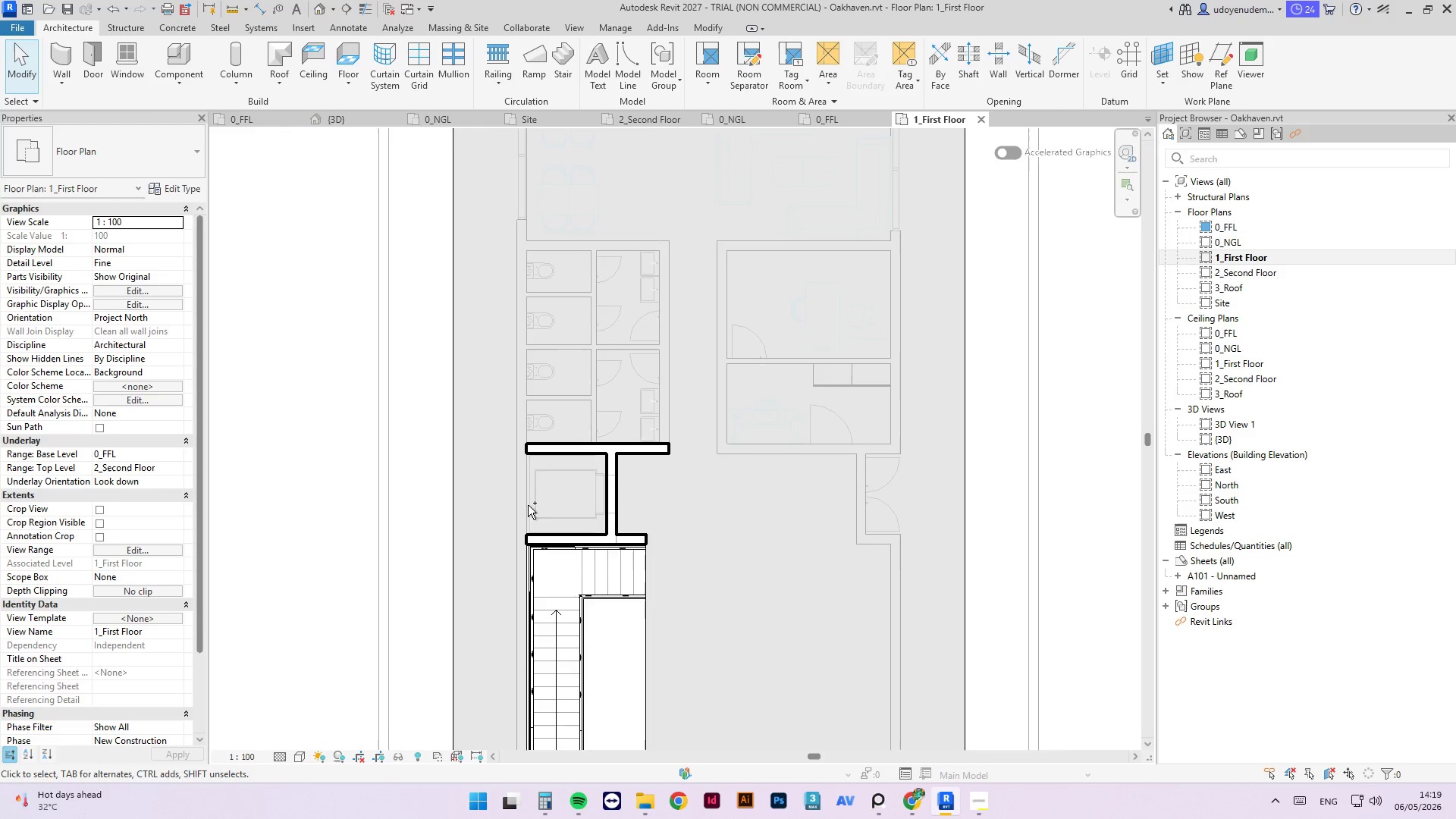 
key(Control+S)
 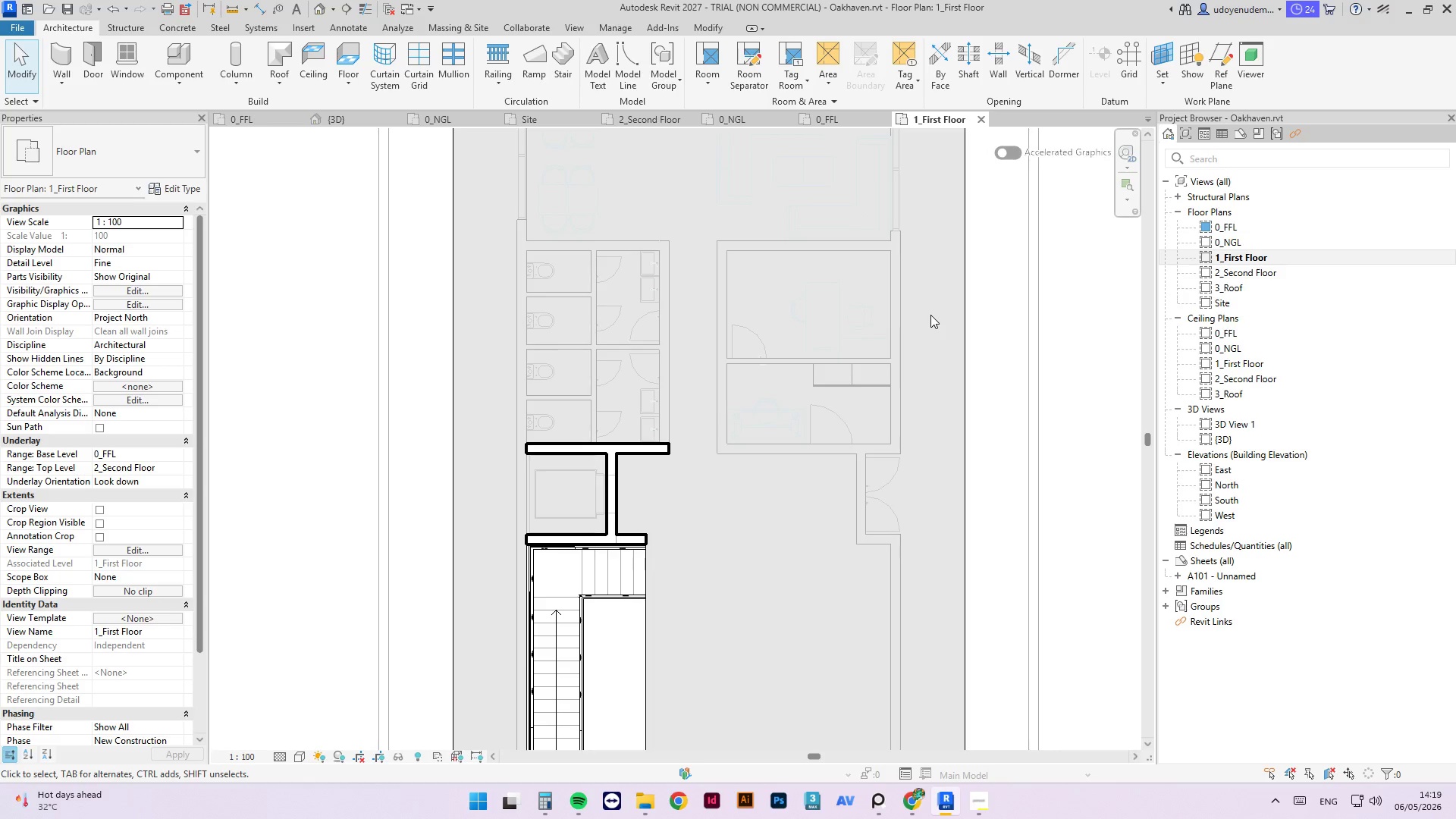 
wait(18.39)
 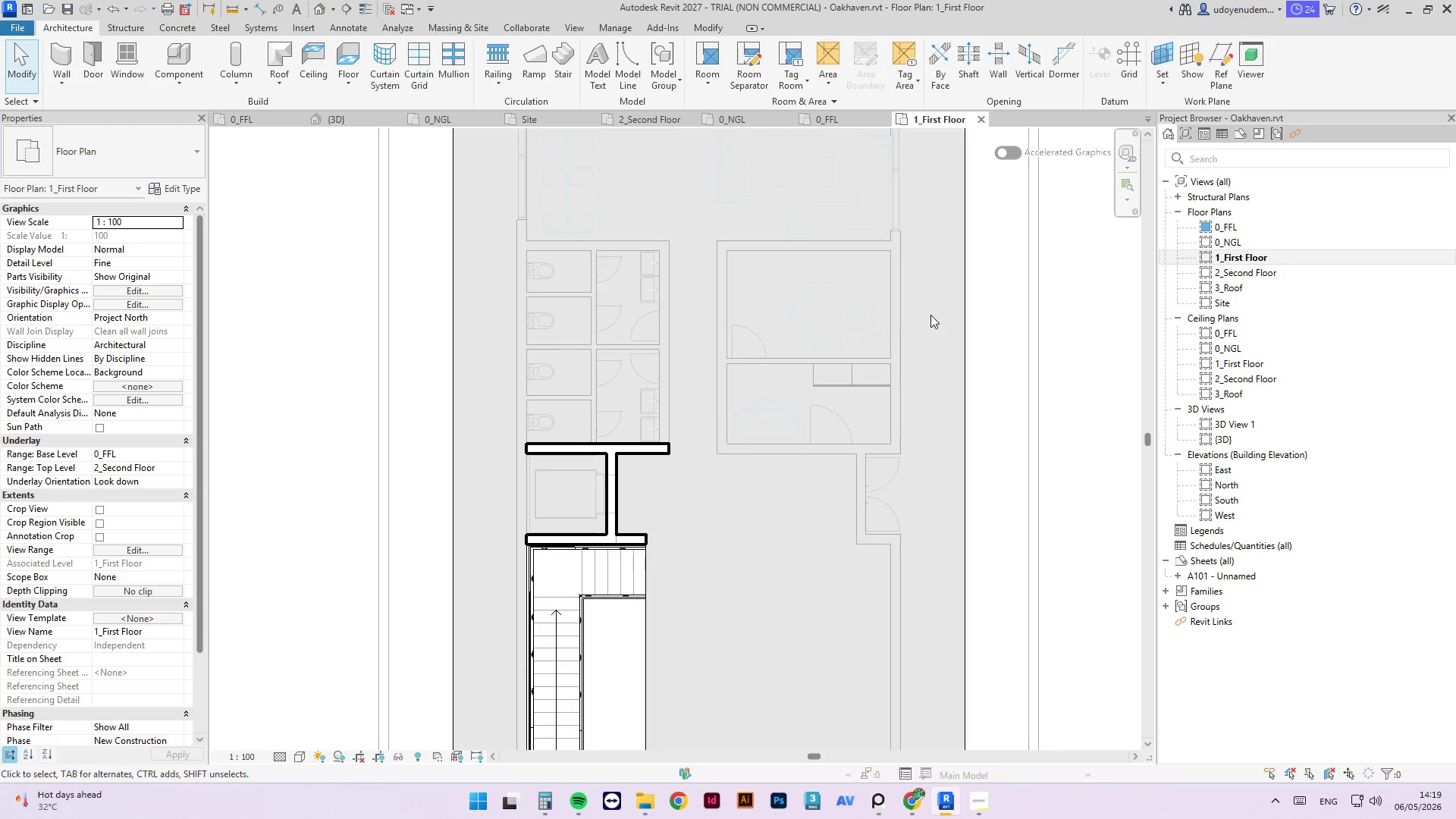 
scroll: coordinate [616, 177], scroll_direction: down, amount: 3.0
 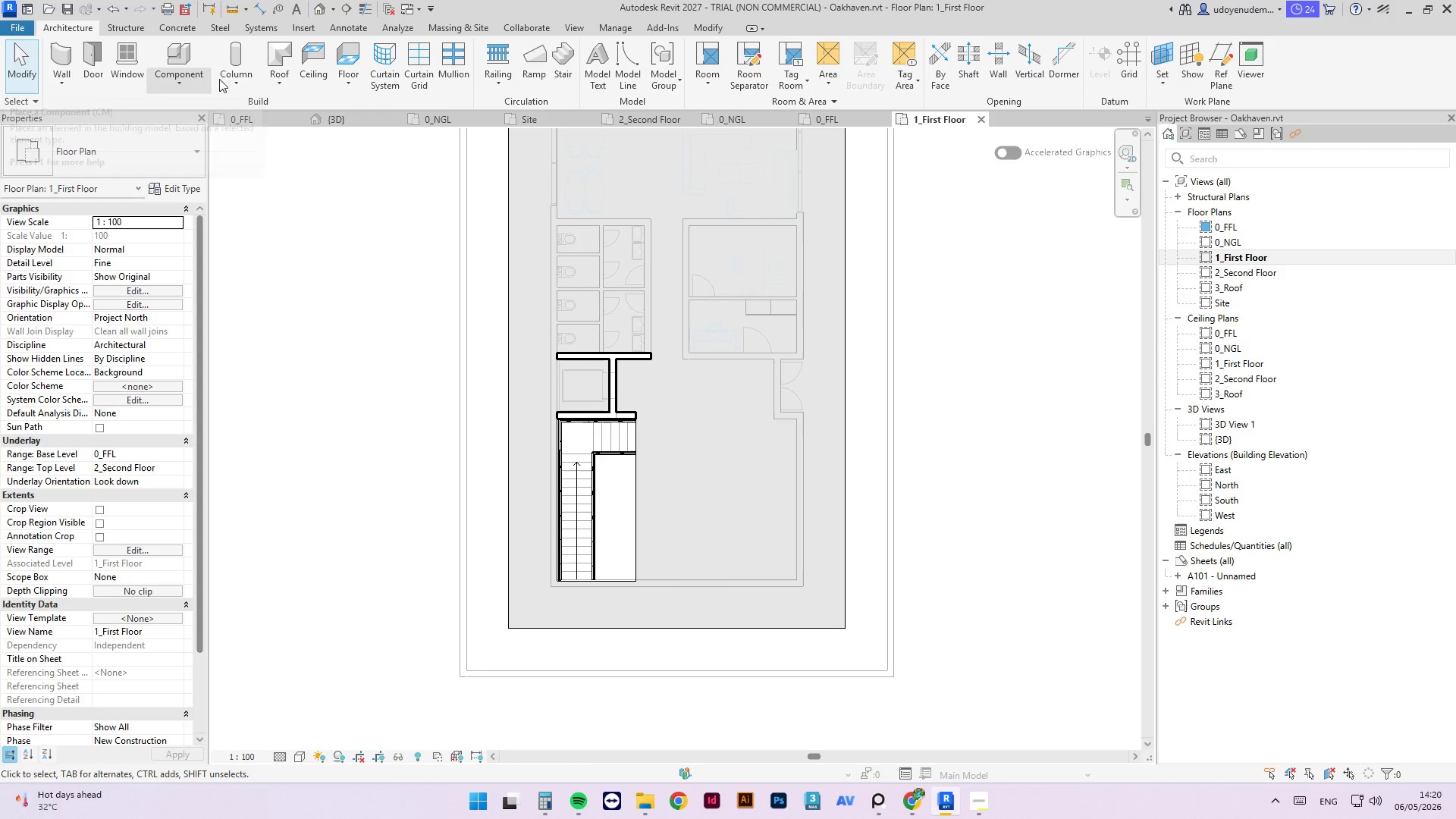 
left_click([347, 121])
 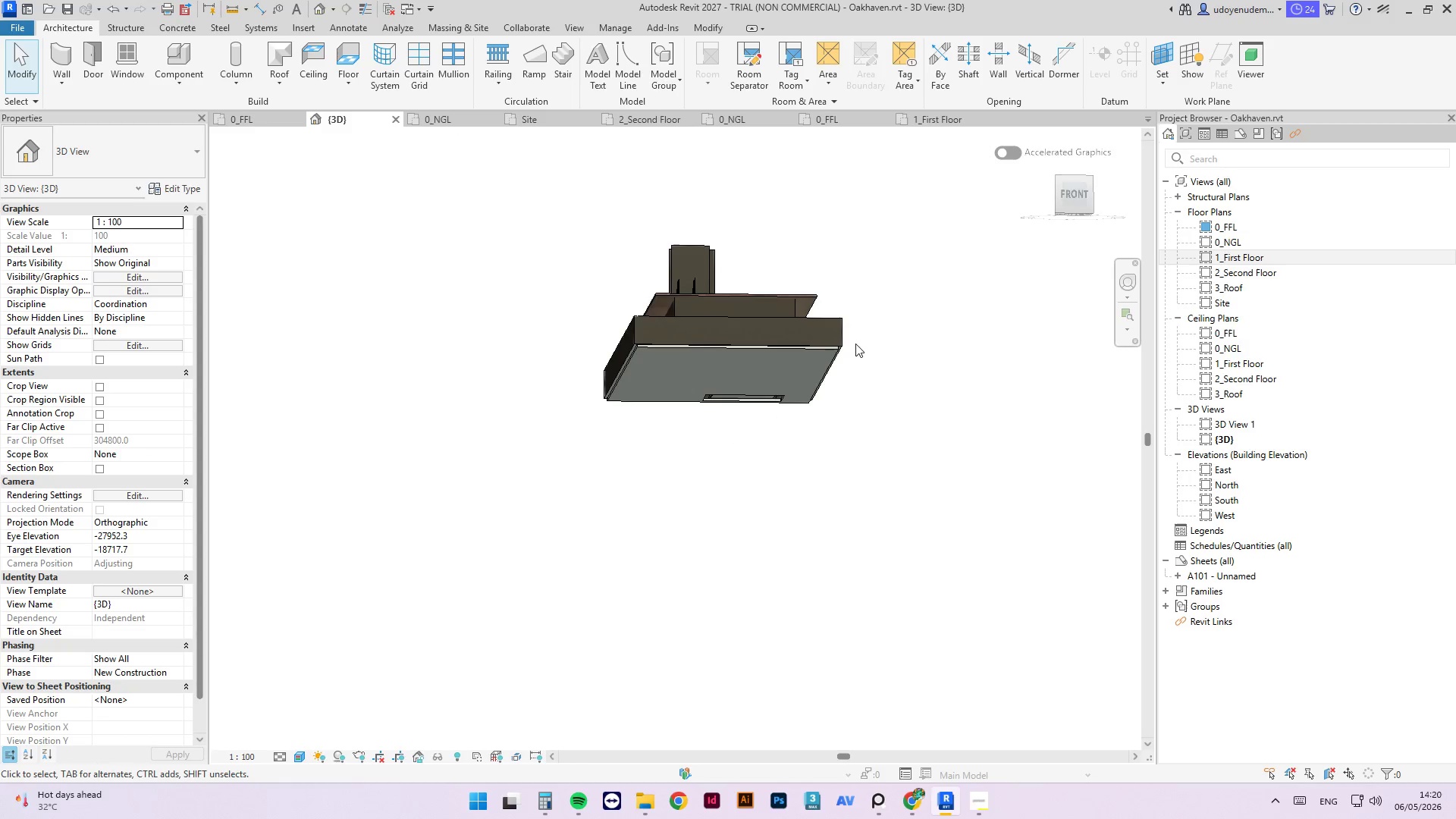 
hold_key(key=ShiftLeft, duration=1.75)
 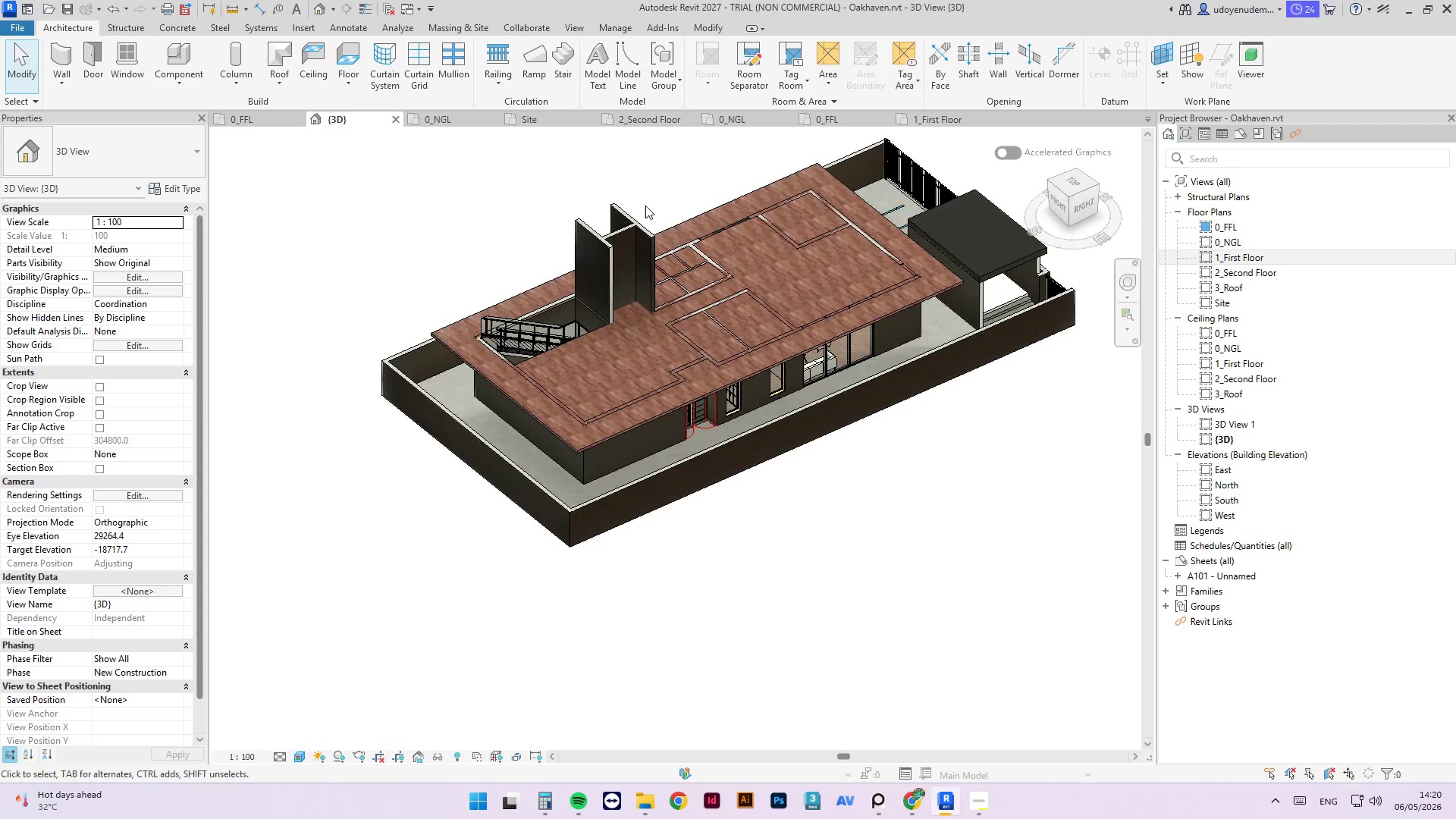 
scroll: coordinate [566, 240], scroll_direction: up, amount: 7.0
 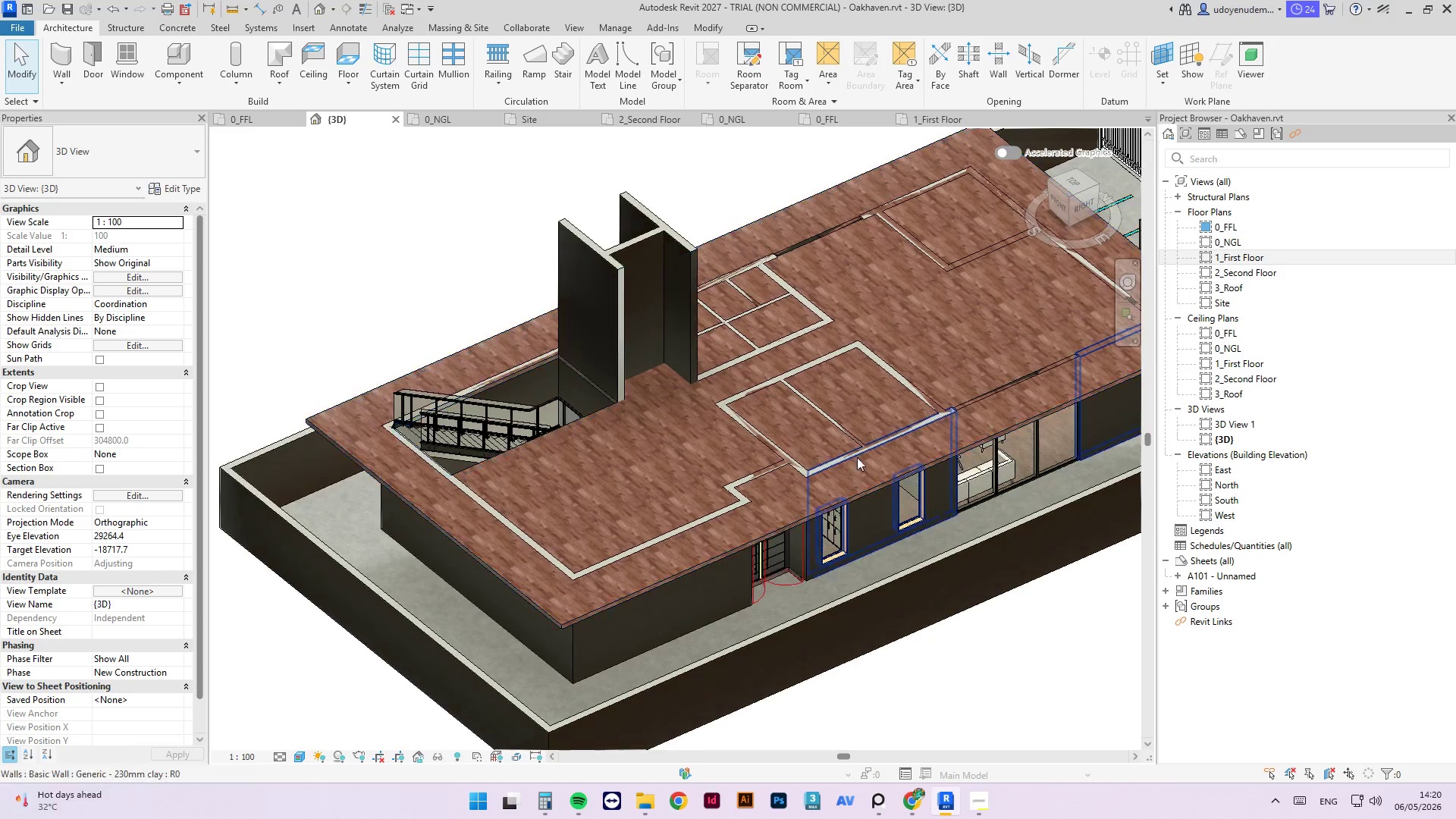 
hold_key(key=ShiftLeft, duration=10.3)
 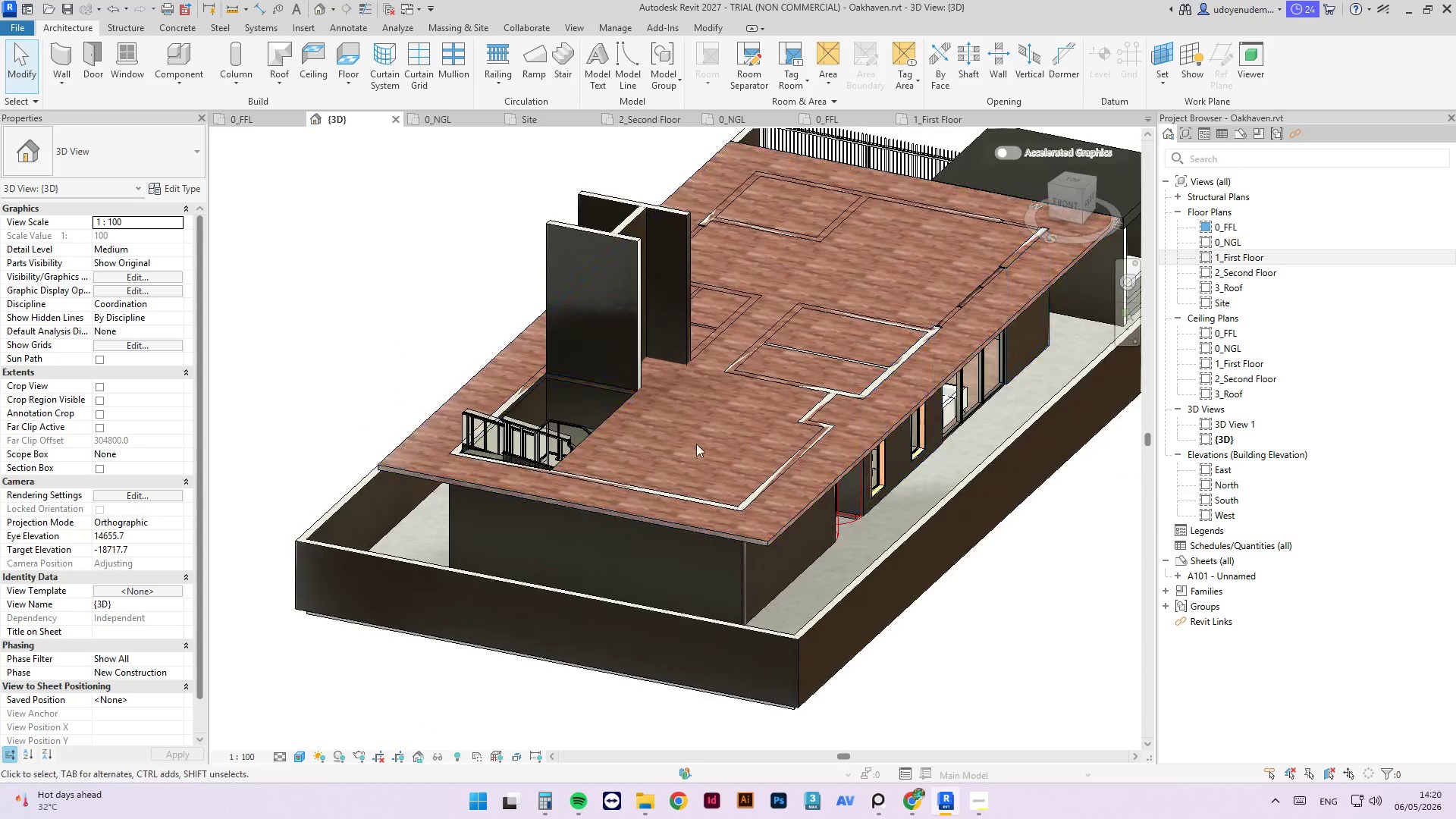 
hold_key(key=ShiftLeft, duration=1.19)
 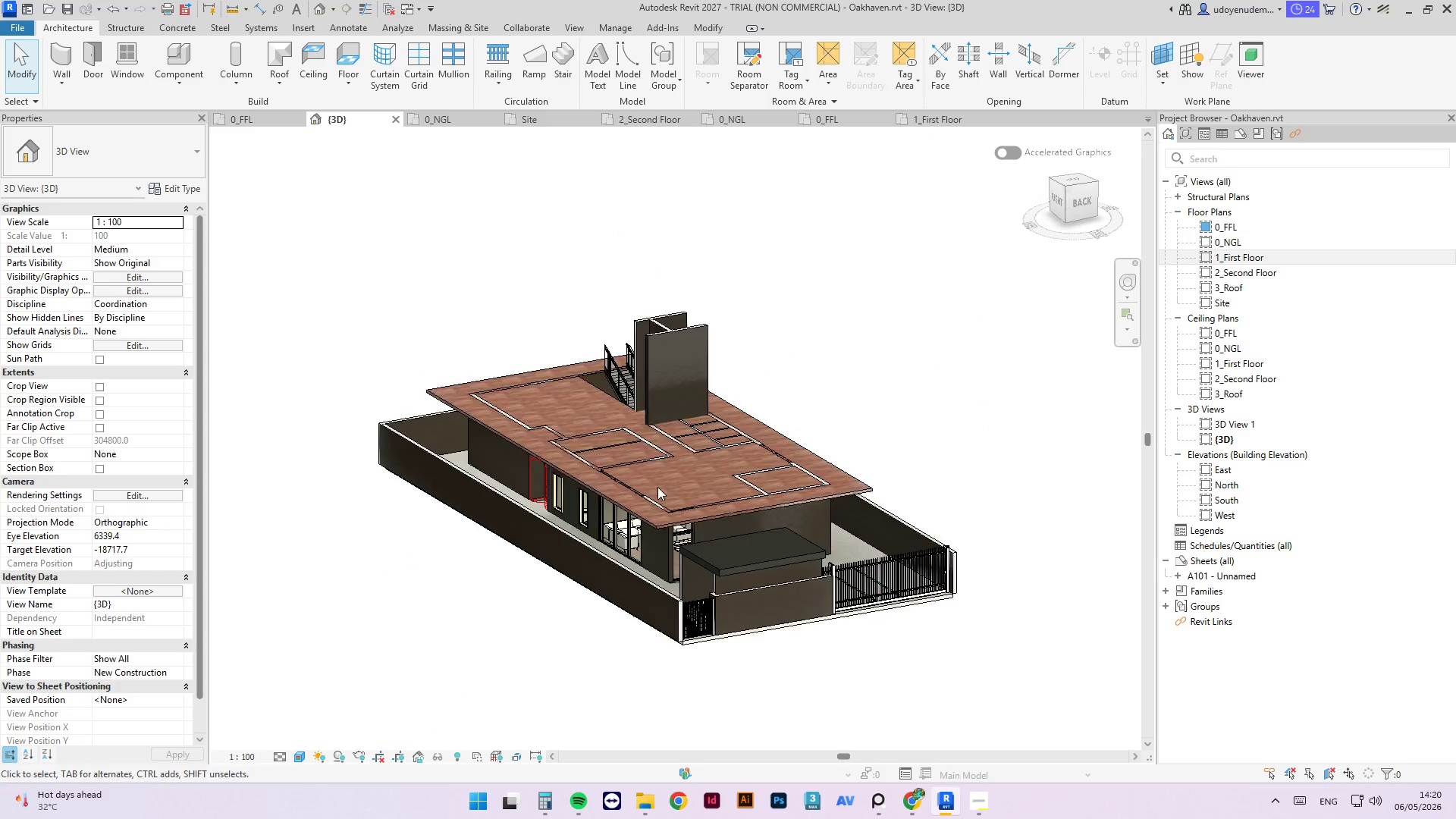 
scroll: coordinate [653, 487], scroll_direction: down, amount: 4.0
 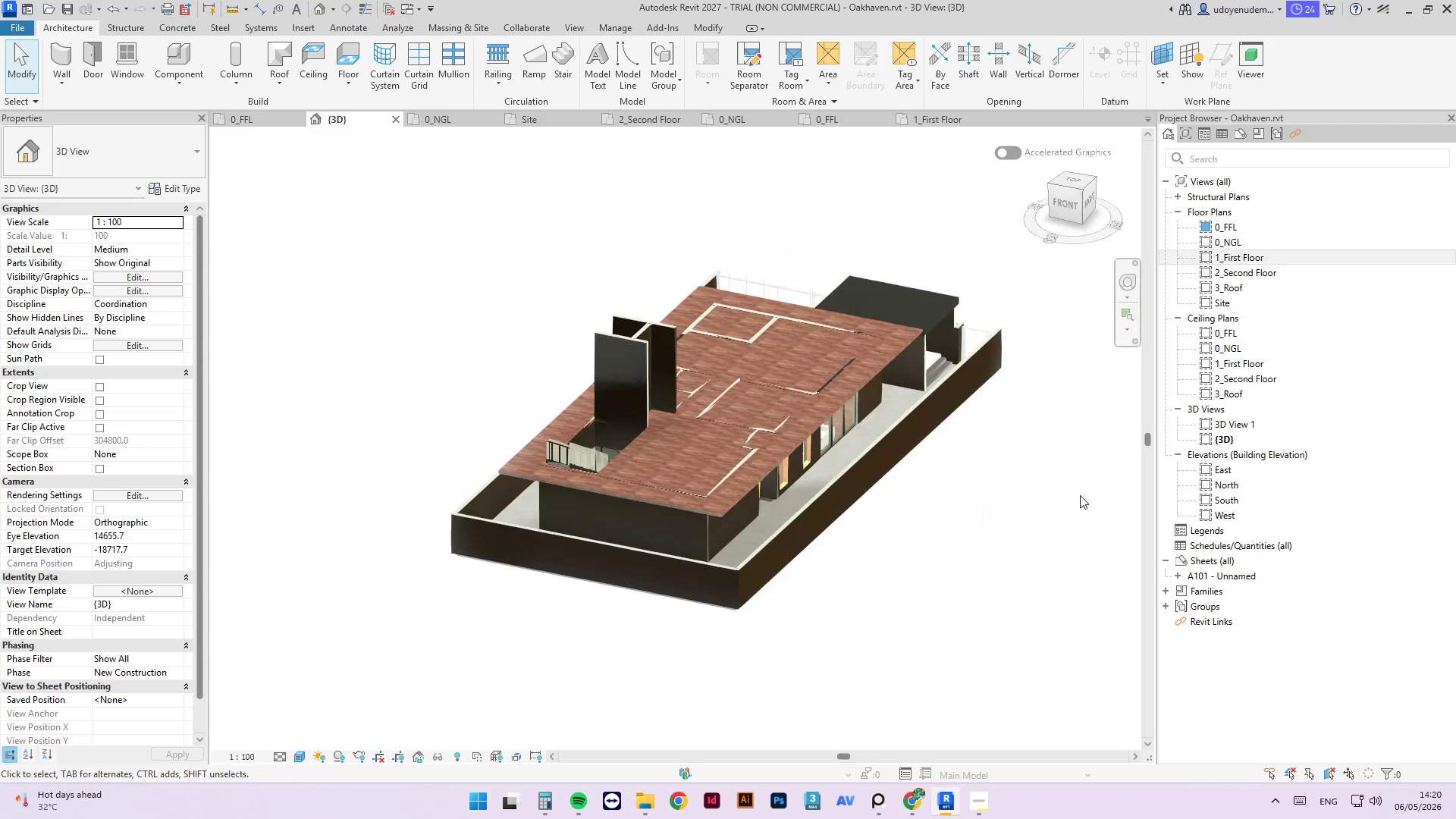 
scroll: coordinate [634, 497], scroll_direction: up, amount: 5.0
 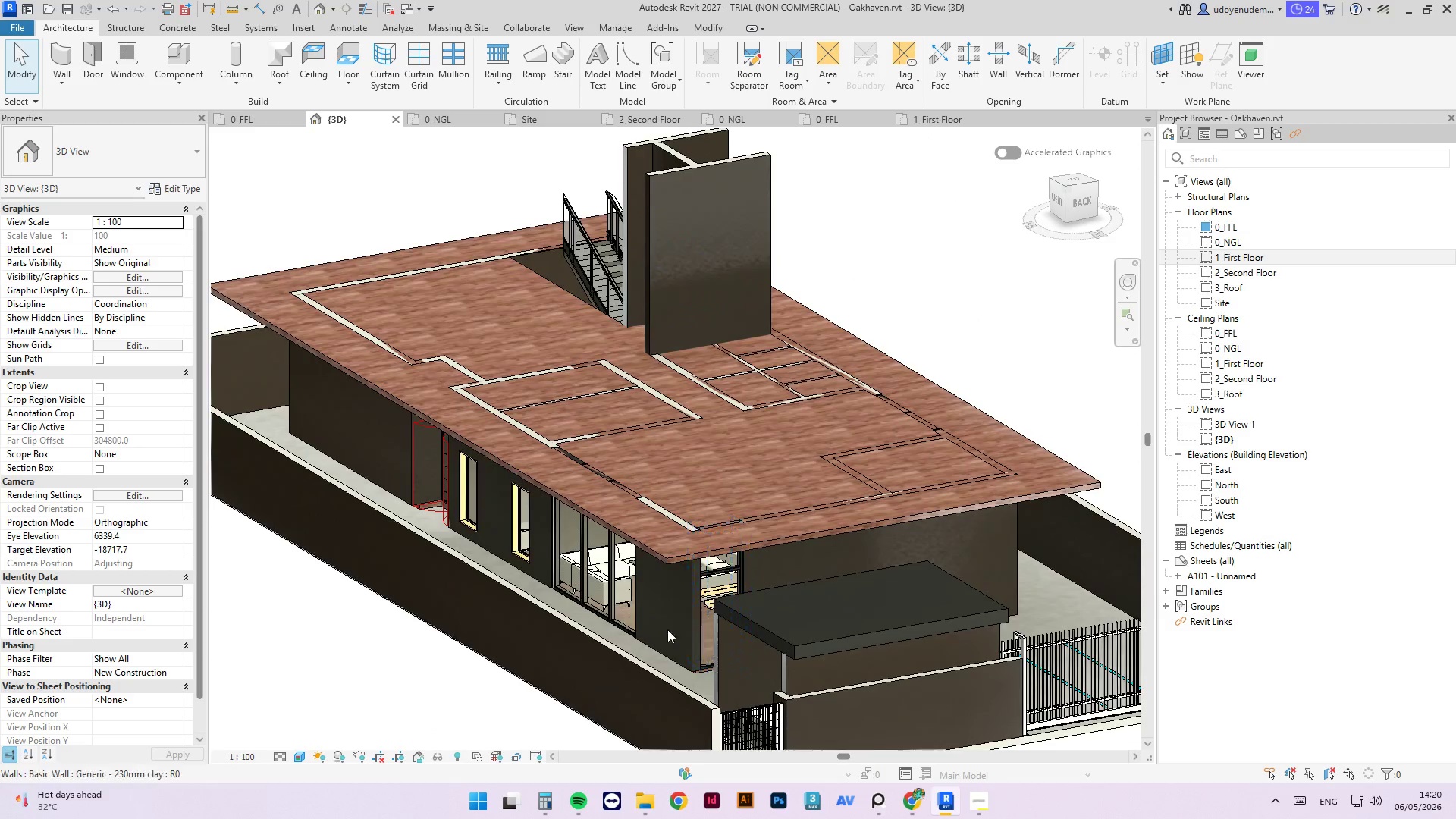 
hold_key(key=ShiftLeft, duration=1.08)
 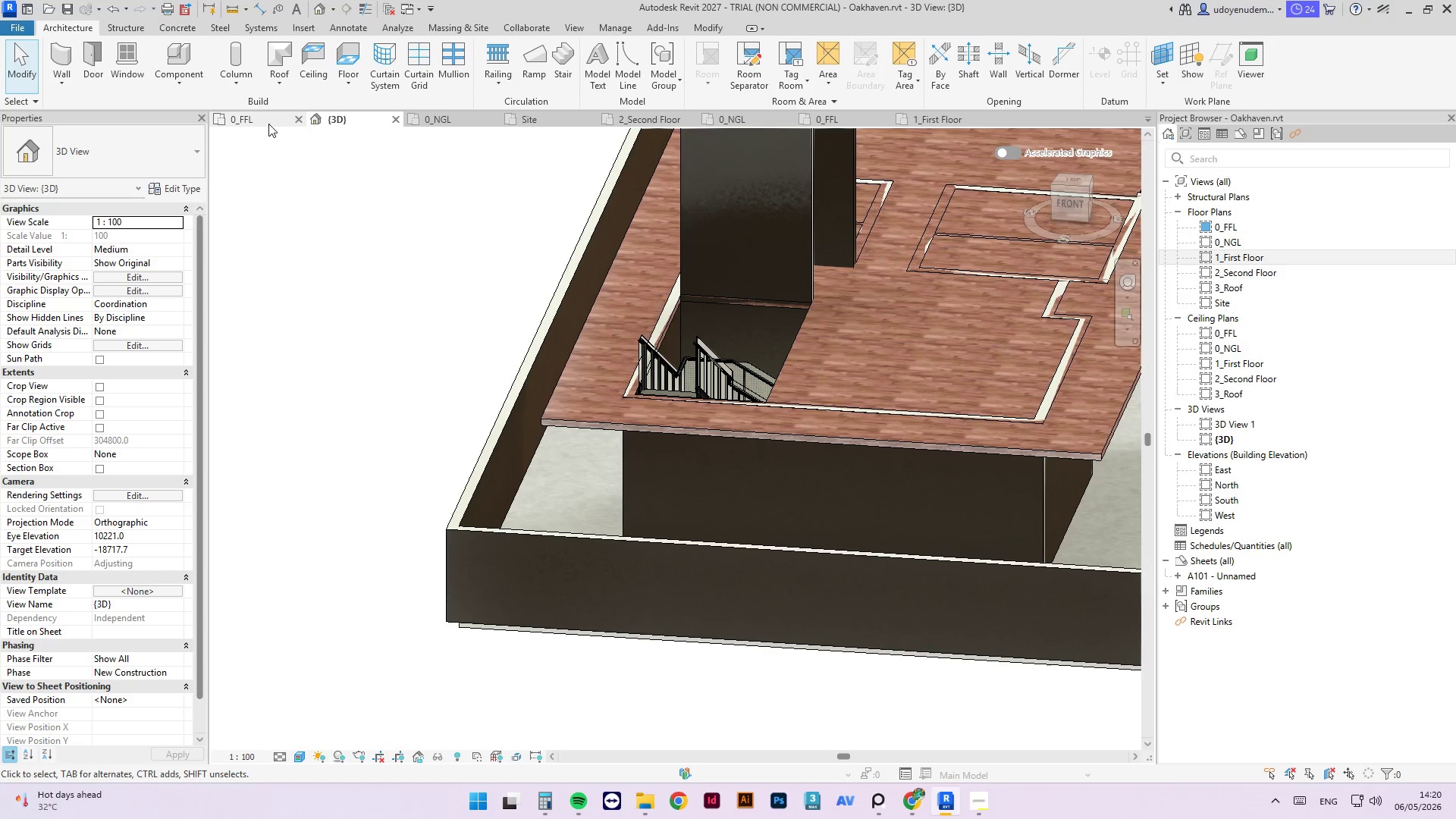 
scroll: coordinate [761, 403], scroll_direction: up, amount: 1.0
 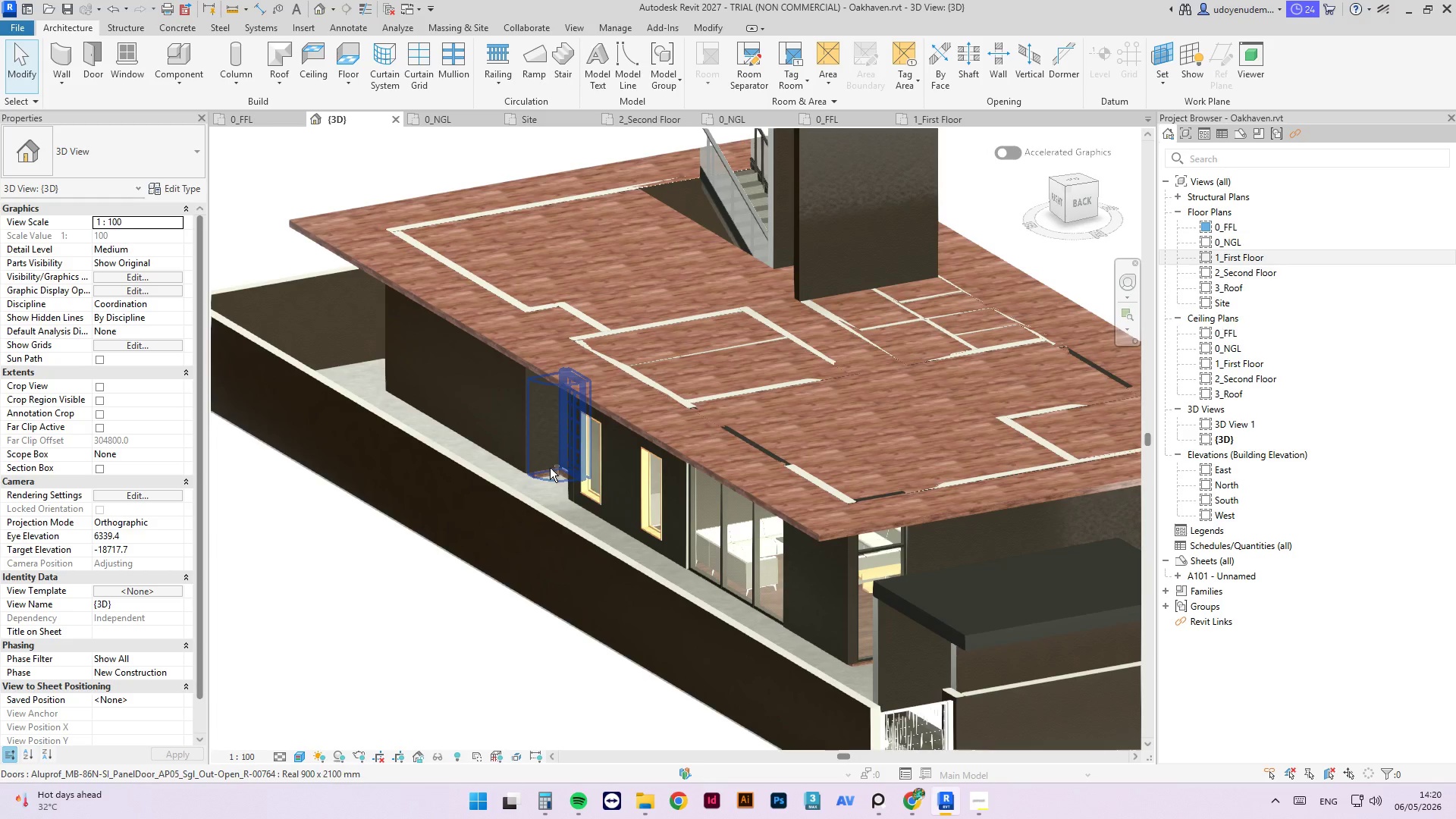 
left_click([254, 121])
 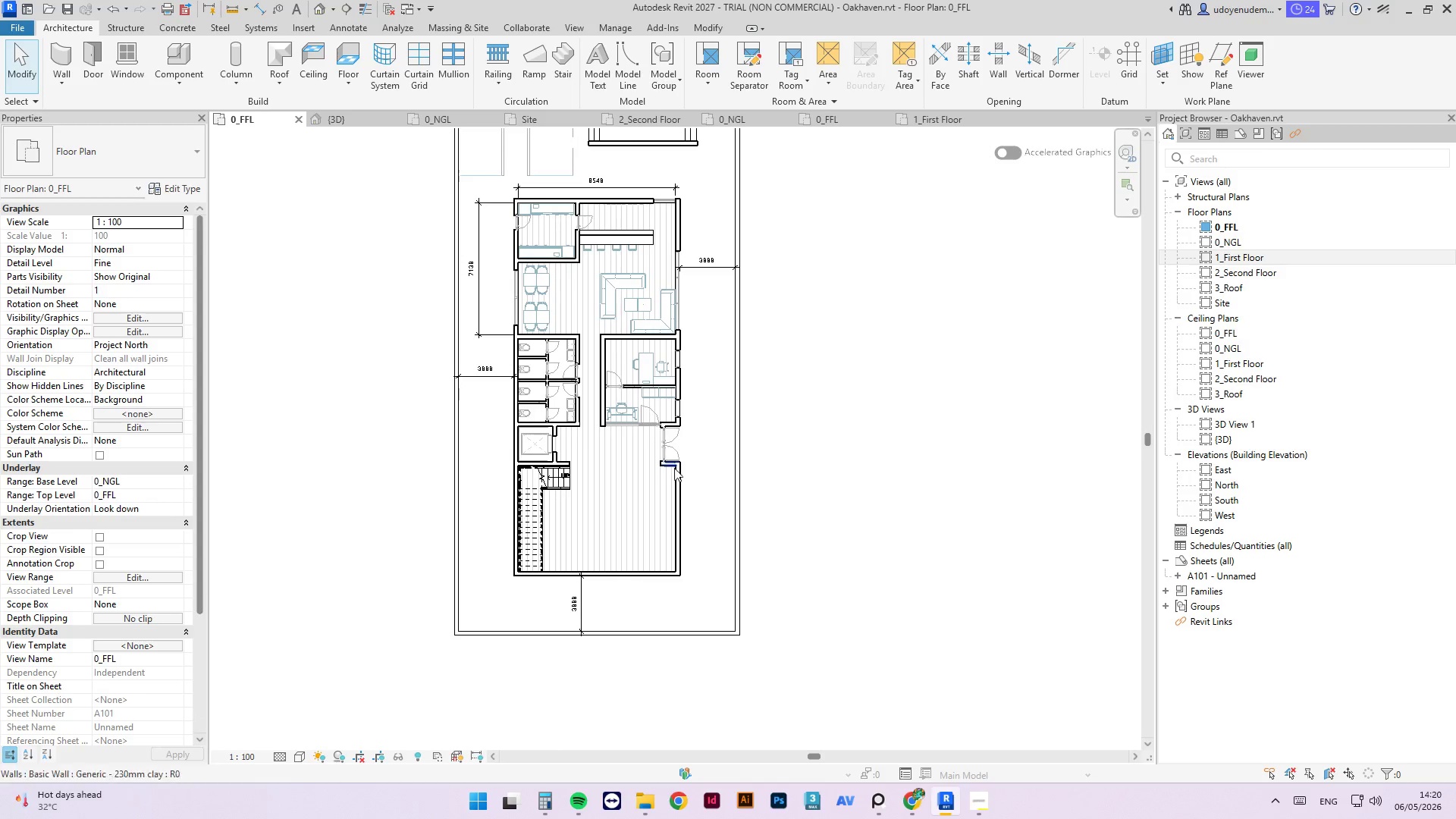 
scroll: coordinate [673, 454], scroll_direction: up, amount: 3.0
 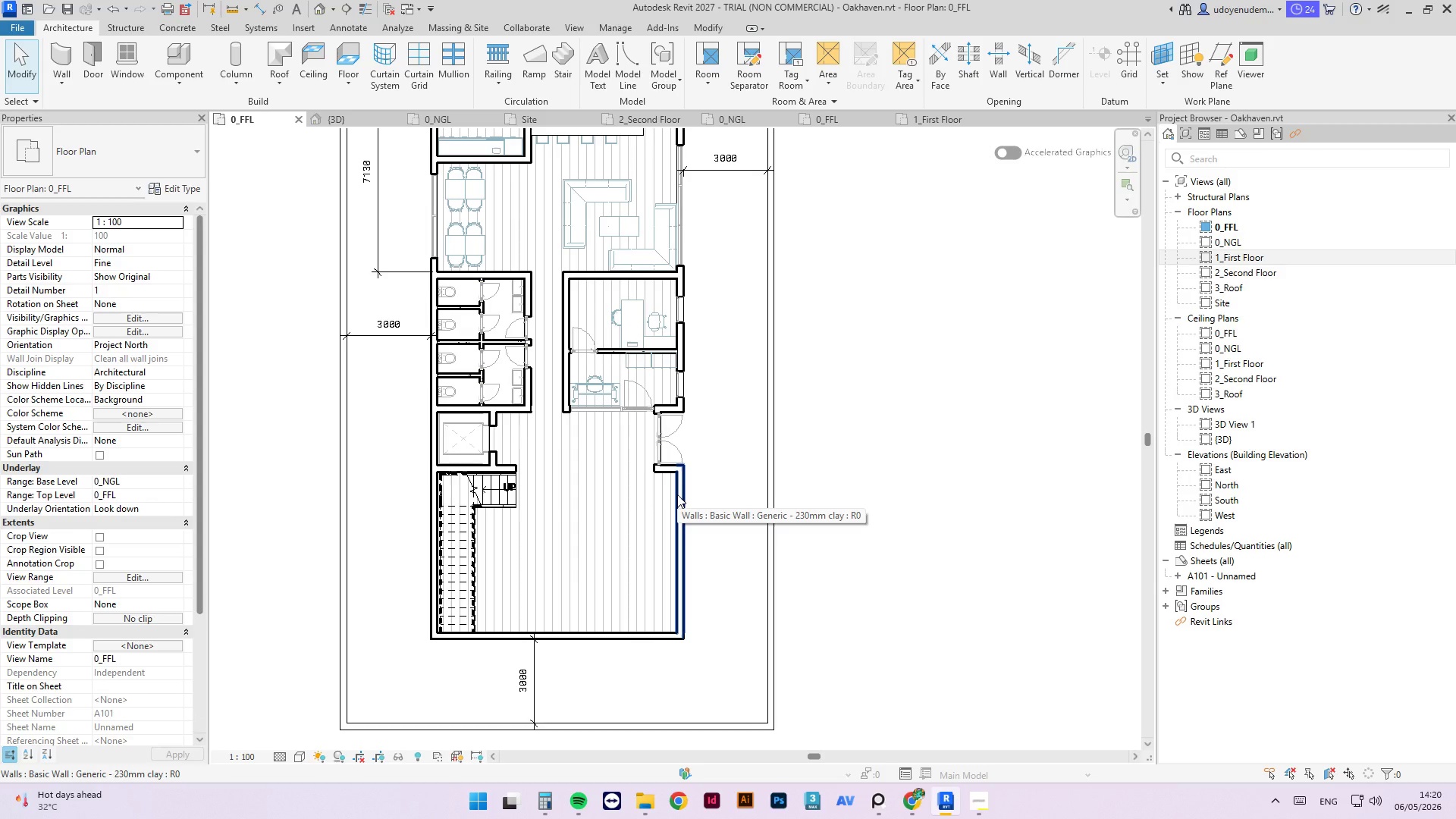 
left_click([680, 488])
 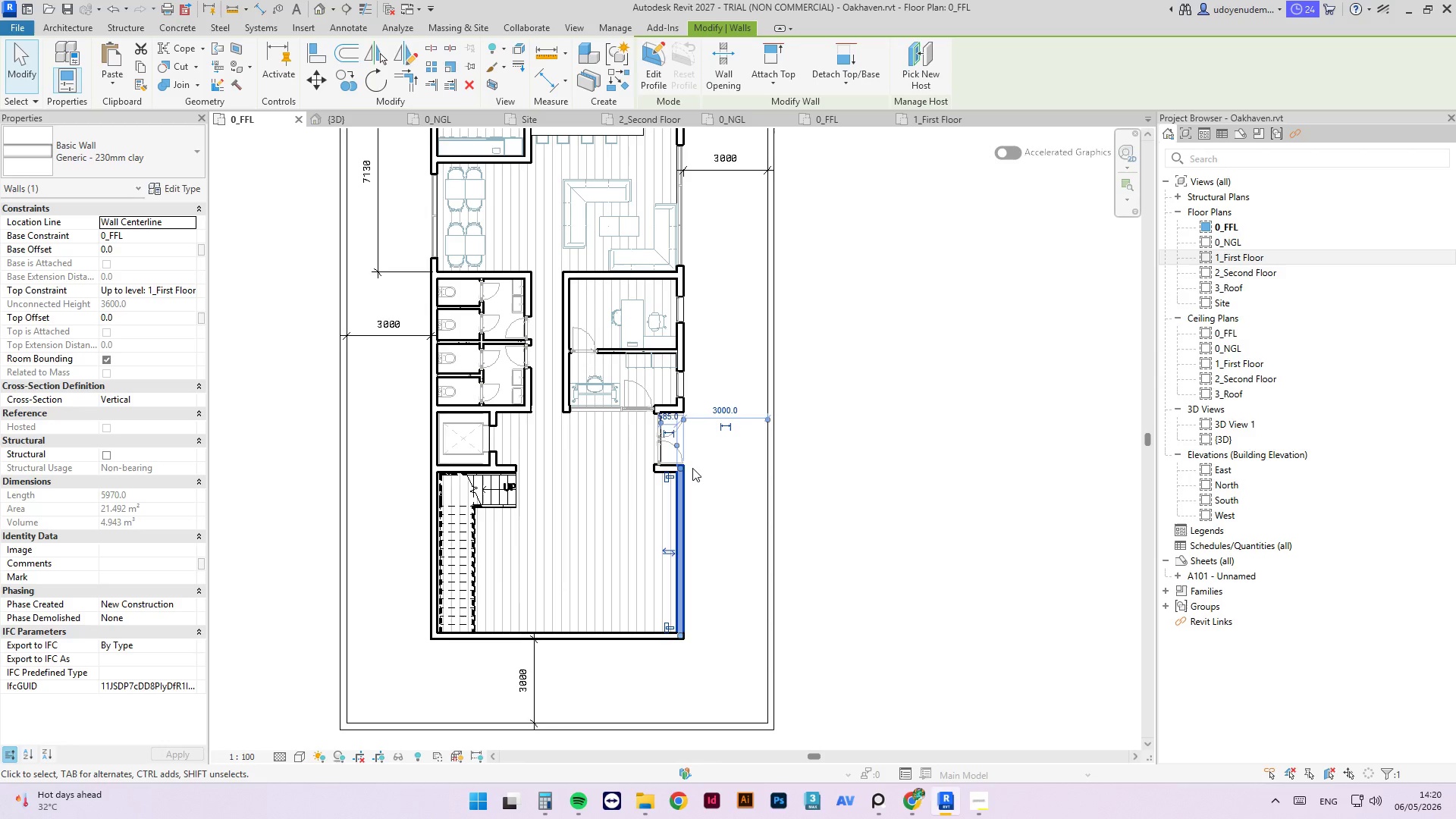 
scroll: coordinate [678, 497], scroll_direction: up, amount: 2.0
 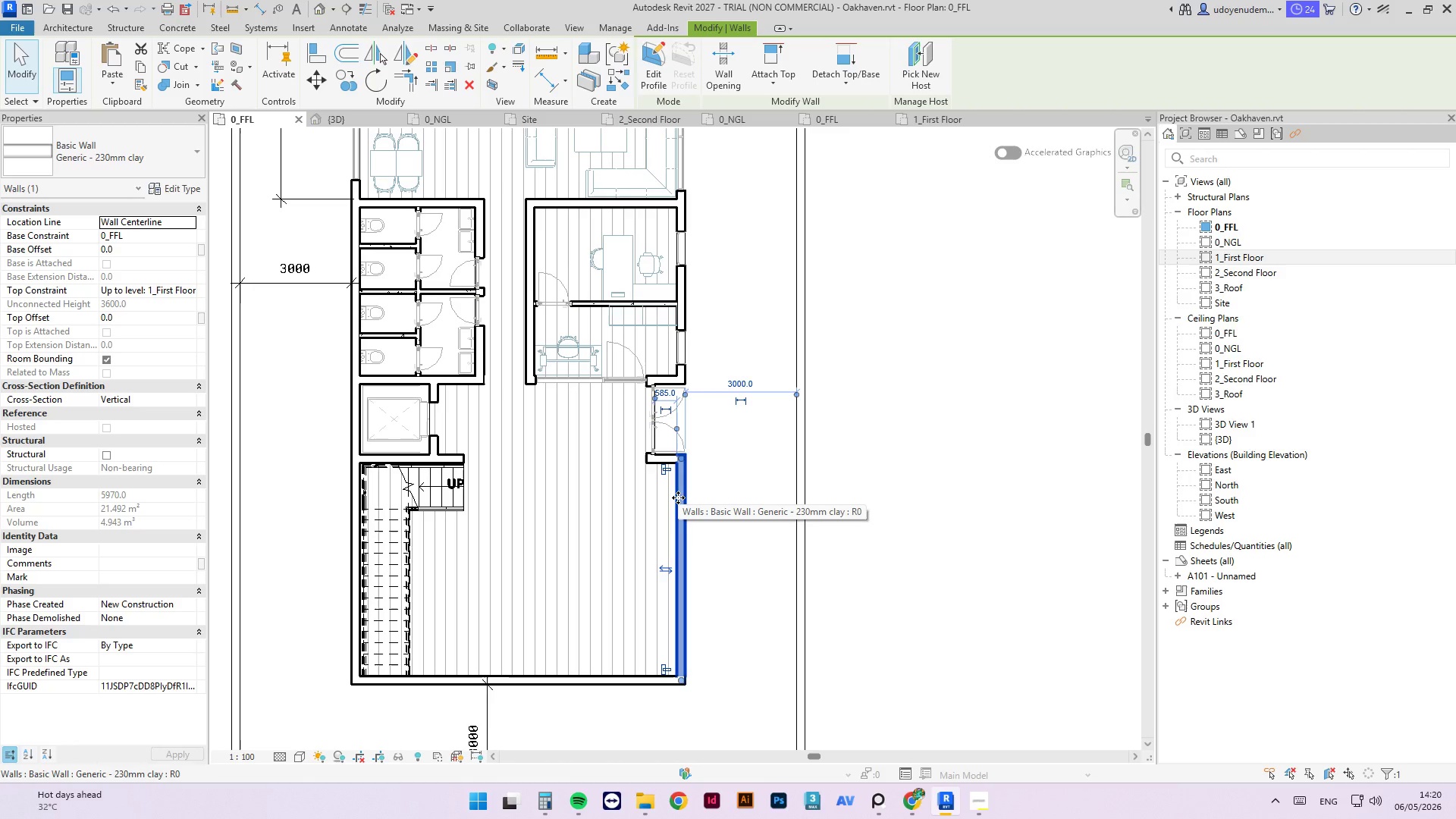 
wait(7.26)
 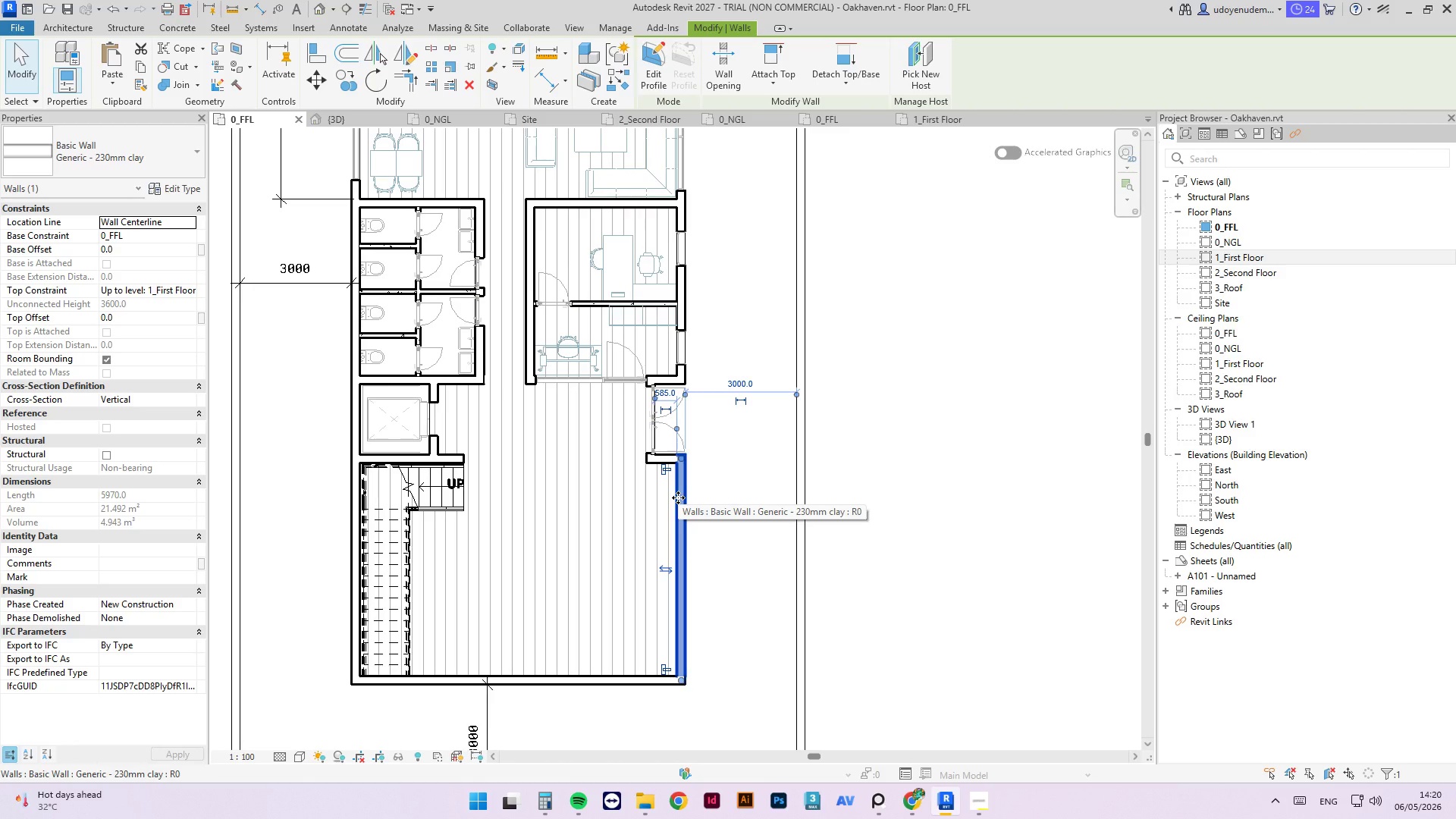 
scroll: coordinate [699, 609], scroll_direction: down, amount: 2.0
 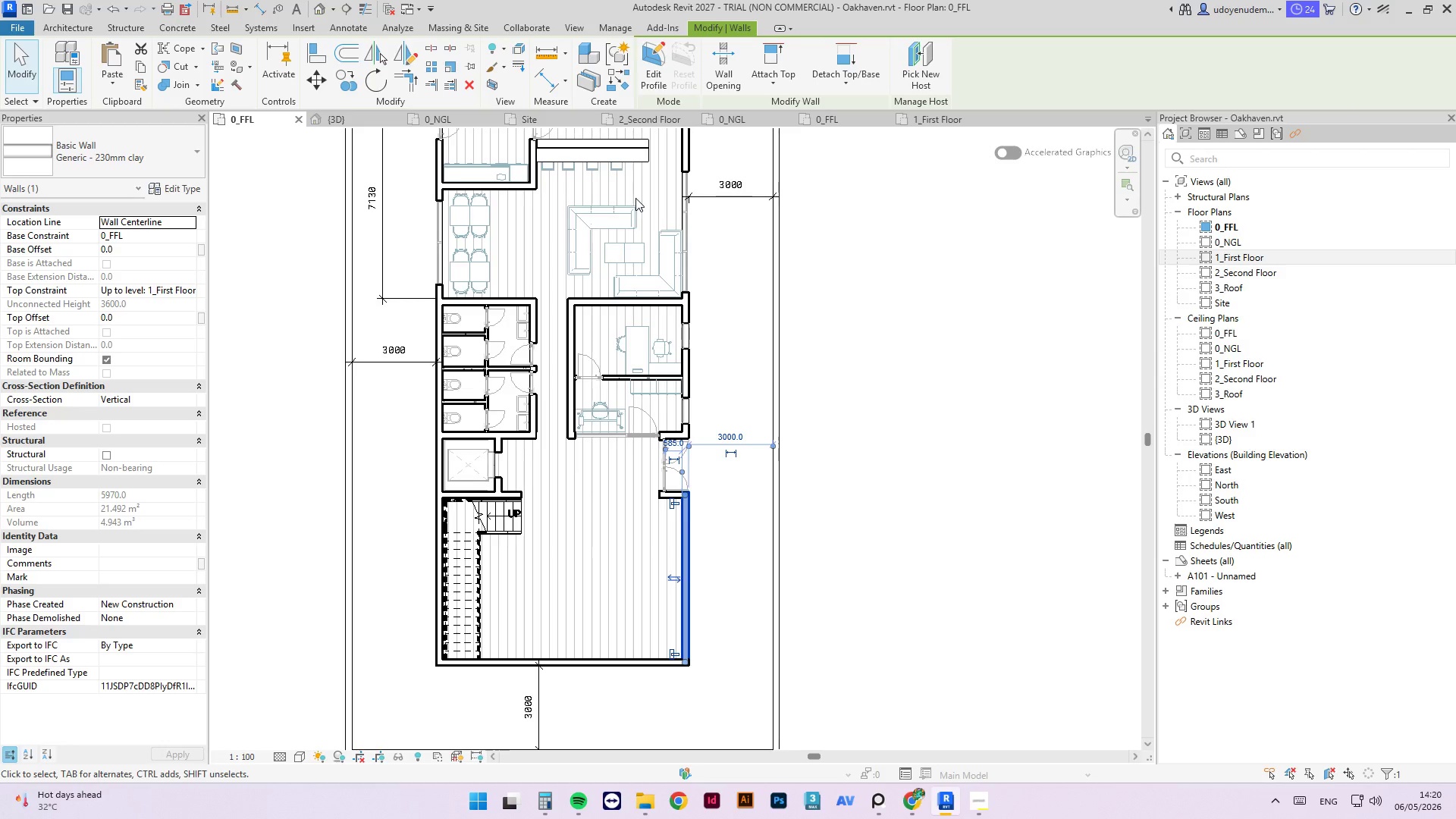 
scroll: coordinate [637, 232], scroll_direction: up, amount: 3.0
 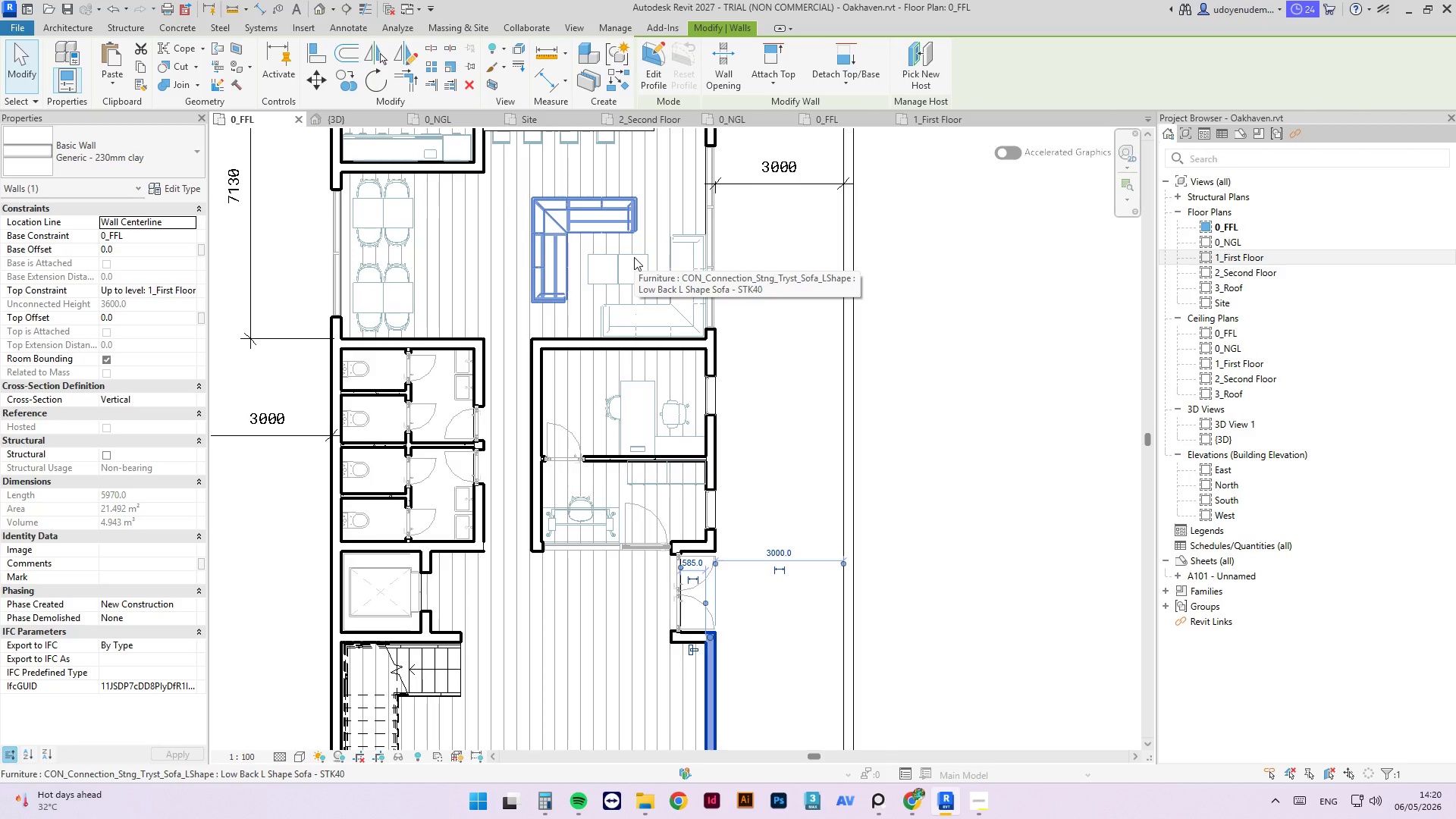 
type(al)
 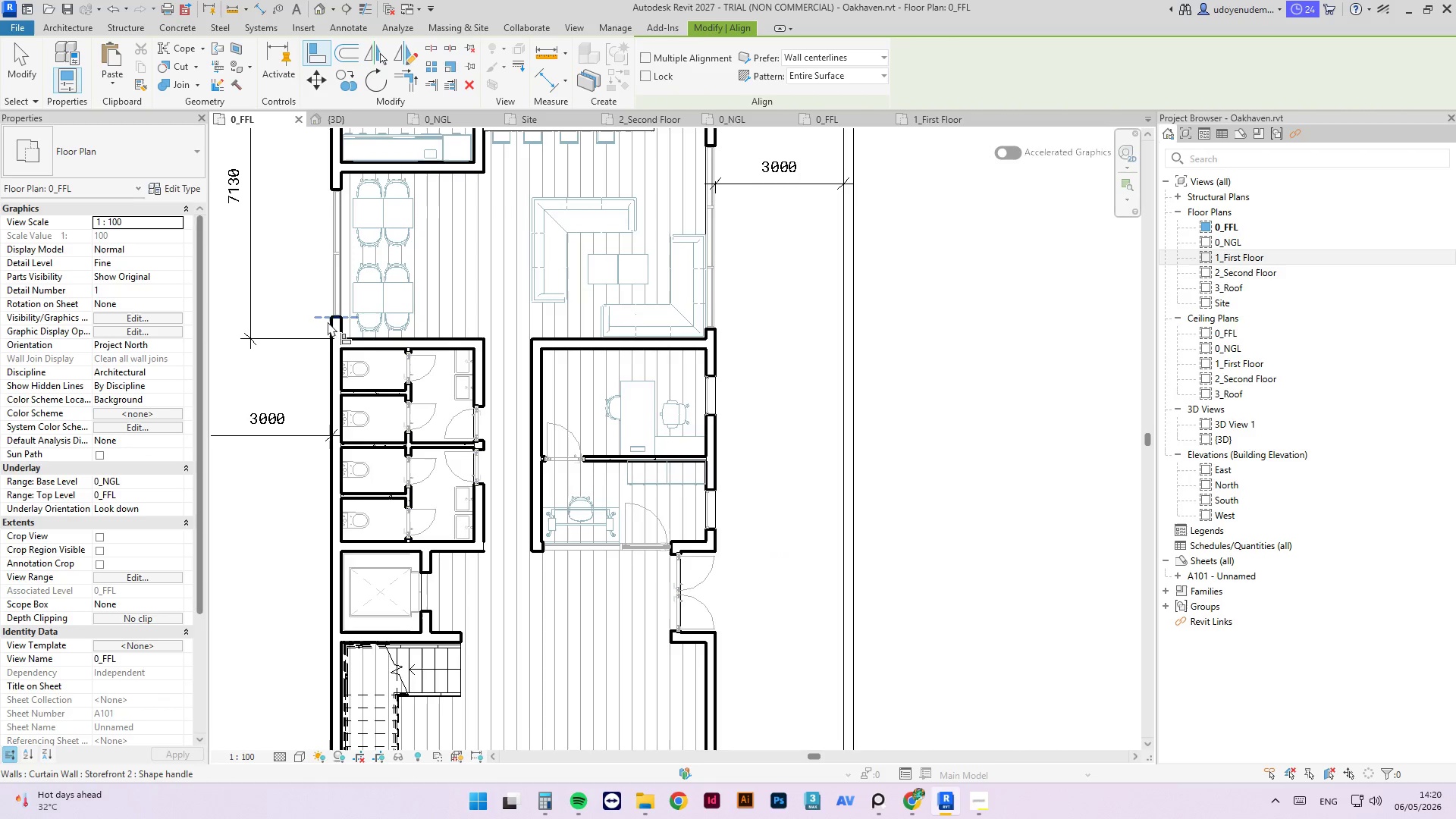 
left_click([335, 319])
 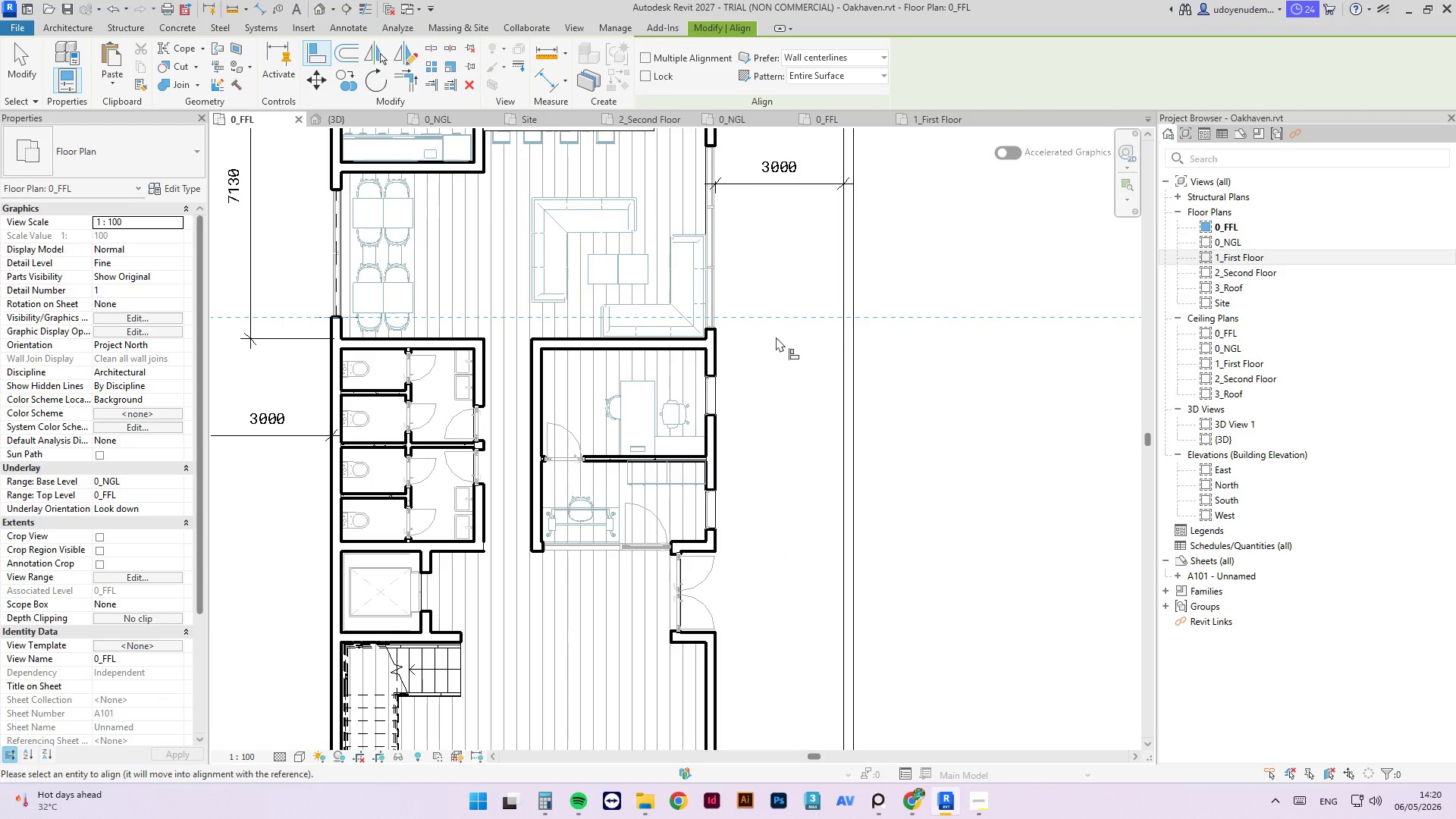 
scroll: coordinate [730, 337], scroll_direction: up, amount: 3.0
 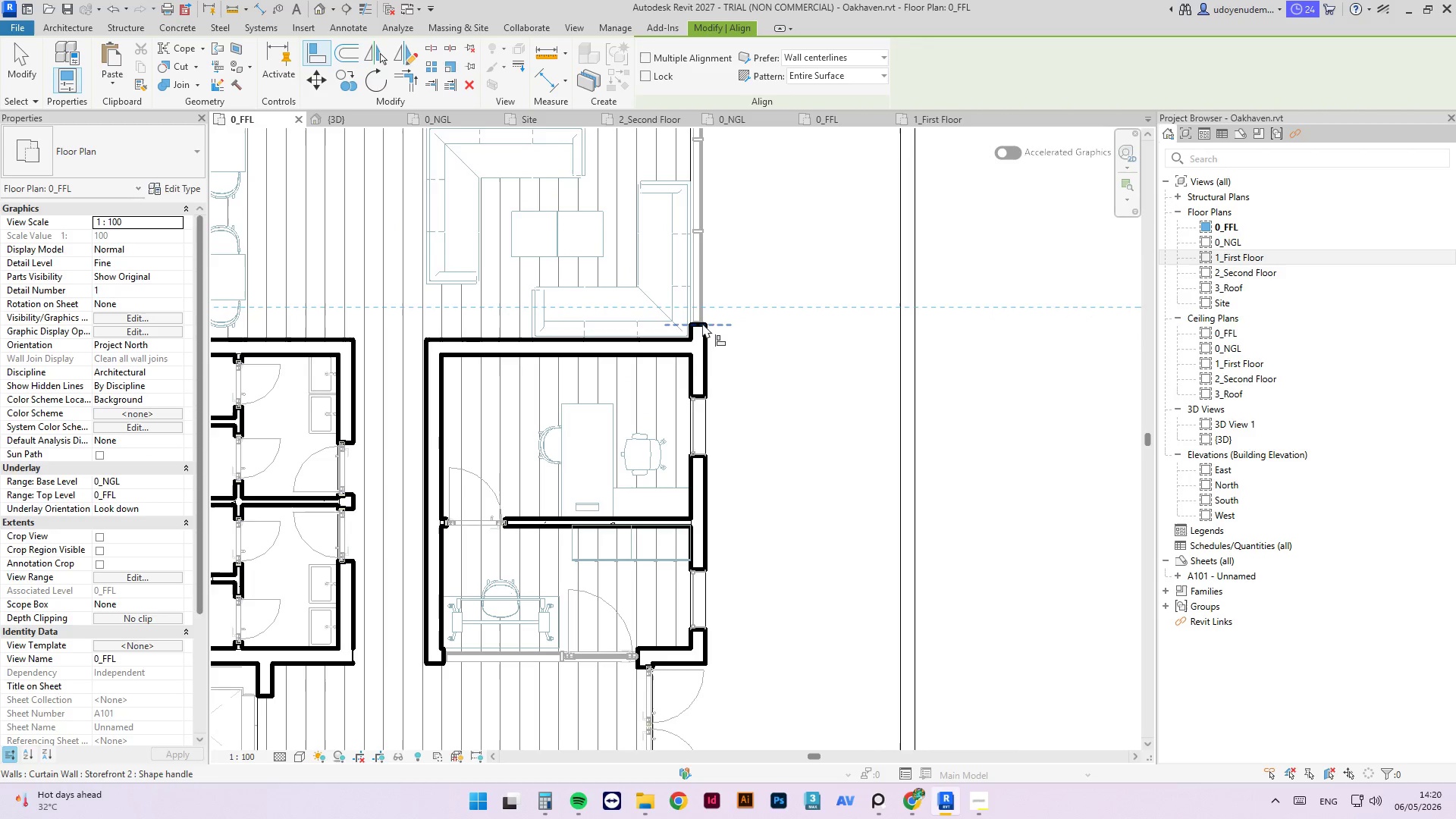 
left_click([701, 323])
 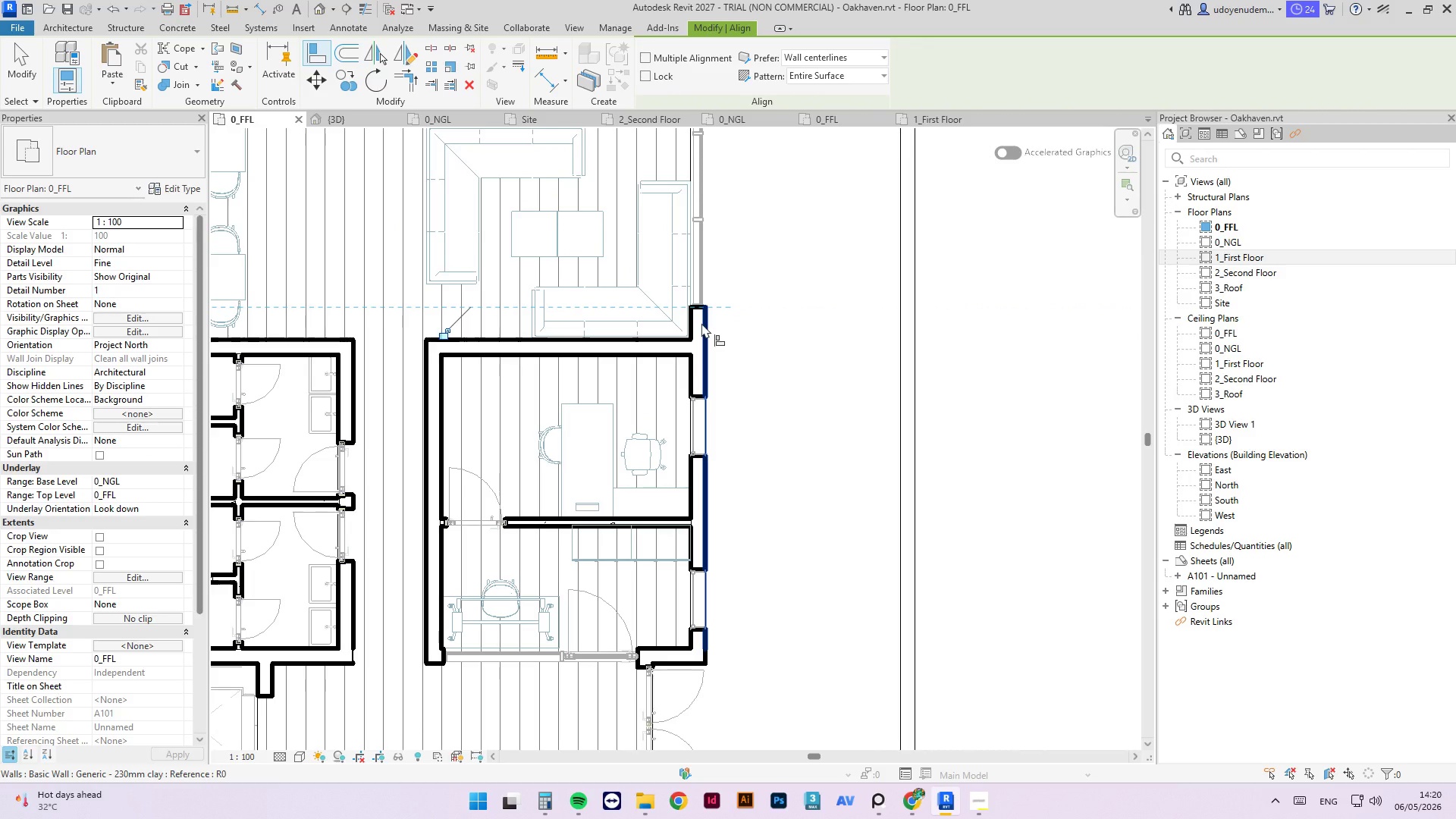 
wait(6.8)
 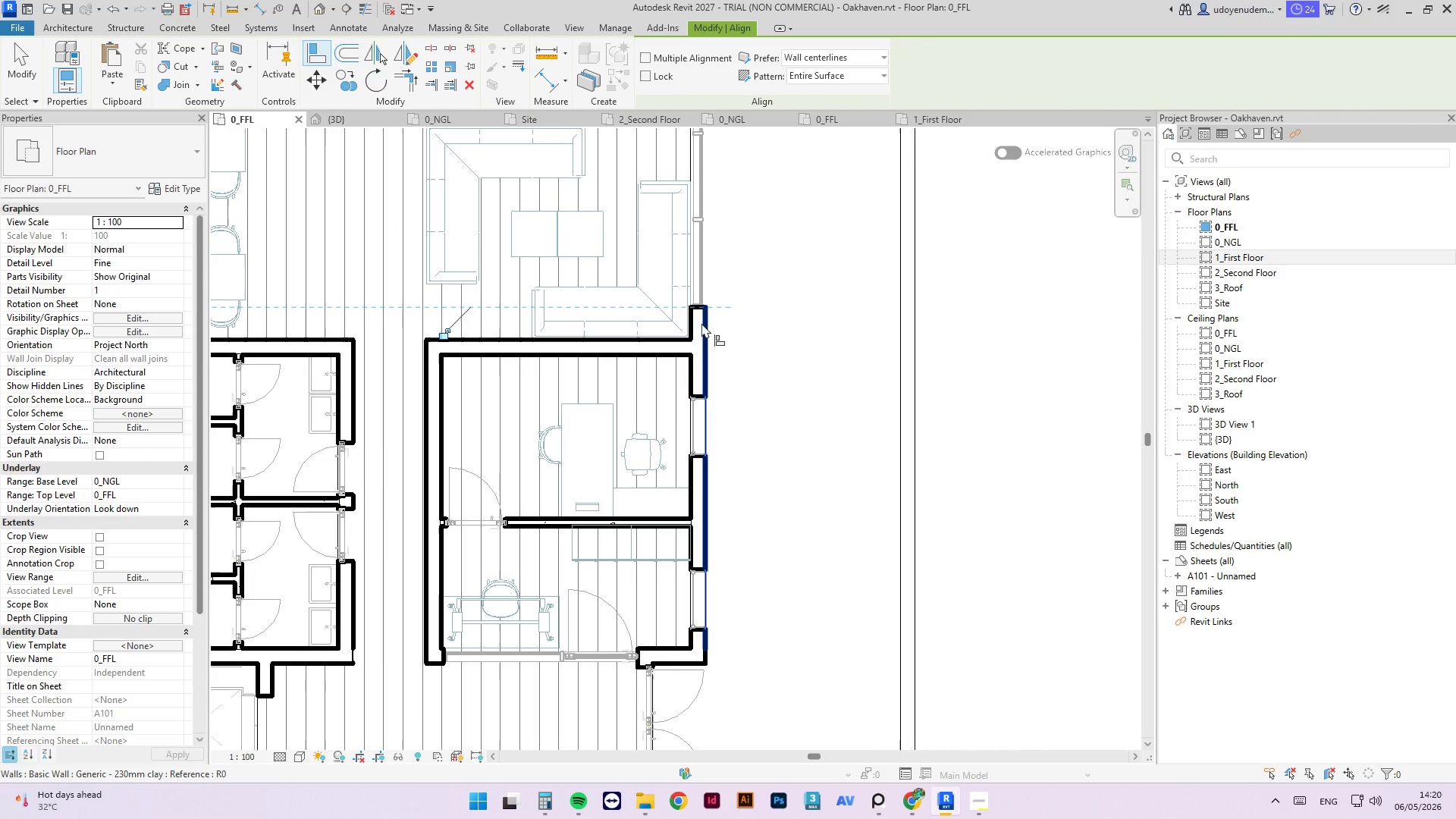 
key(Escape)
type(md)
 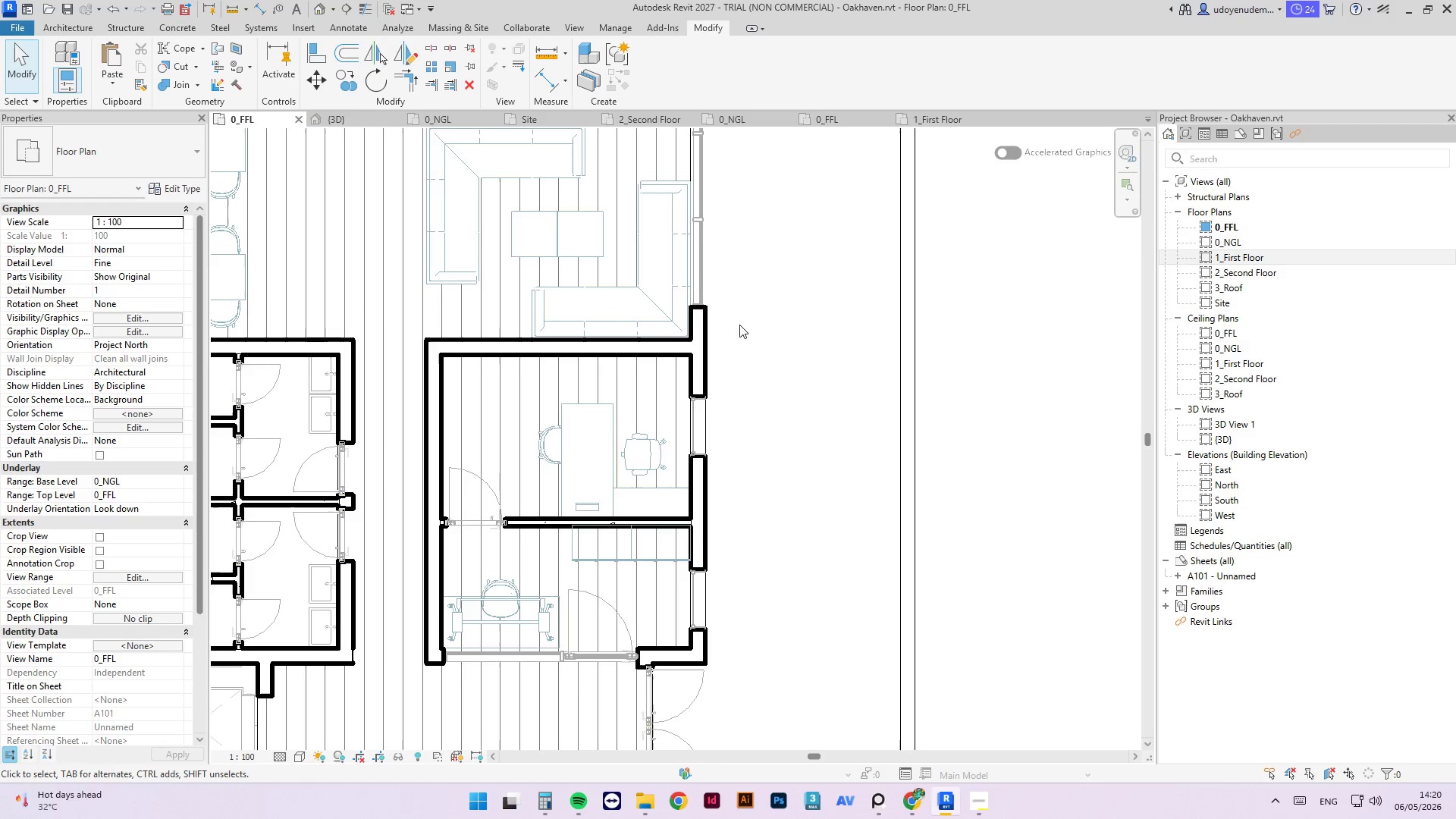 
left_click([757, 313])
 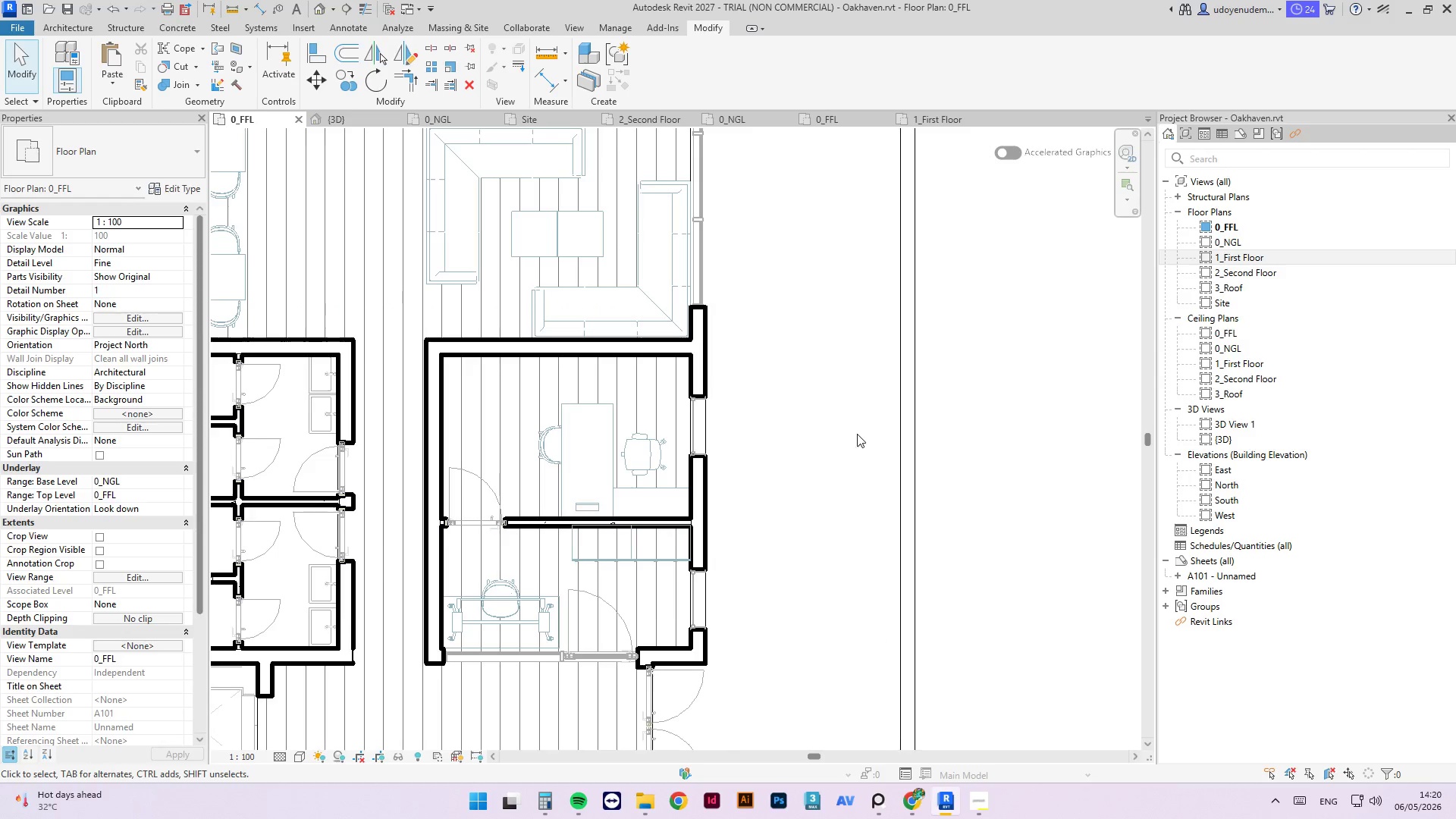 
scroll: coordinate [851, 413], scroll_direction: down, amount: 6.0
 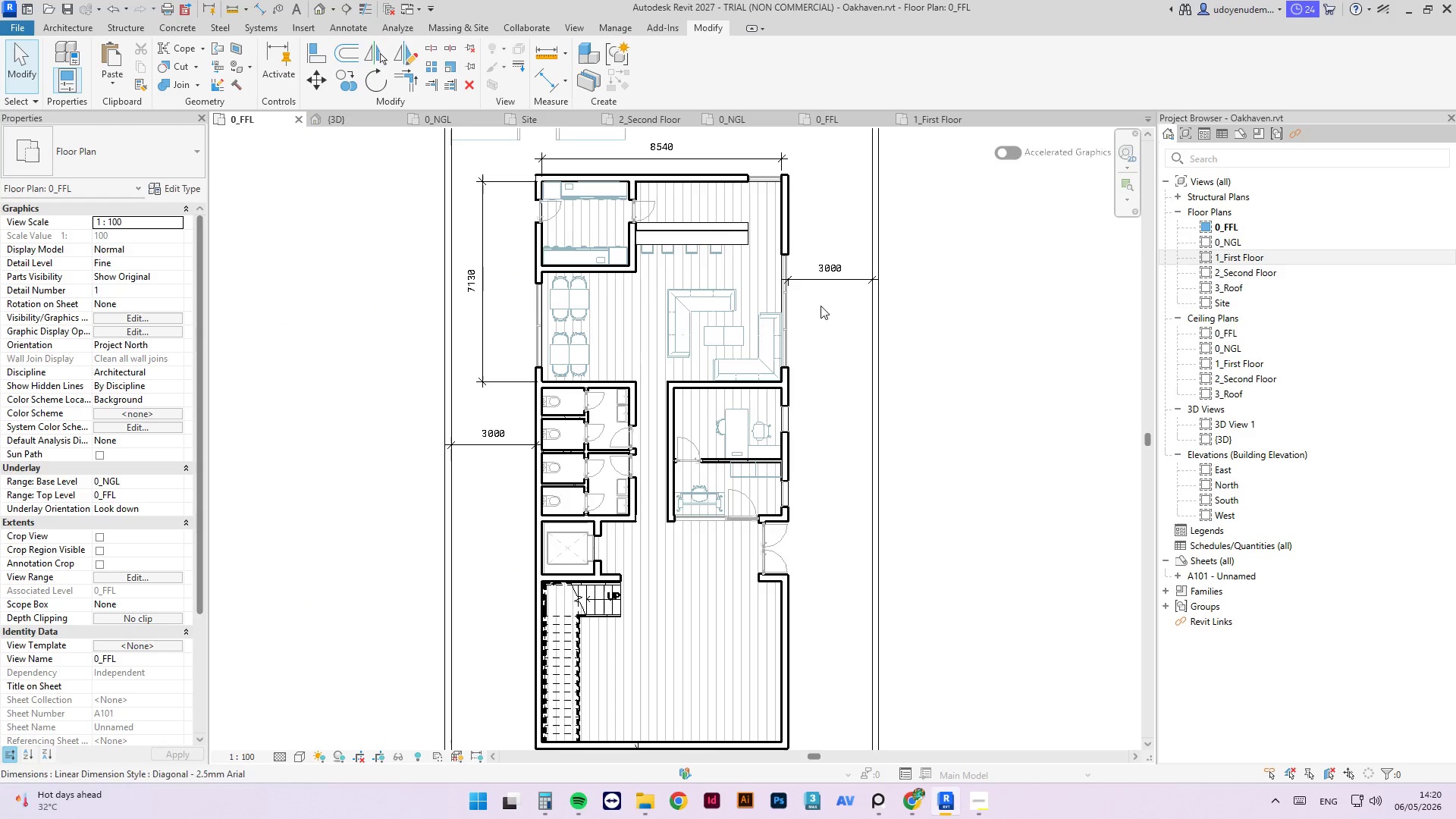 
right_click([823, 320])
 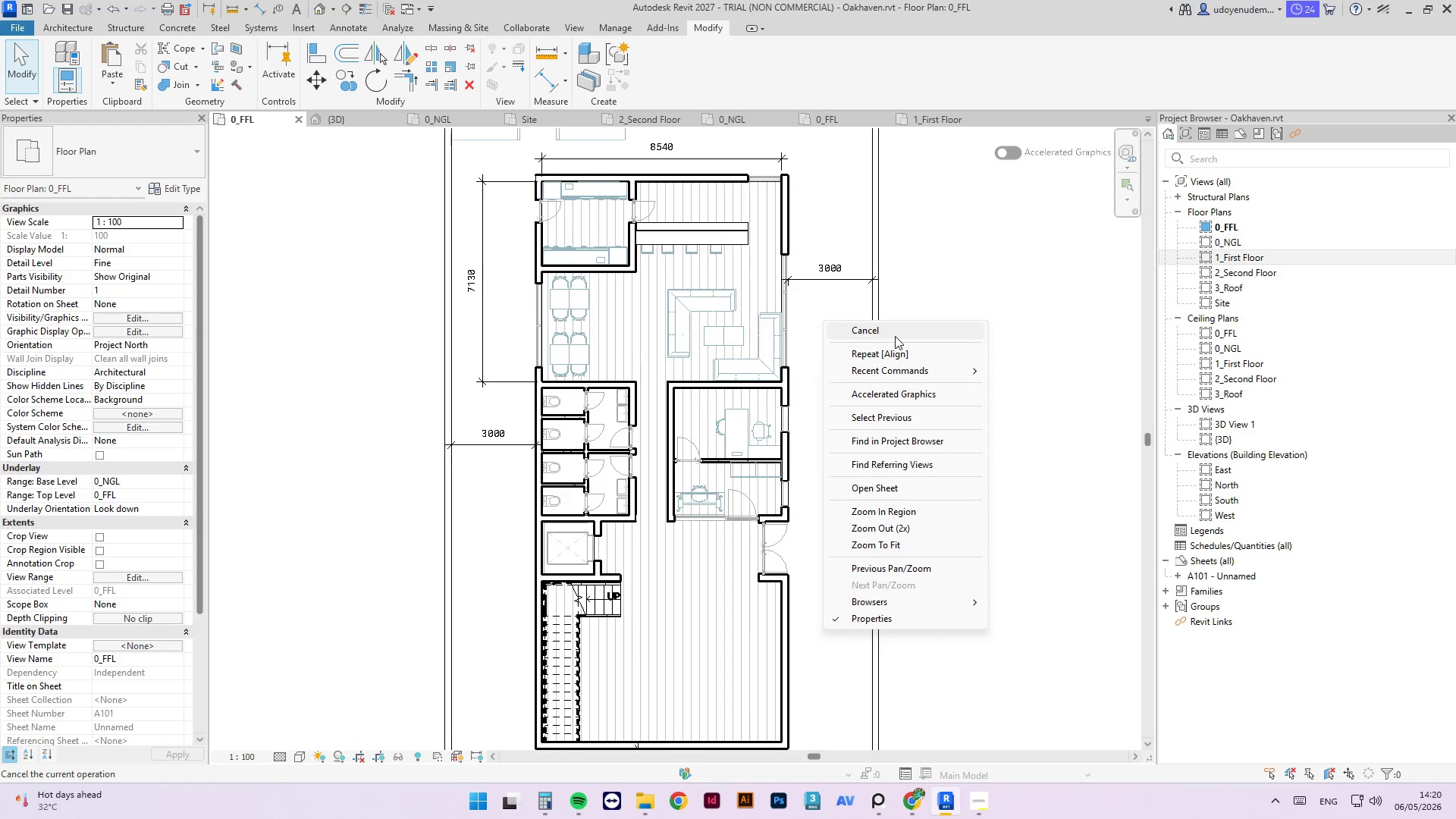 
left_click([895, 336])
 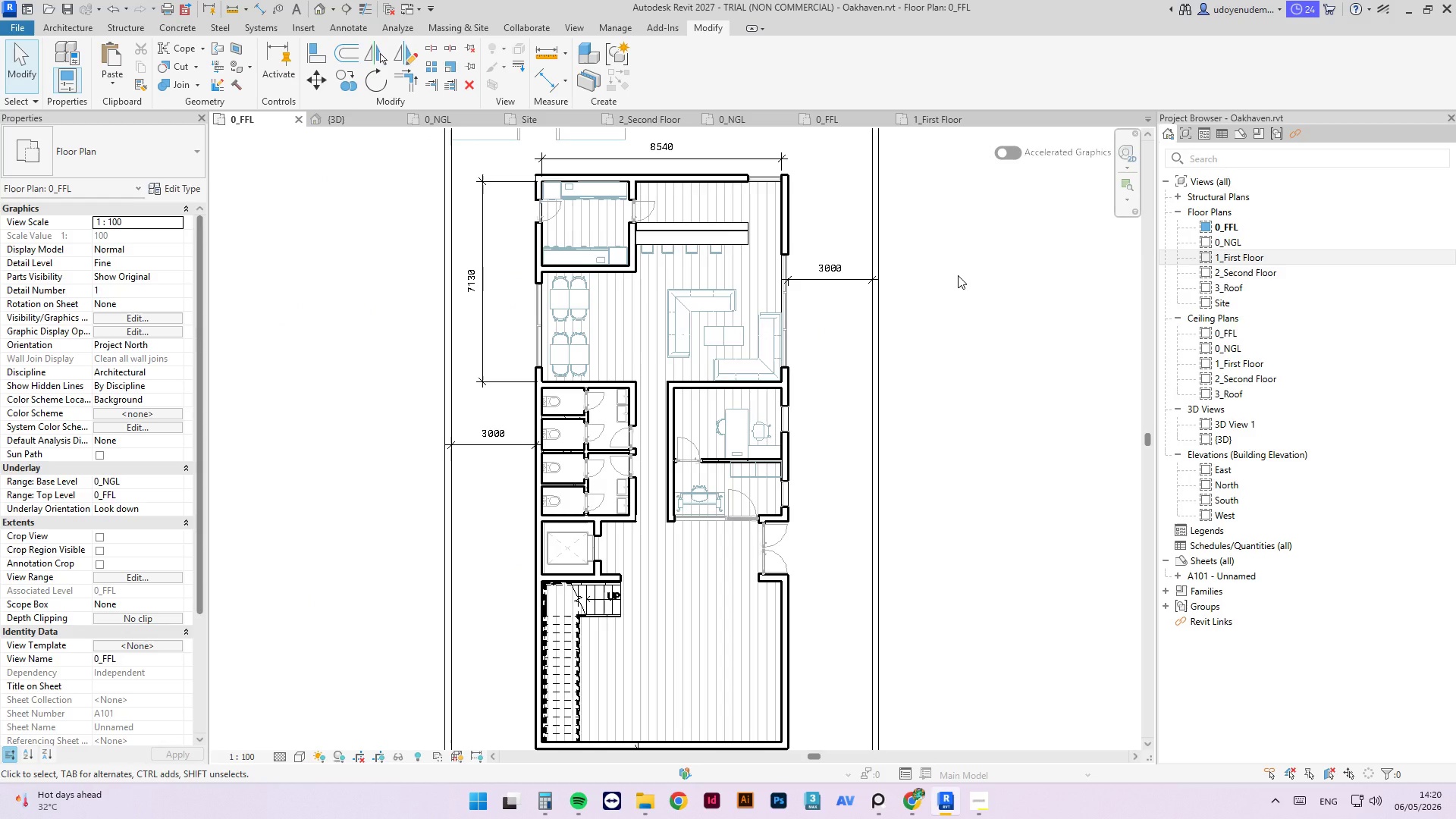 
left_click([958, 275])
 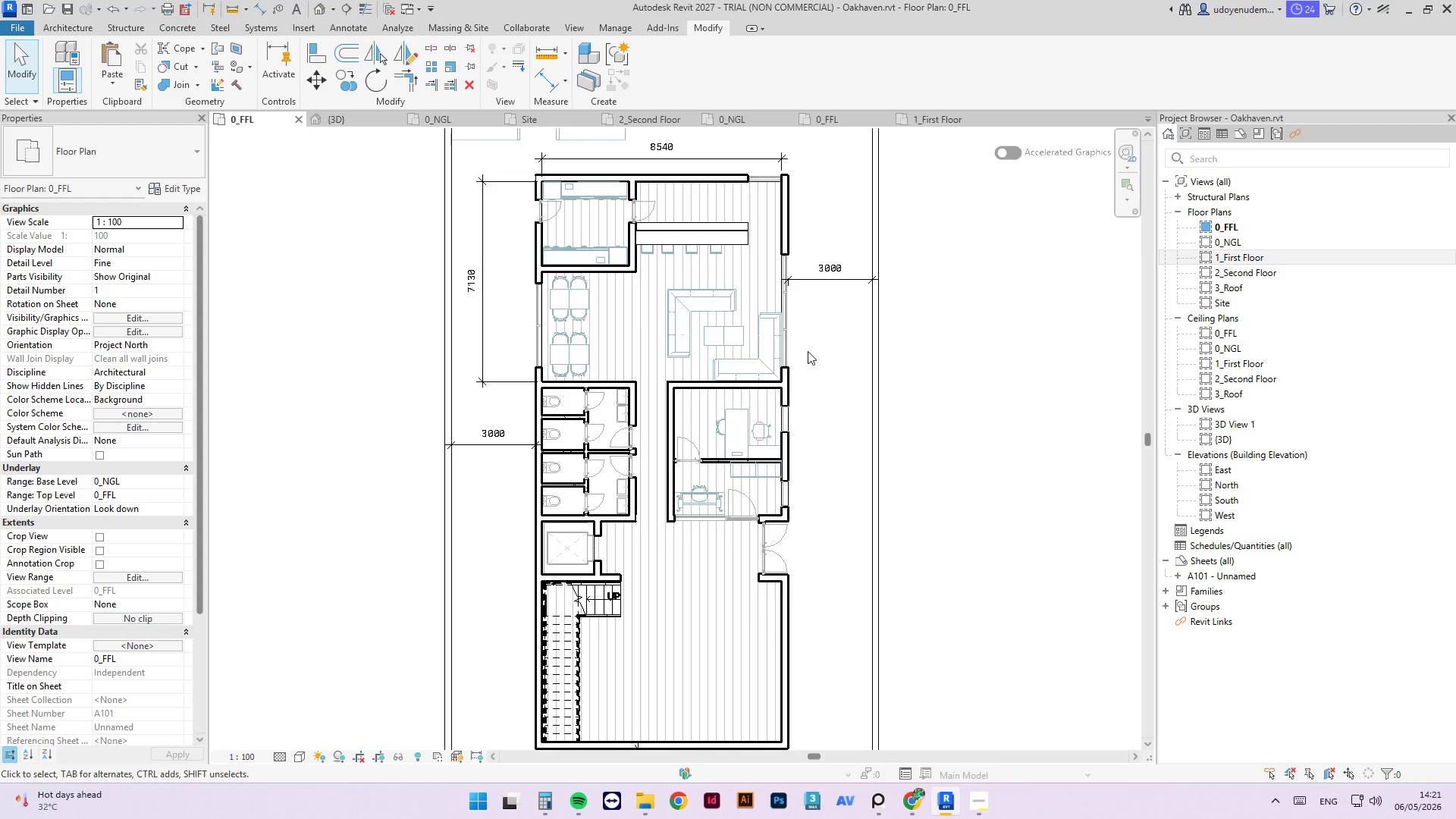 
wait(7.66)
 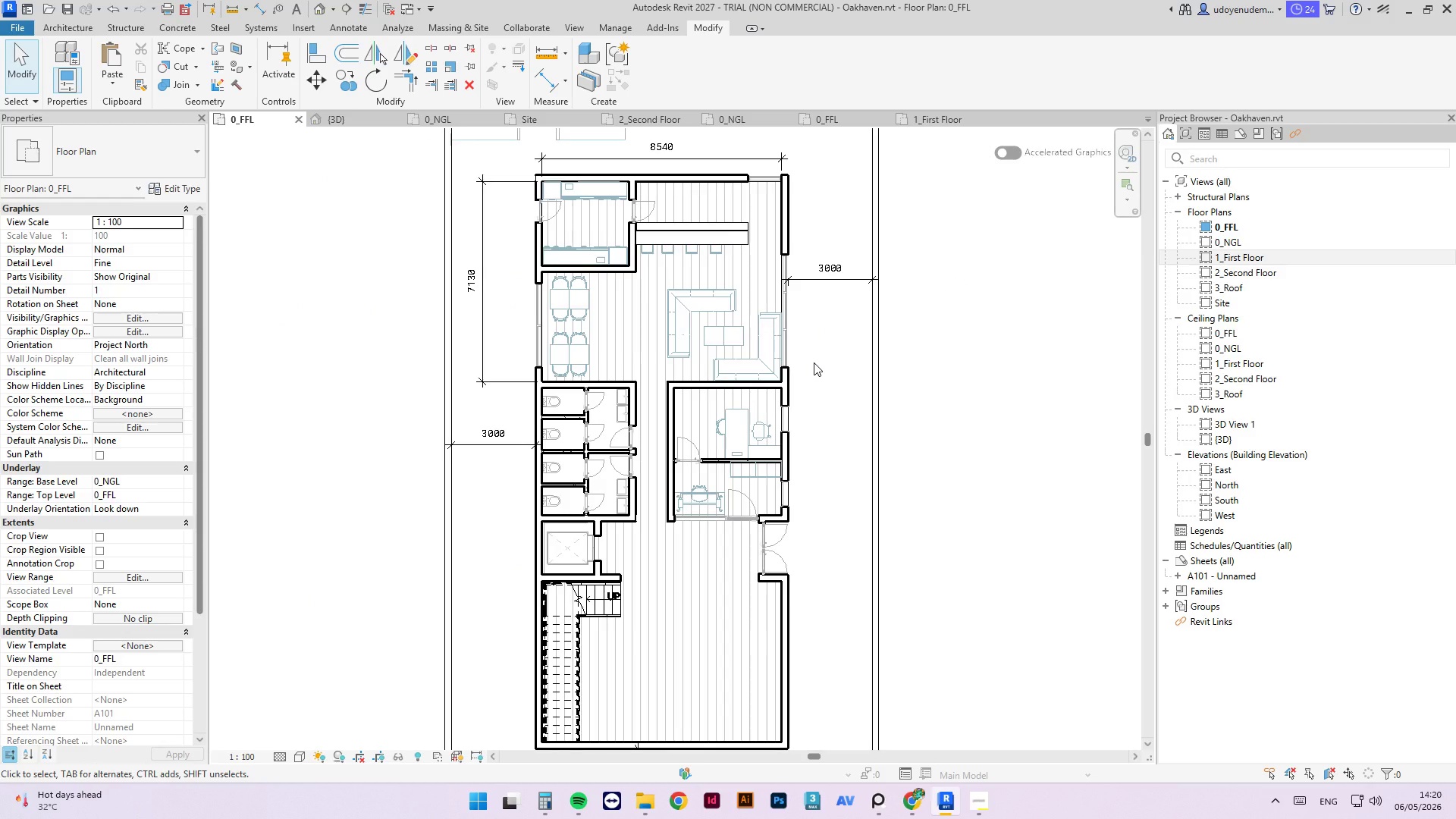 
left_click([688, 300])
 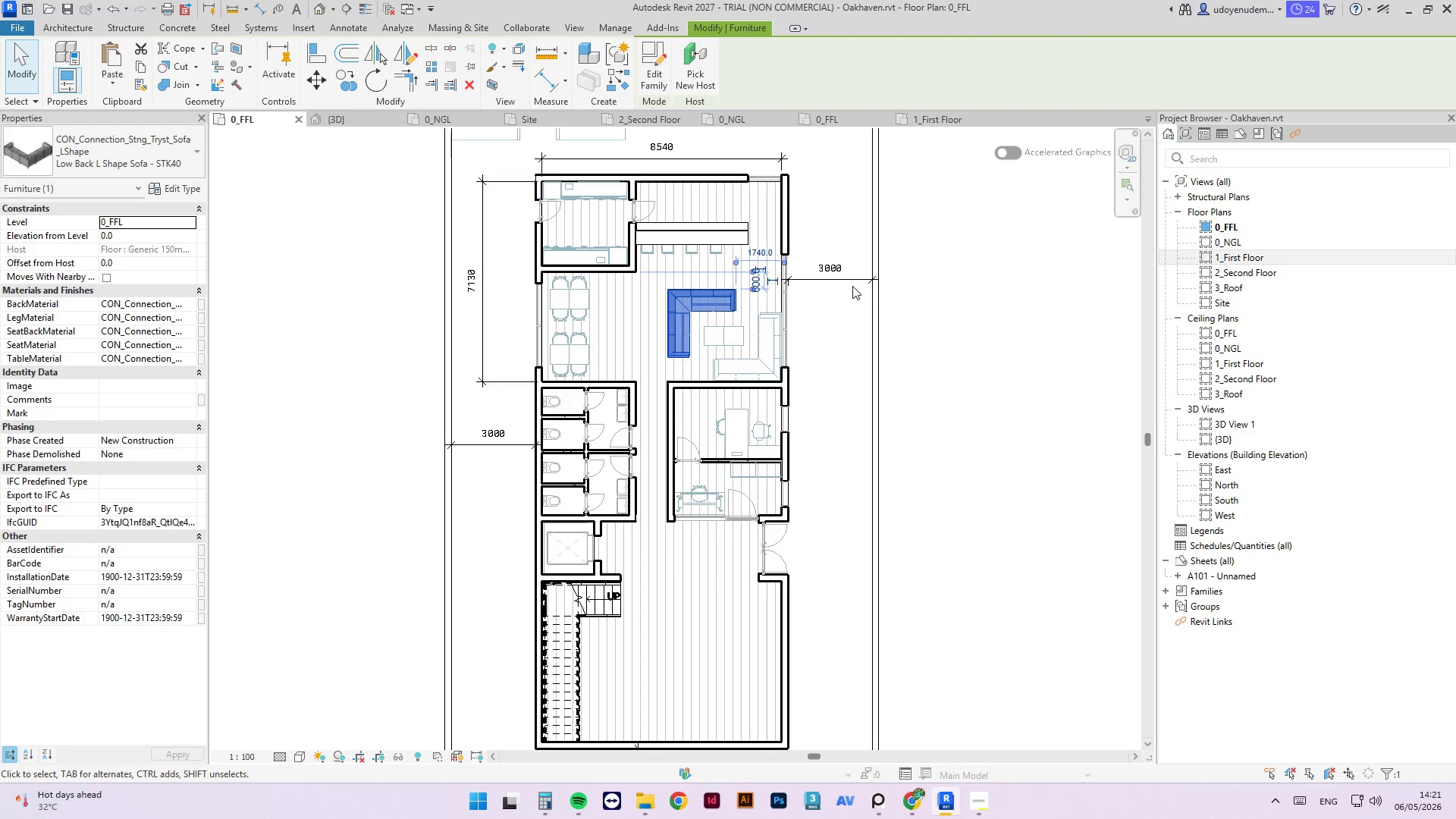 
key(Escape)
 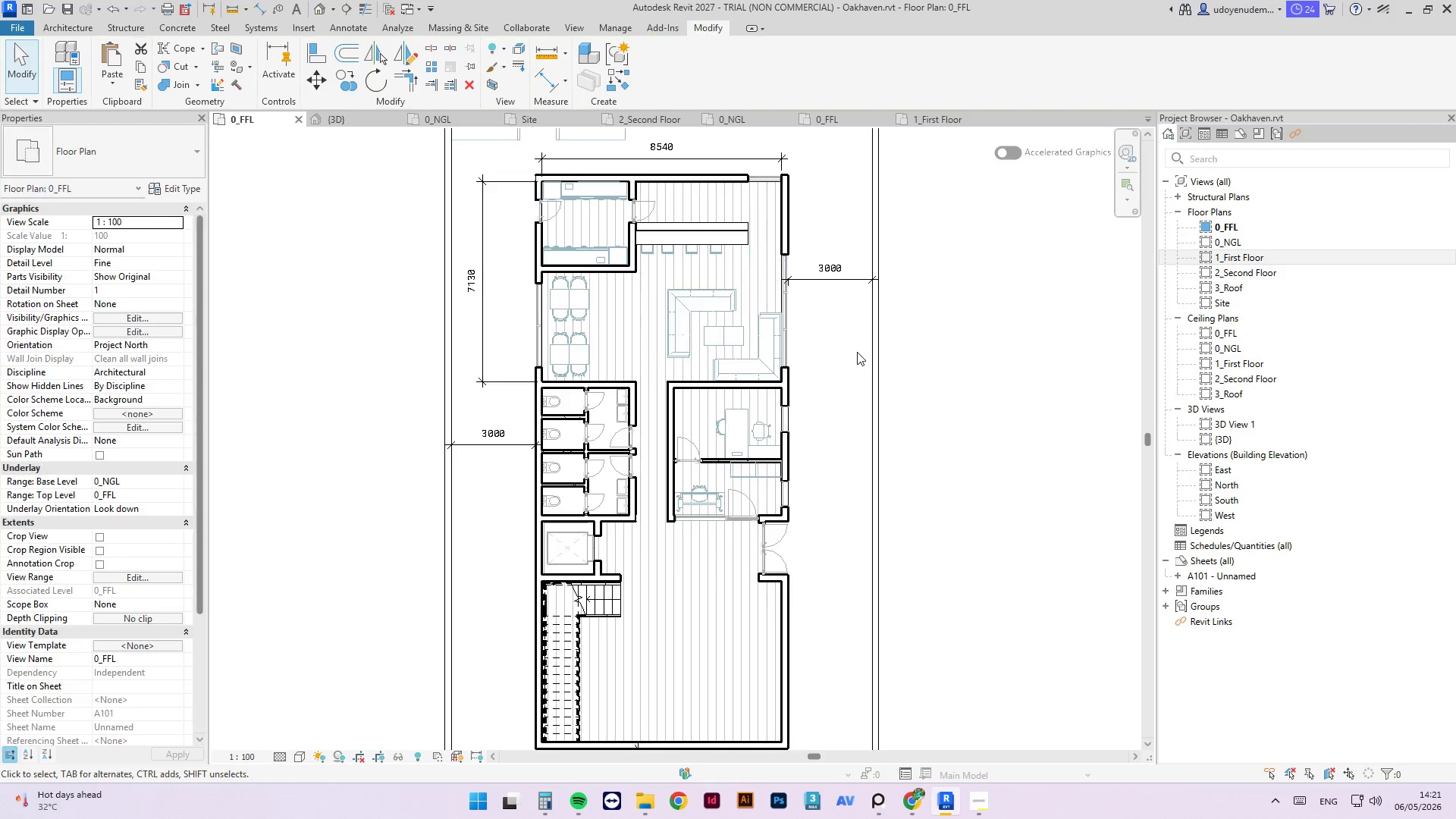 
key(Escape)
 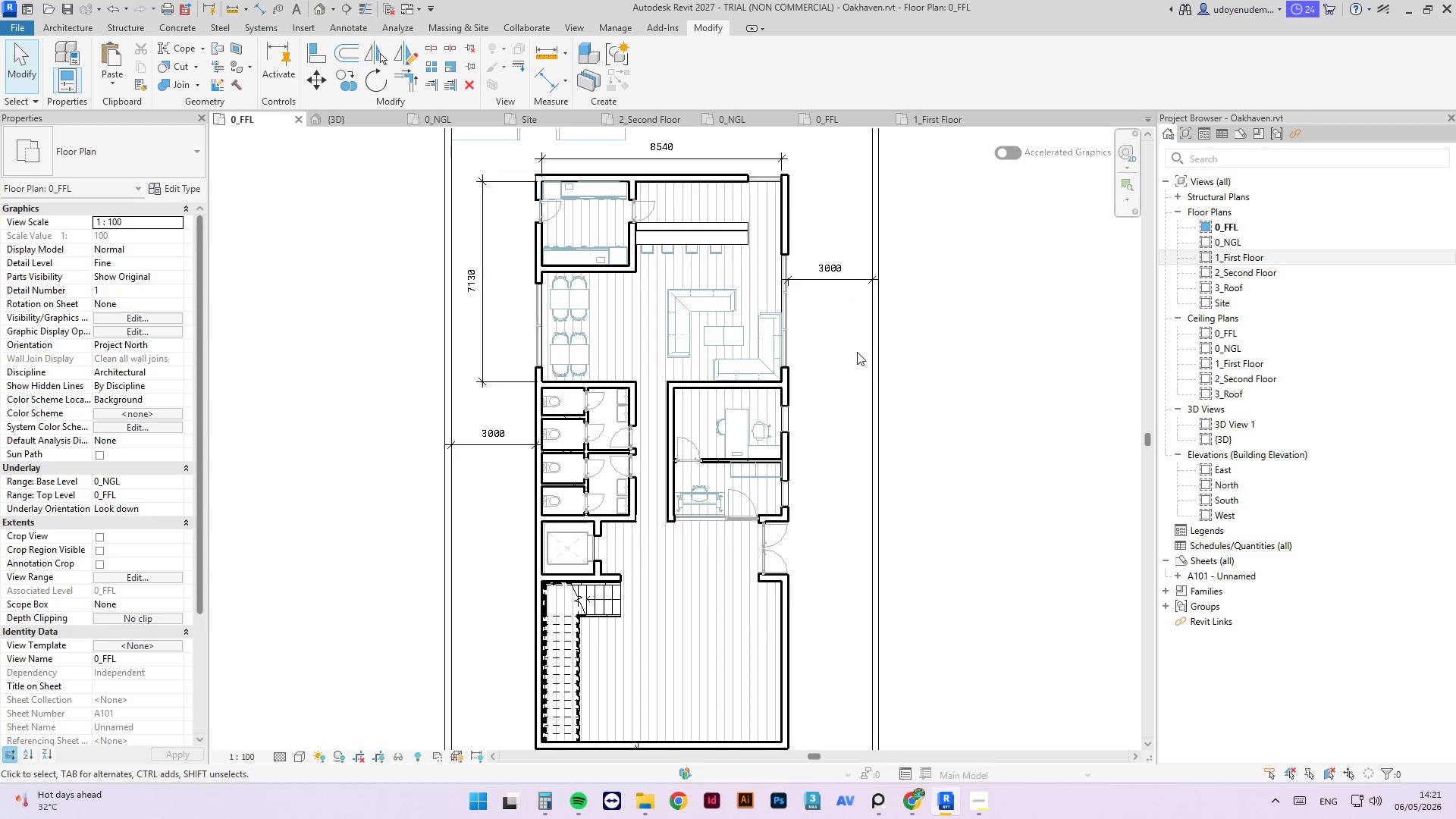 
left_click([857, 352])
 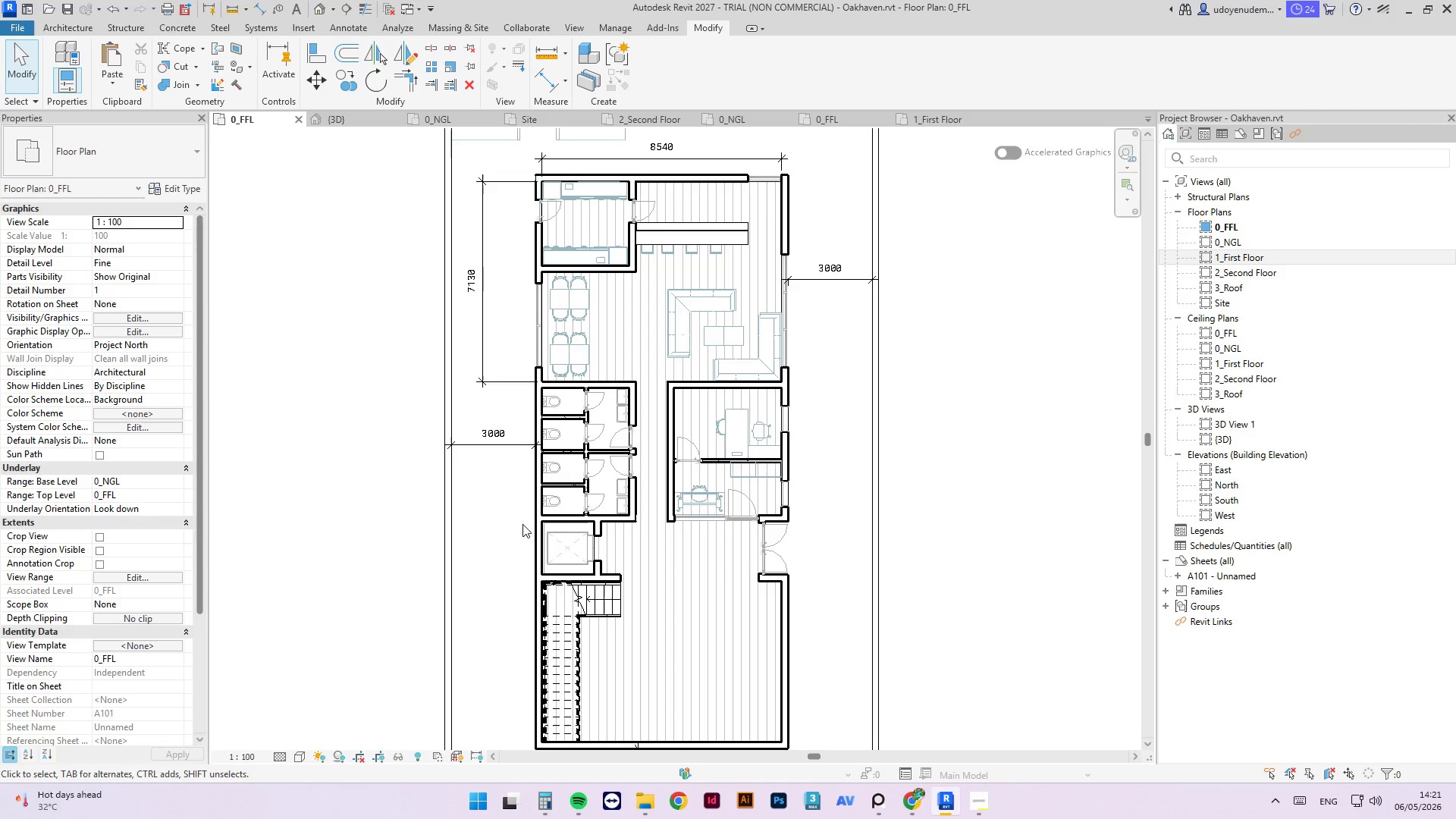 
scroll: coordinate [543, 578], scroll_direction: up, amount: 2.0
 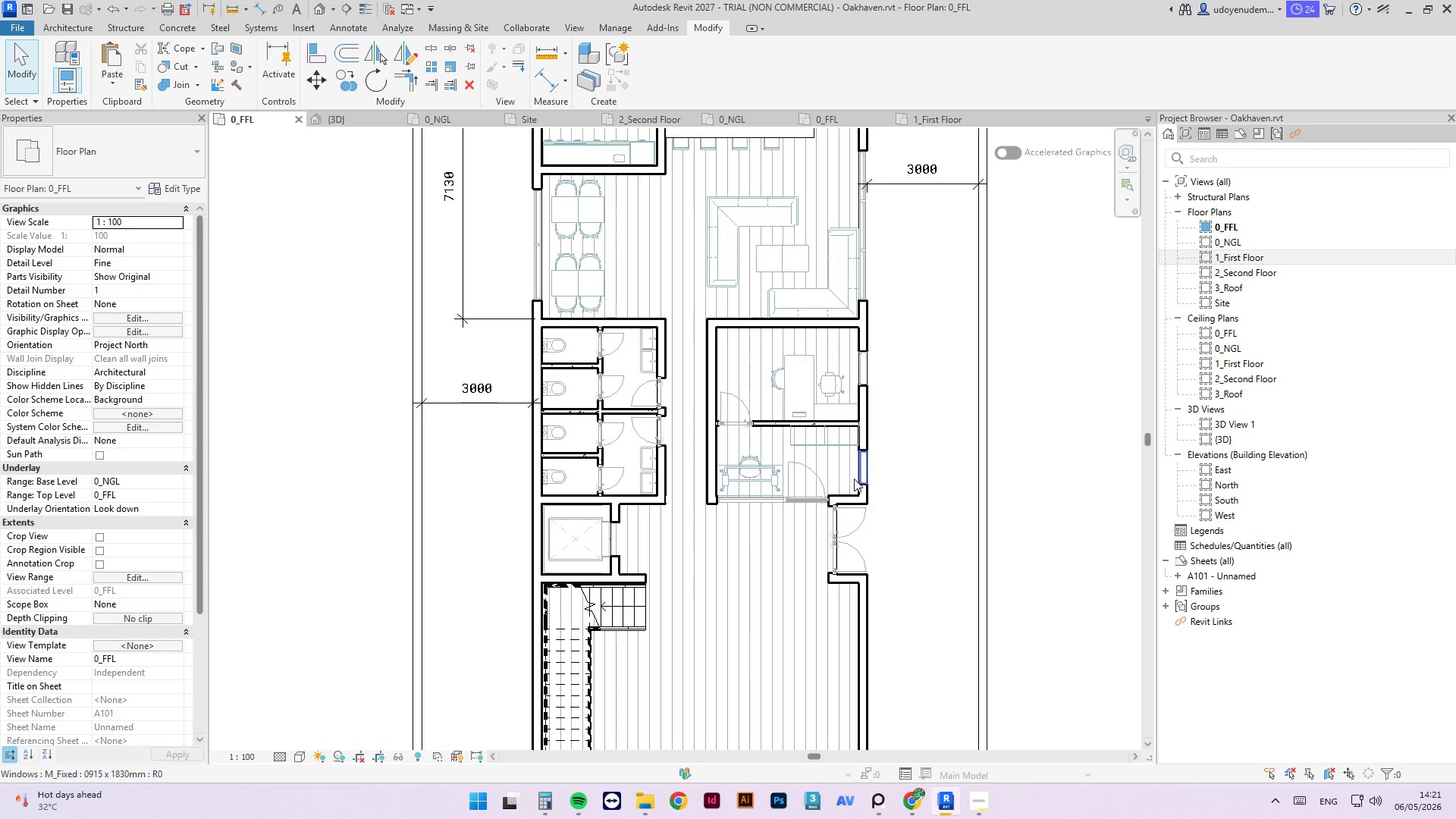 
left_click([866, 466])
 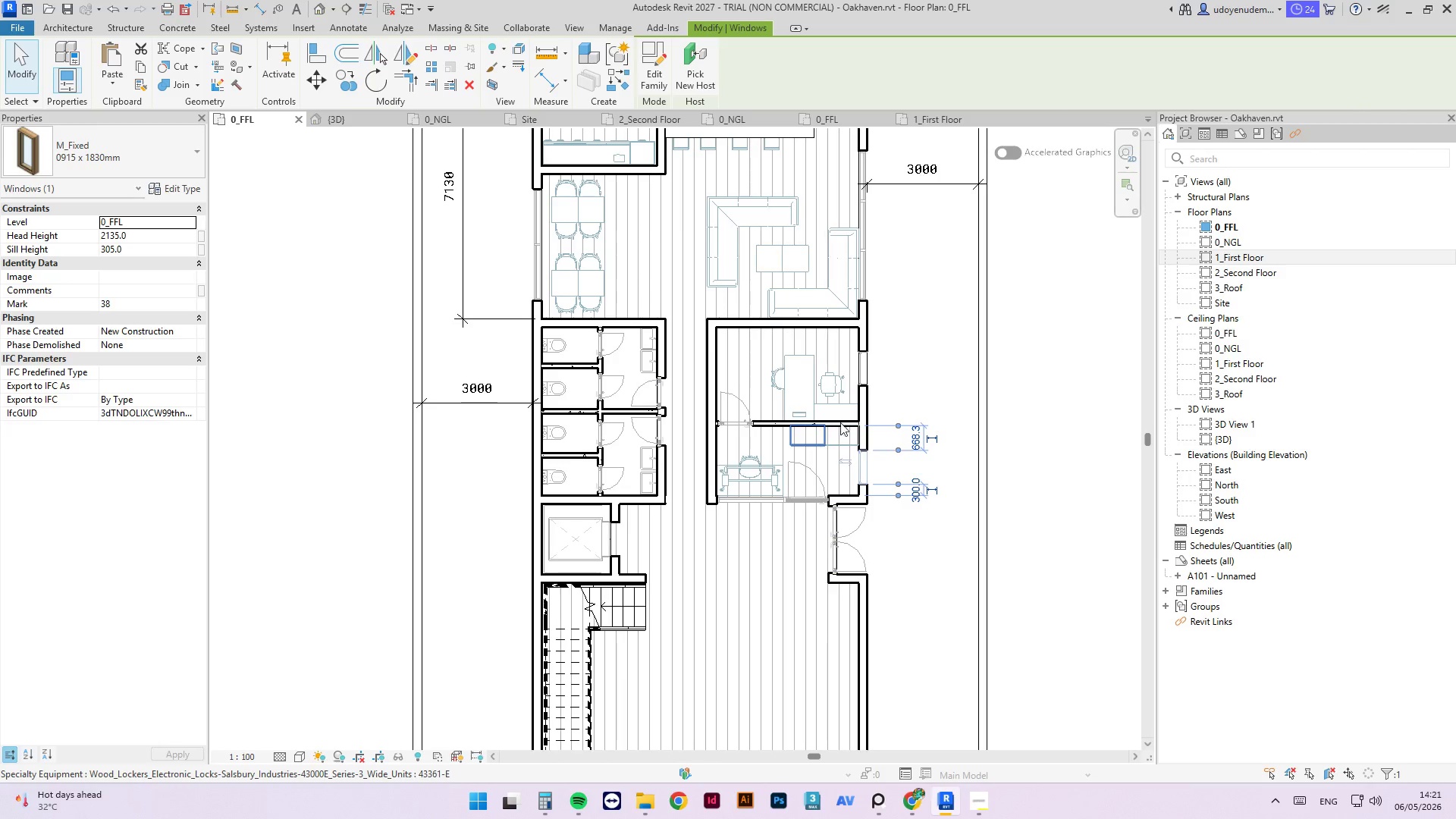 
scroll: coordinate [886, 640], scroll_direction: up, amount: 1.0
 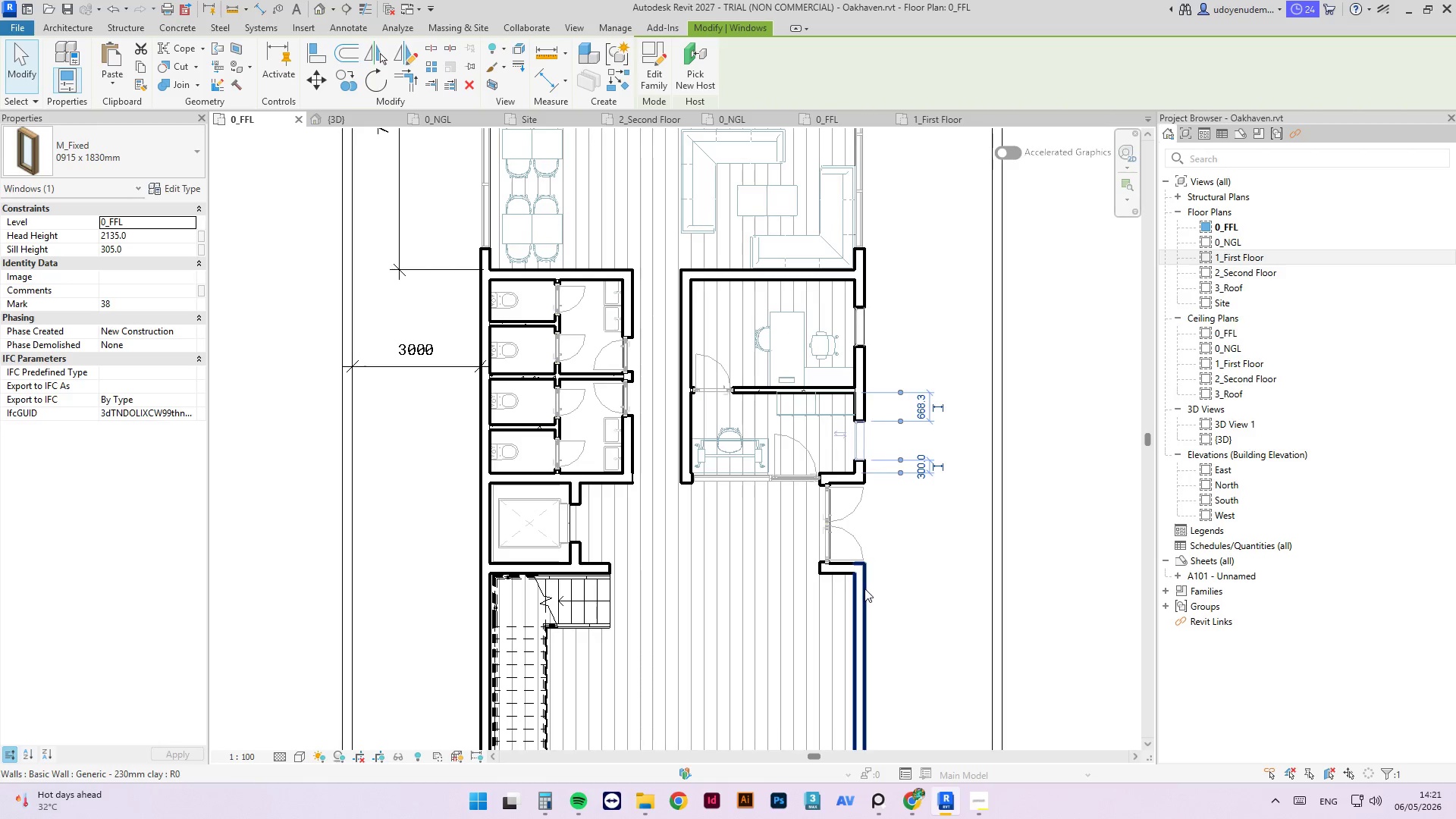 
left_click([867, 579])
 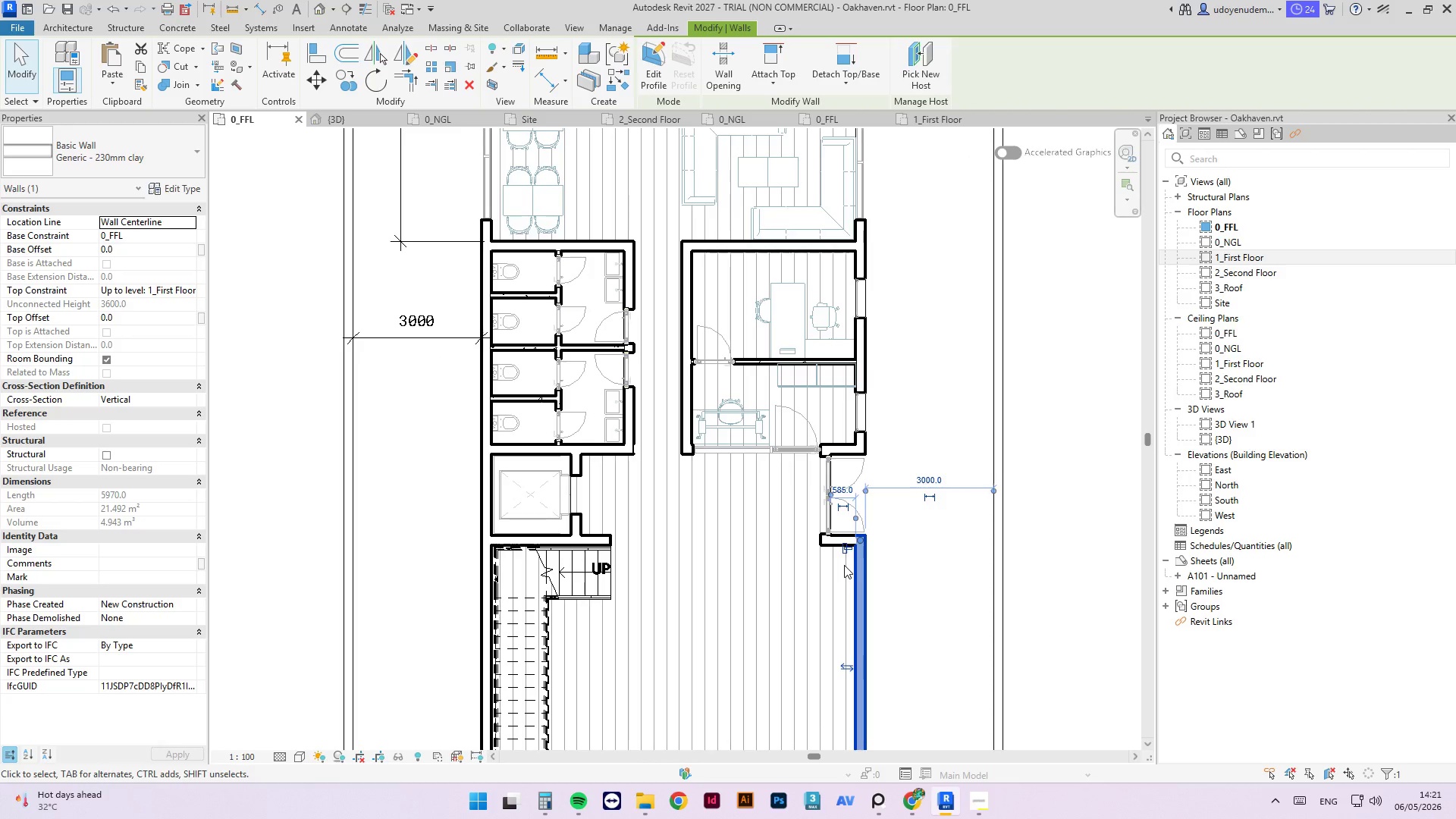 
scroll: coordinate [841, 591], scroll_direction: none, amount: 0.0
 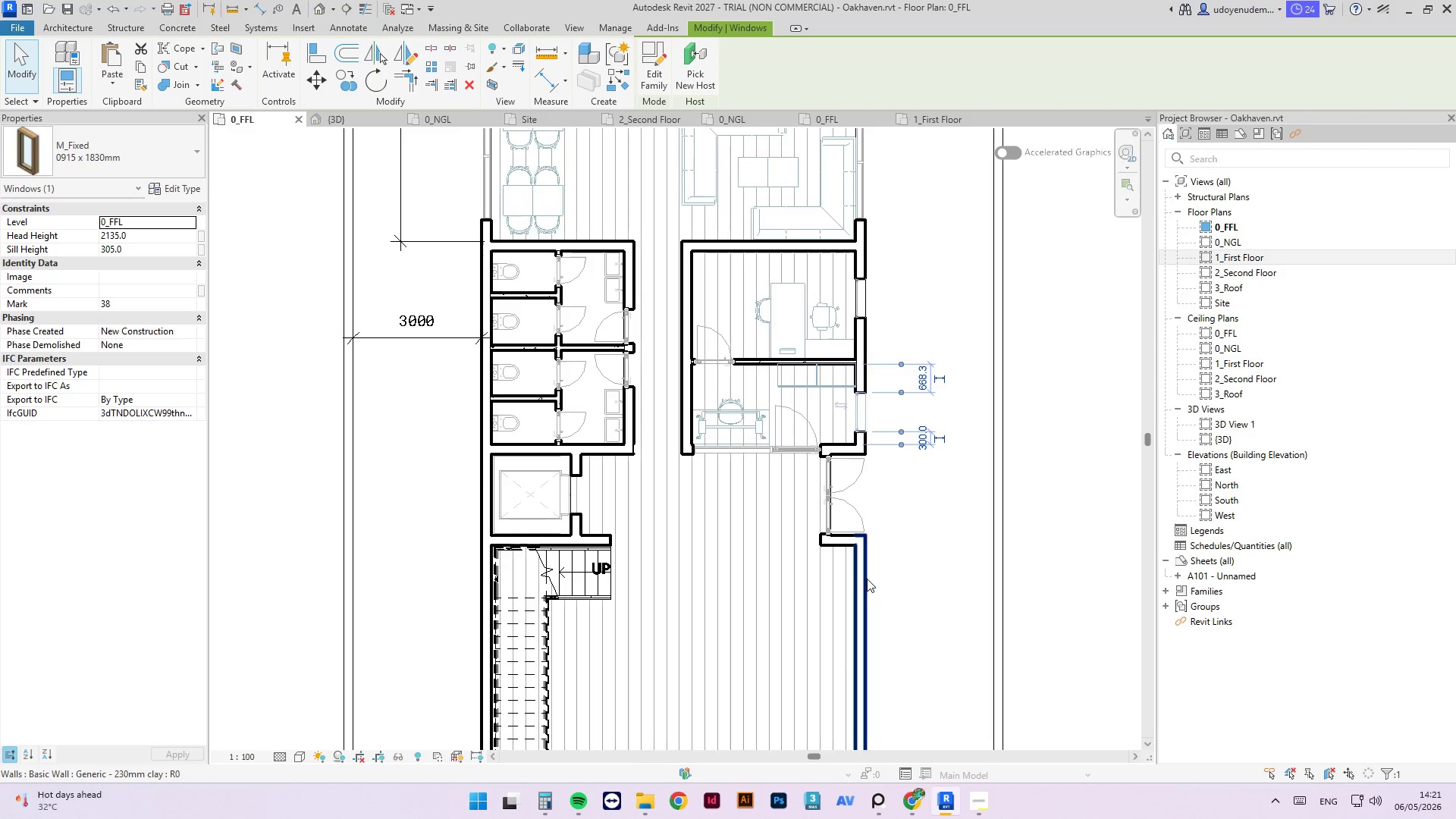 
scroll: coordinate [814, 469], scroll_direction: down, amount: 5.0
 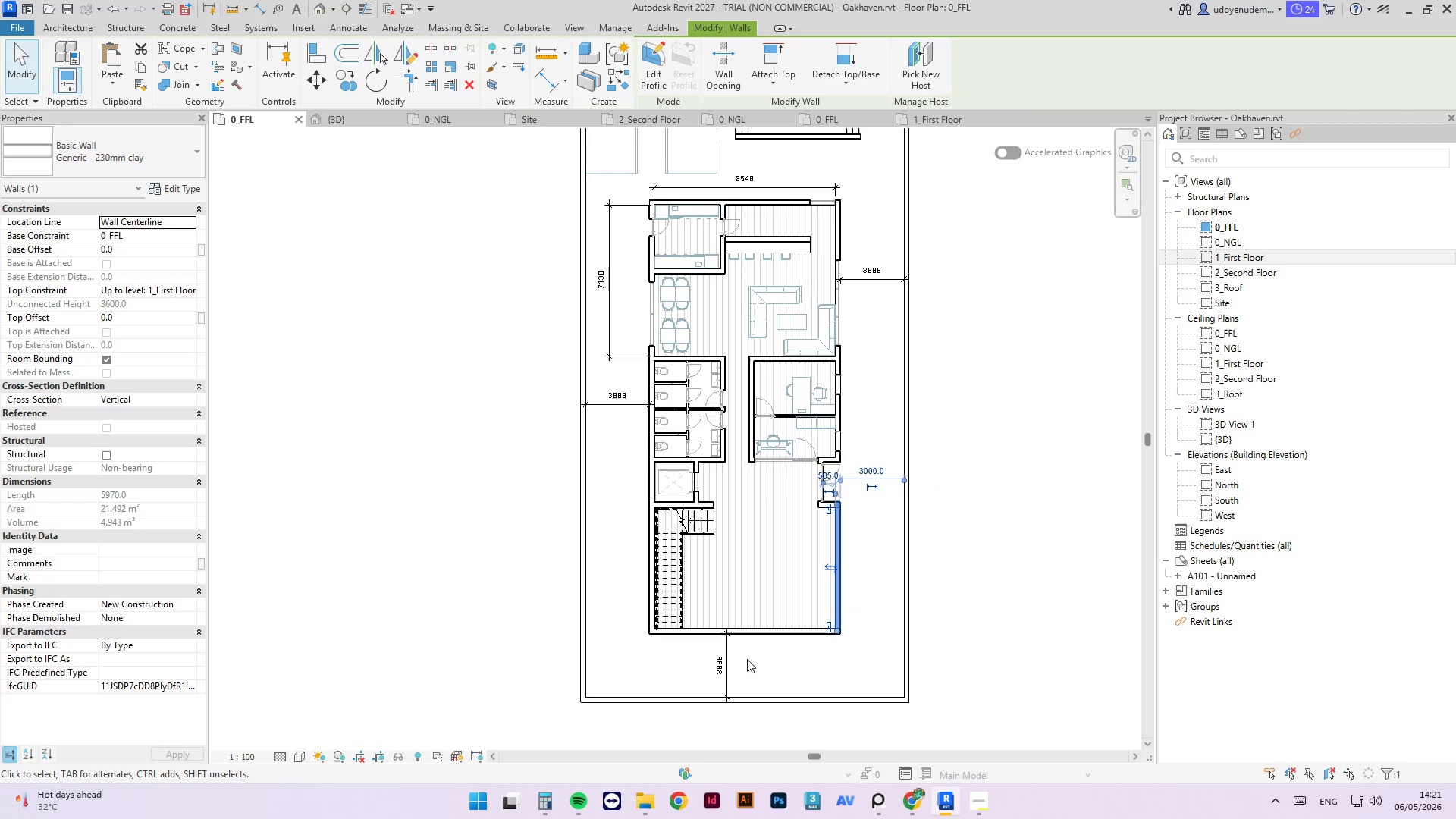 
left_click([723, 657])
 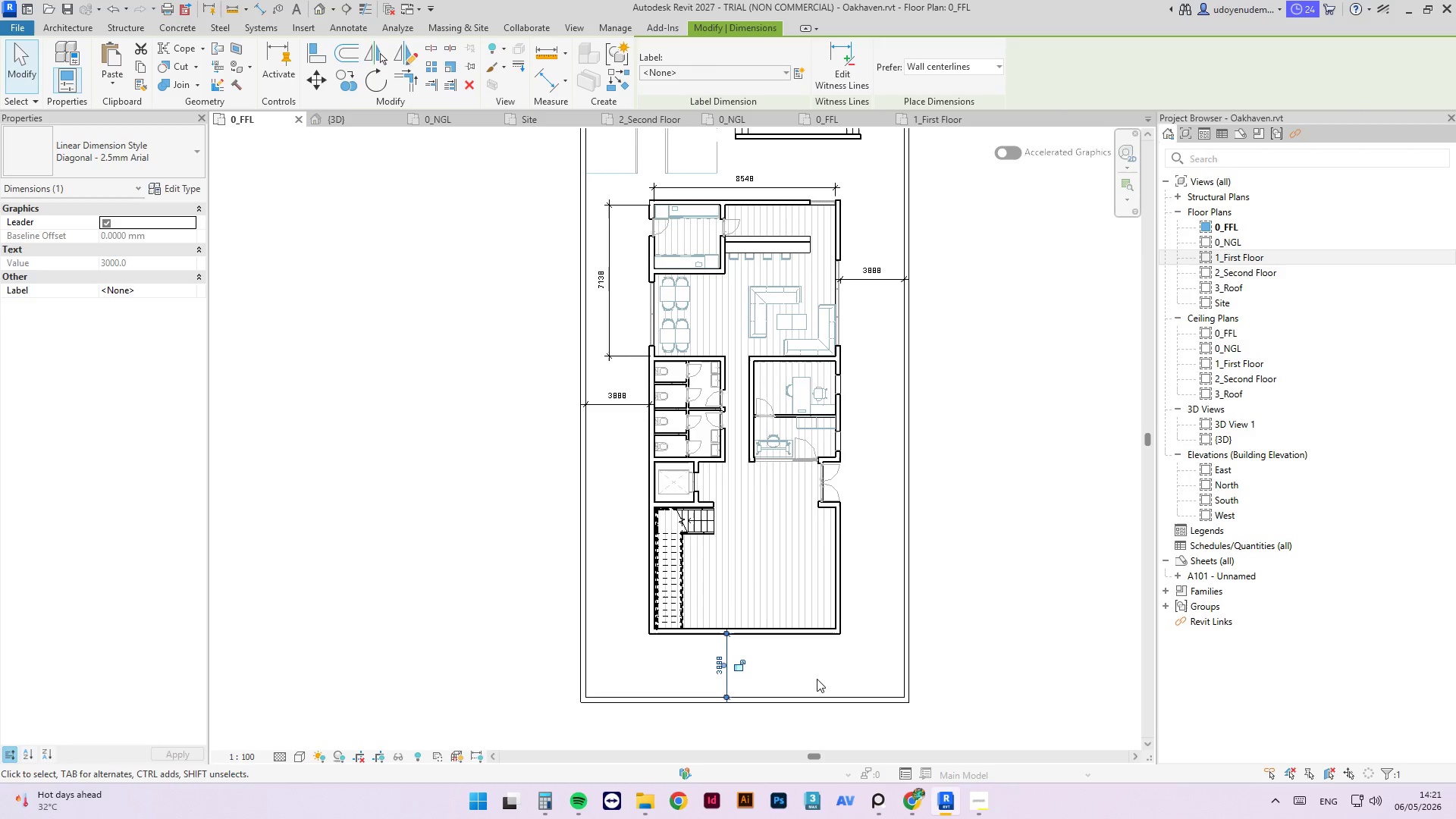 
left_click([822, 672])
 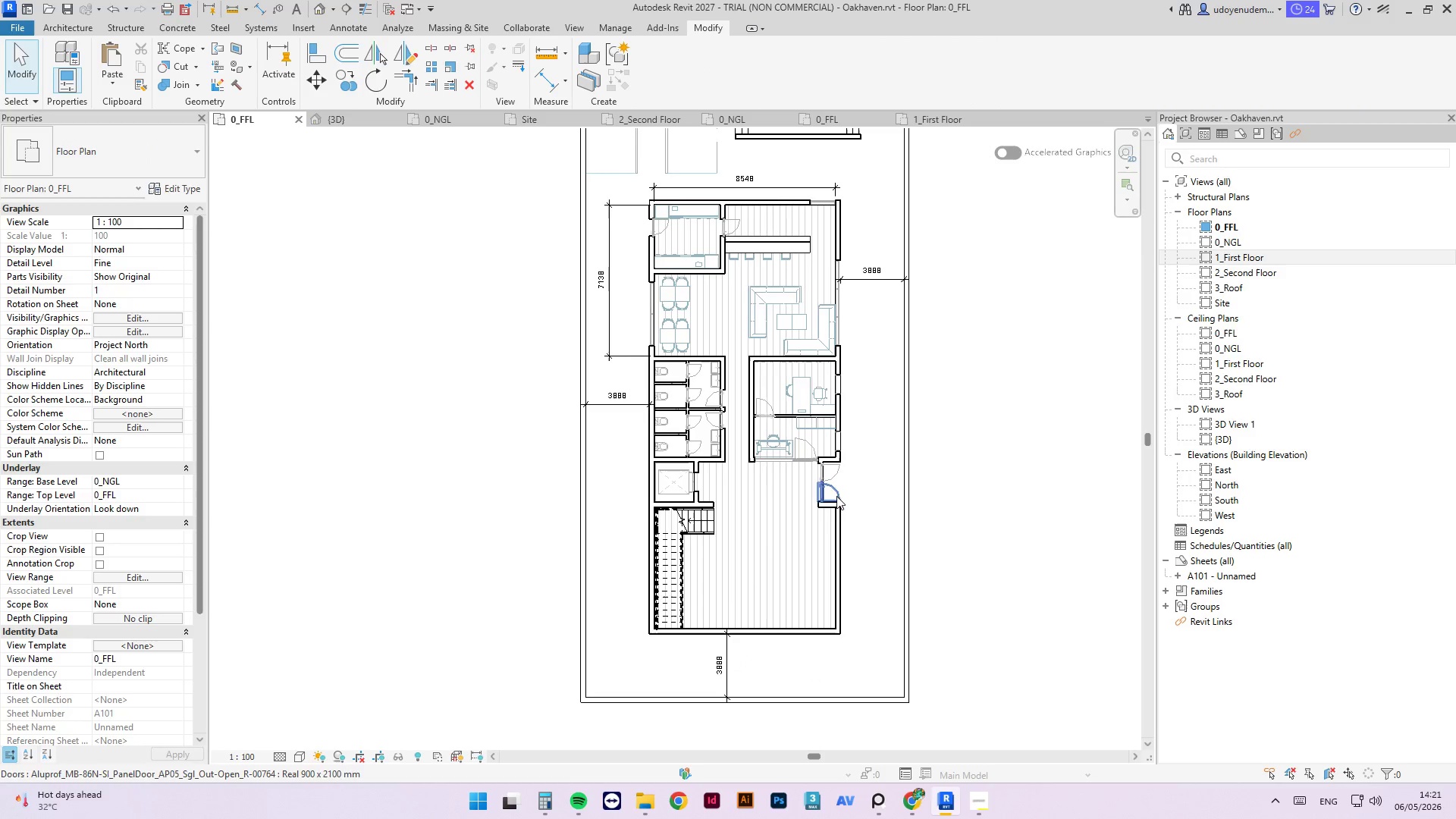 
left_click([838, 519])
 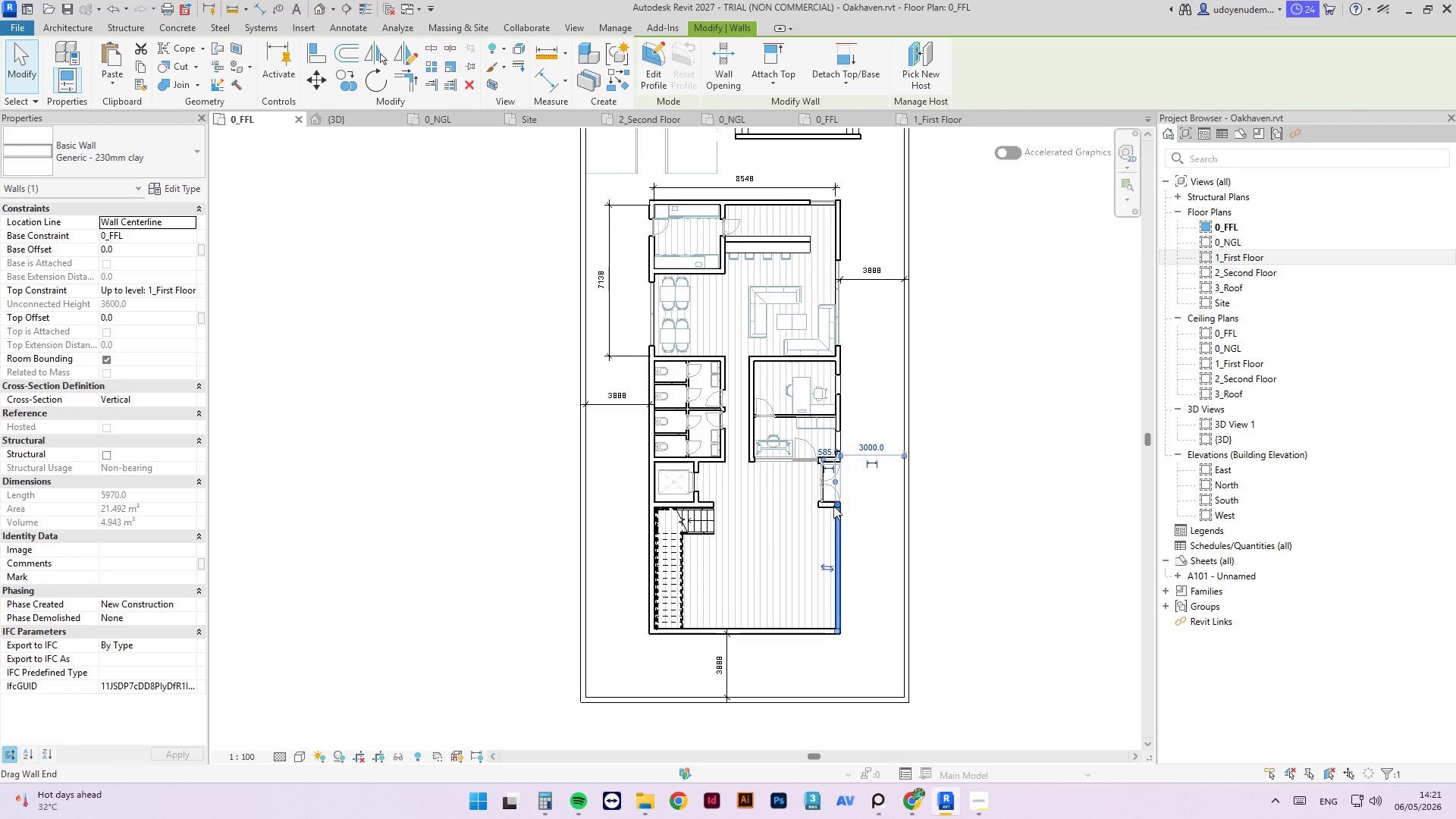 
key(Delete)
 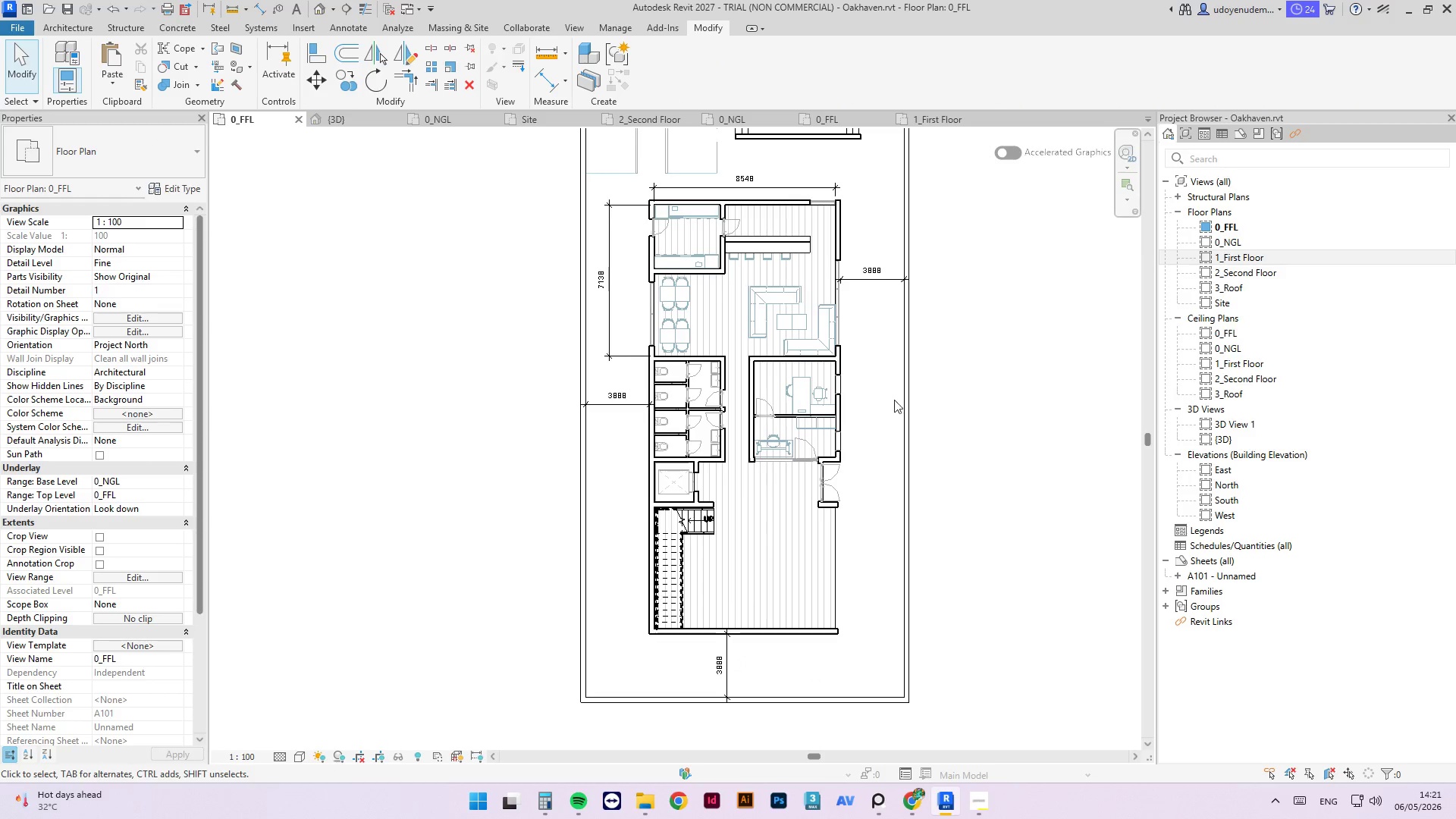 
scroll: coordinate [778, 234], scroll_direction: up, amount: 3.0
 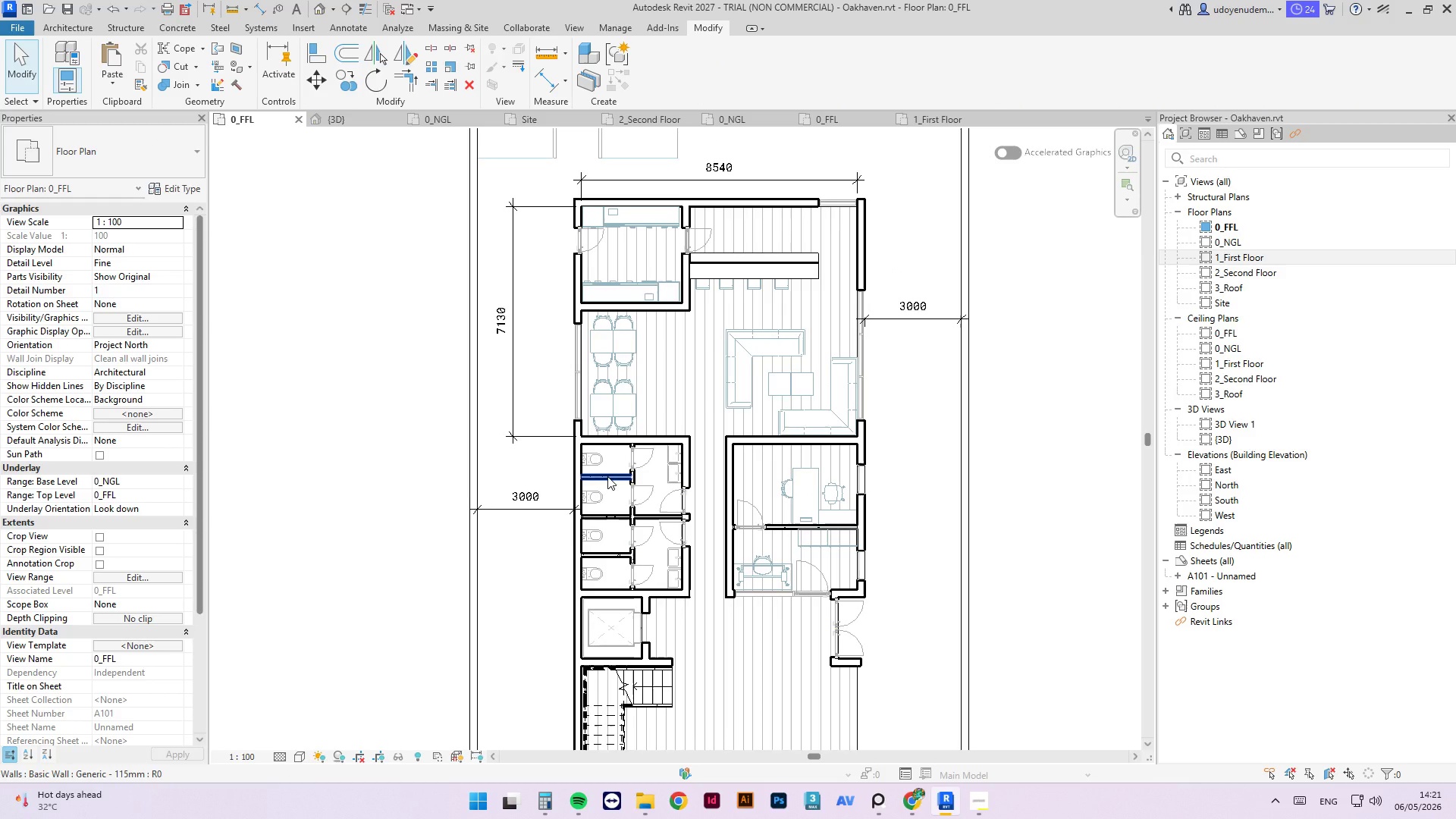 
left_click([607, 476])
 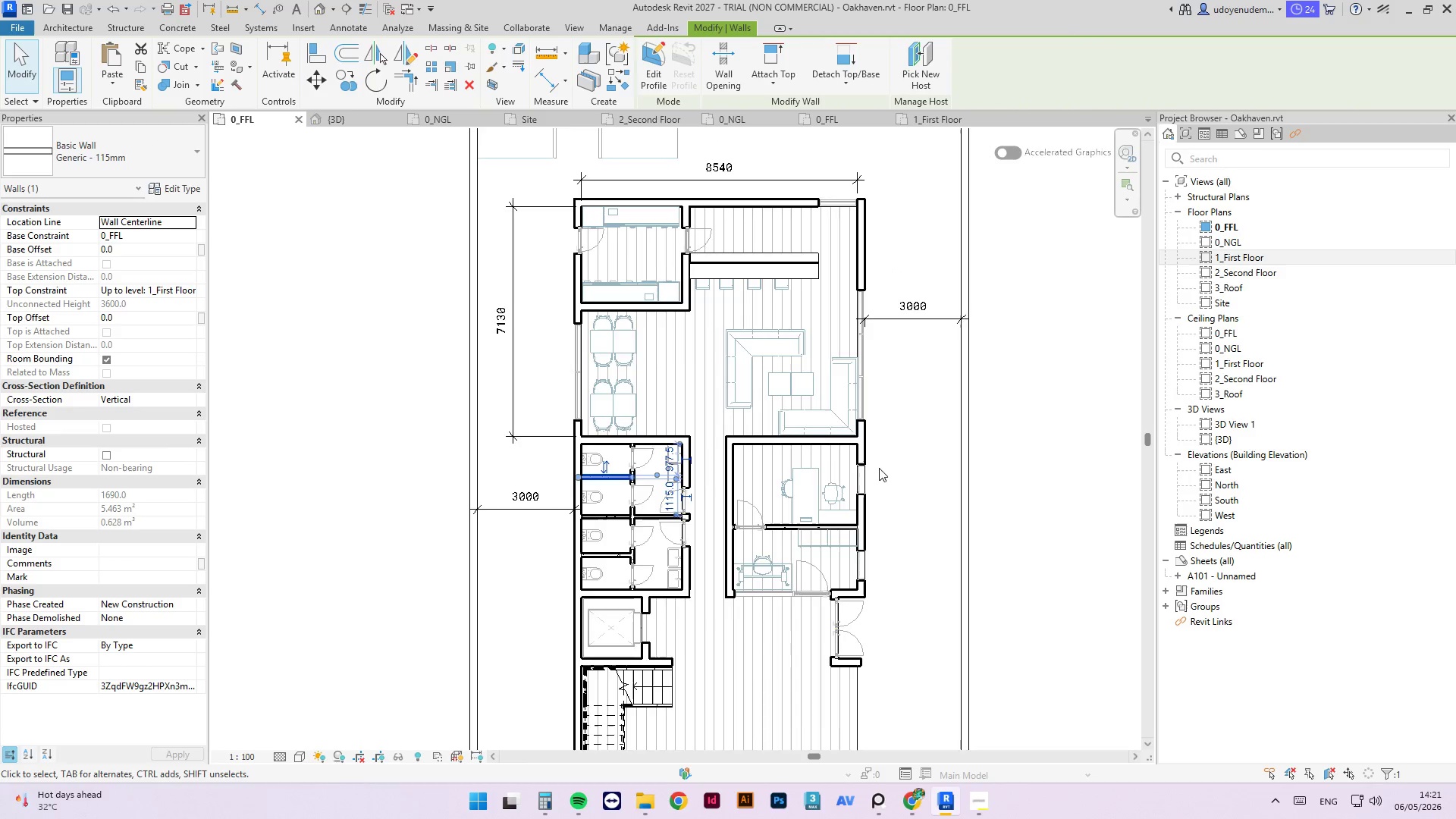 
scroll: coordinate [879, 468], scroll_direction: down, amount: 3.0
 